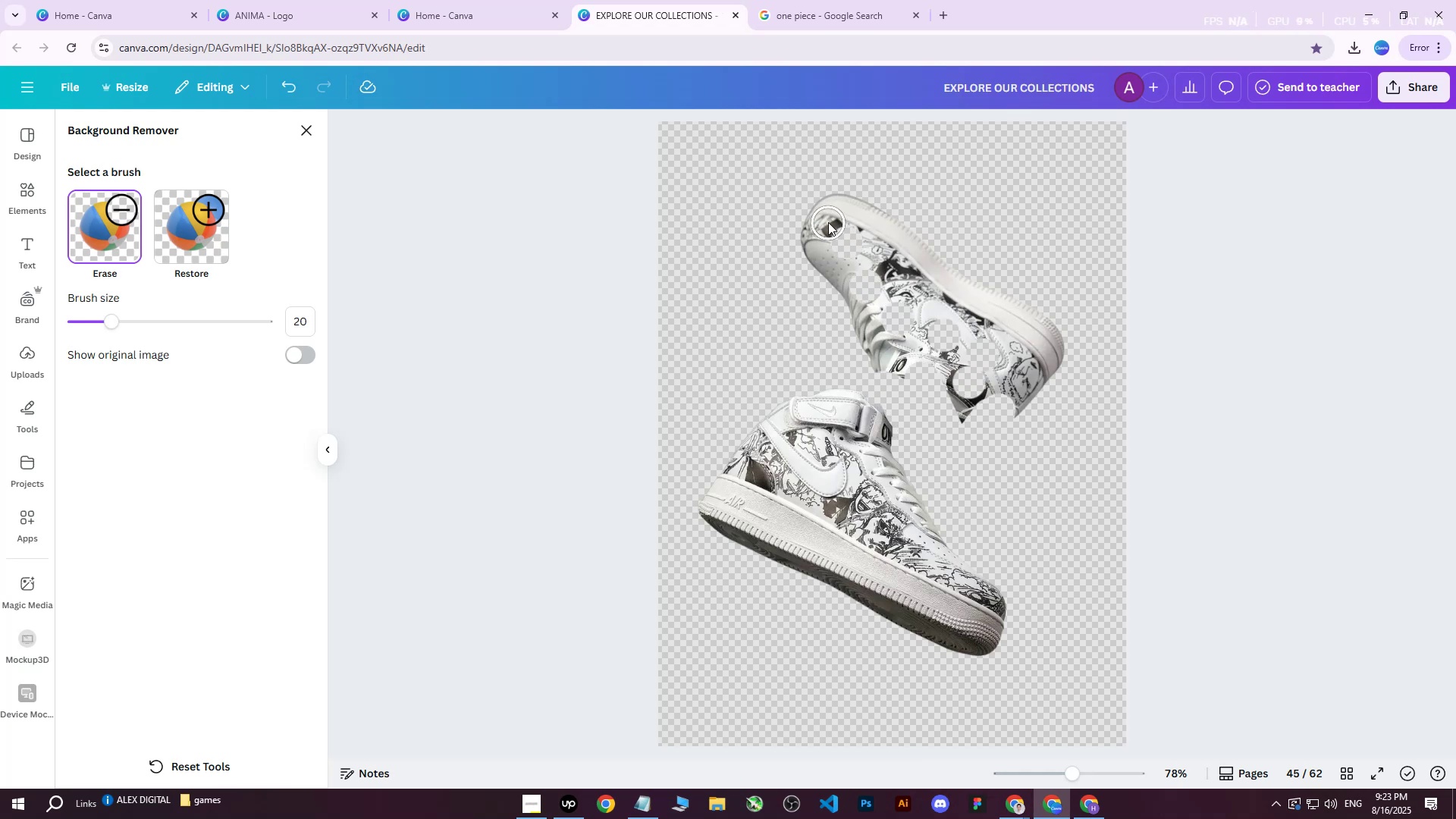 
triple_click([827, 221])
 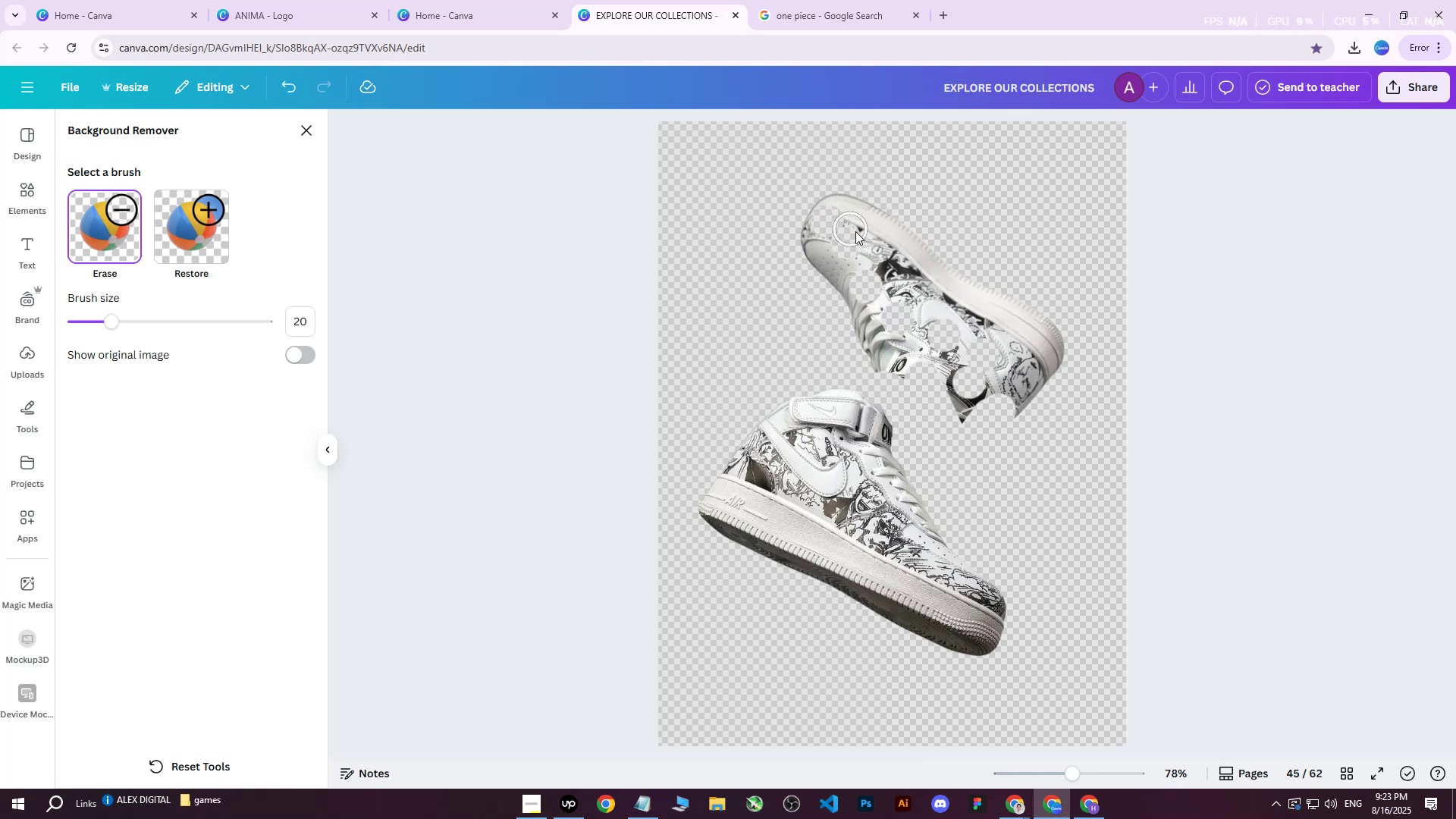 
left_click_drag(start_coordinate=[900, 253], to_coordinate=[903, 257])
 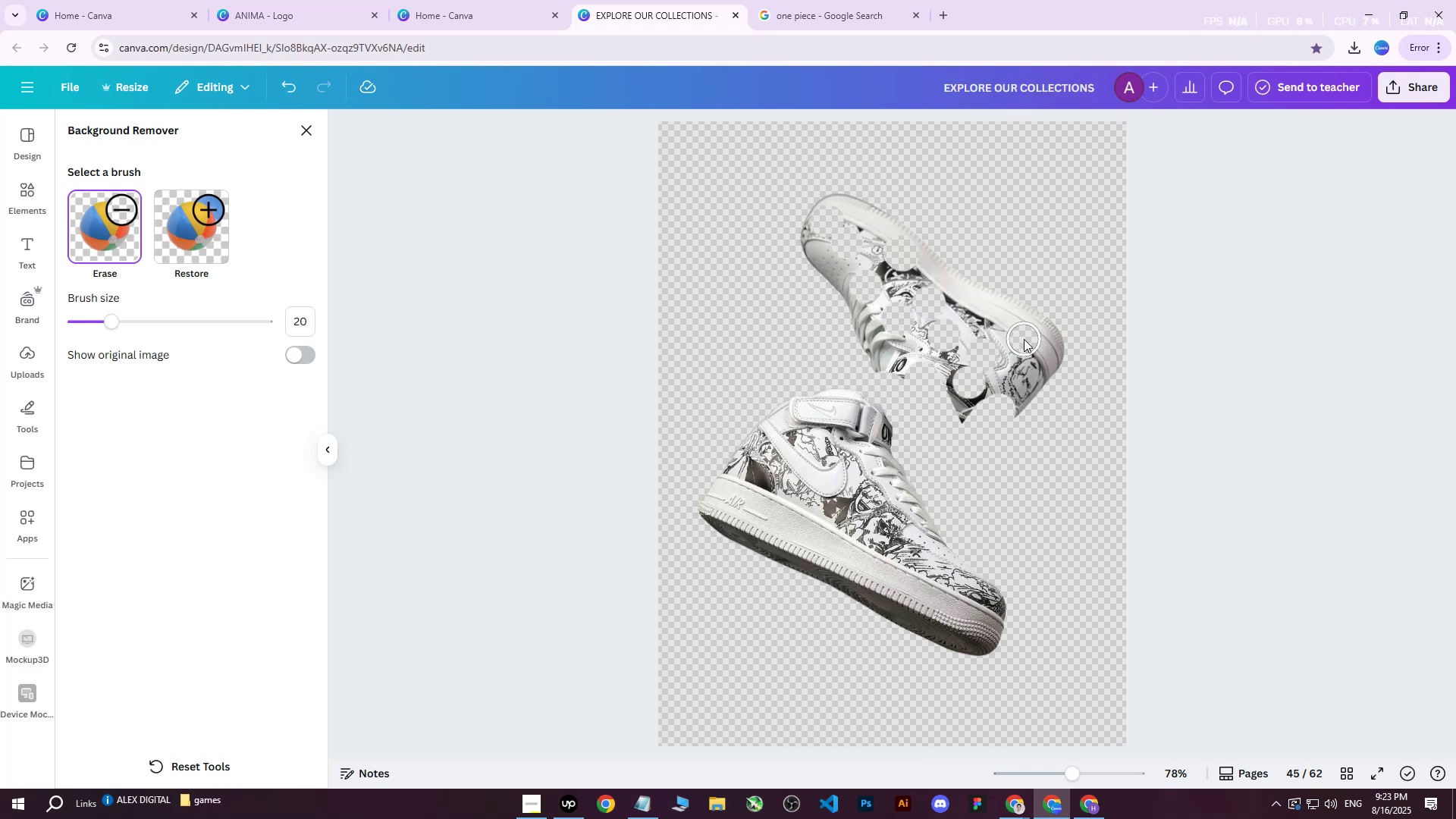 
left_click_drag(start_coordinate=[1028, 390], to_coordinate=[925, 298])
 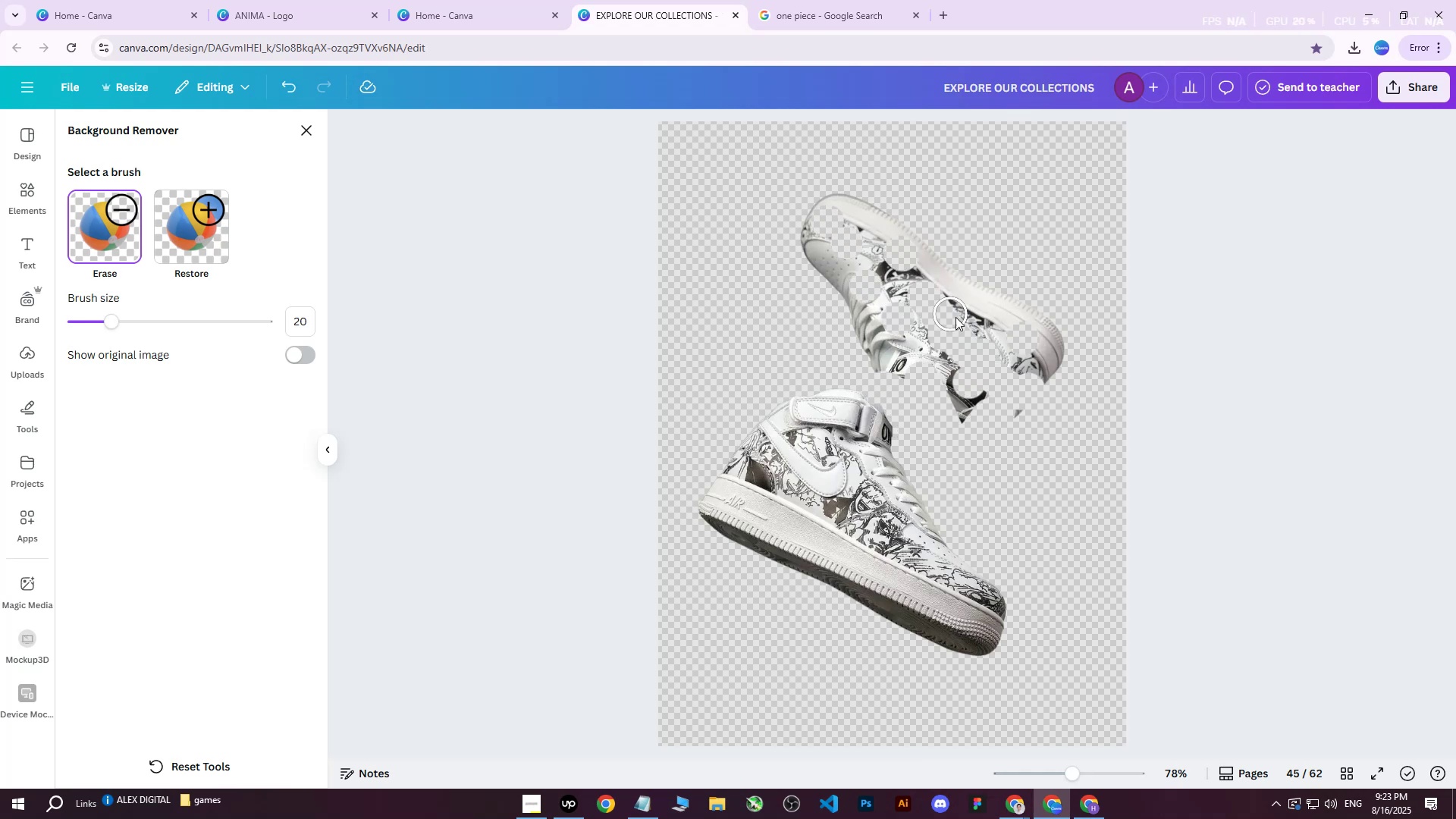 
left_click_drag(start_coordinate=[999, 336], to_coordinate=[1034, 353])
 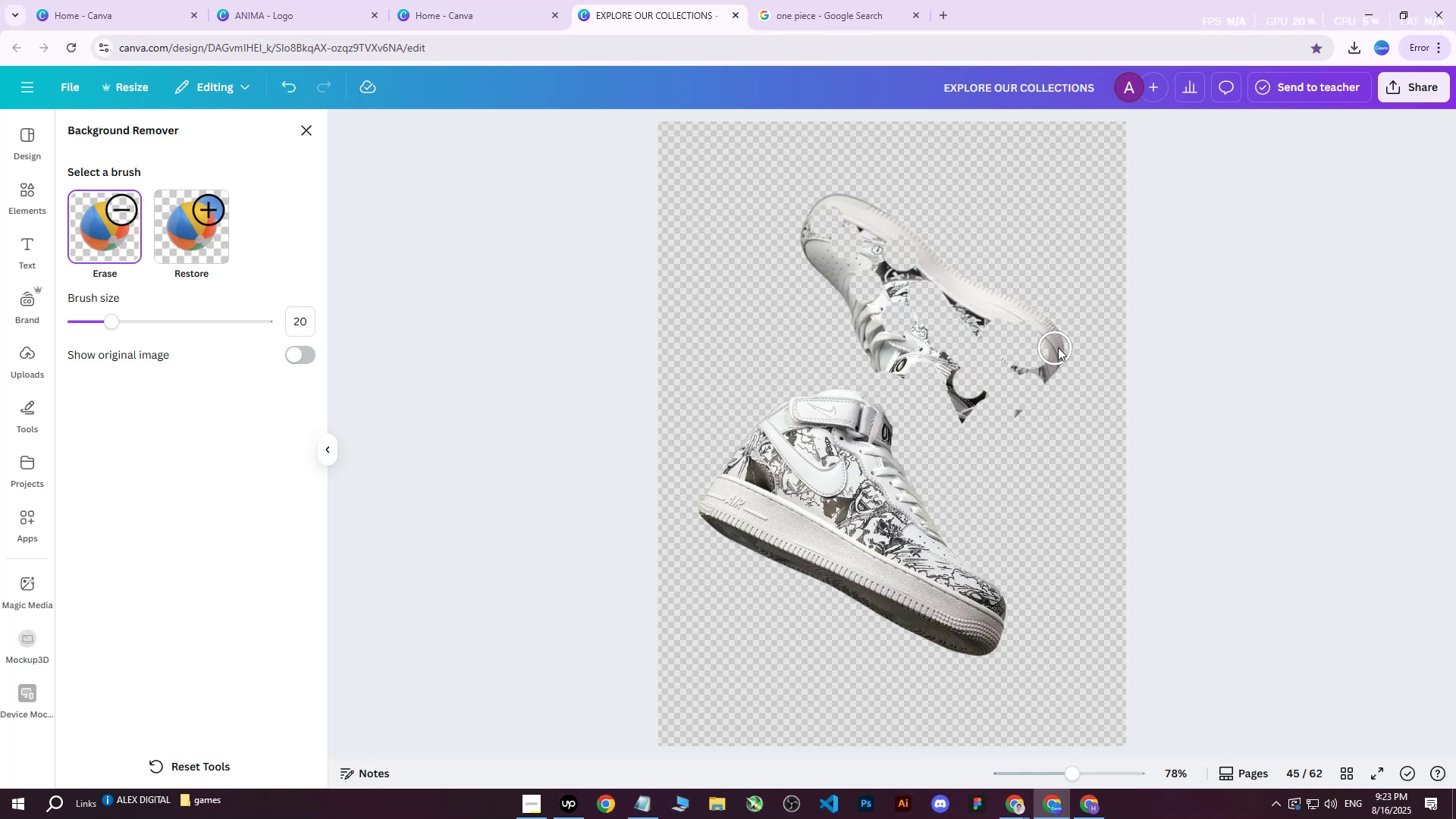 
left_click_drag(start_coordinate=[1062, 343], to_coordinate=[1026, 393])
 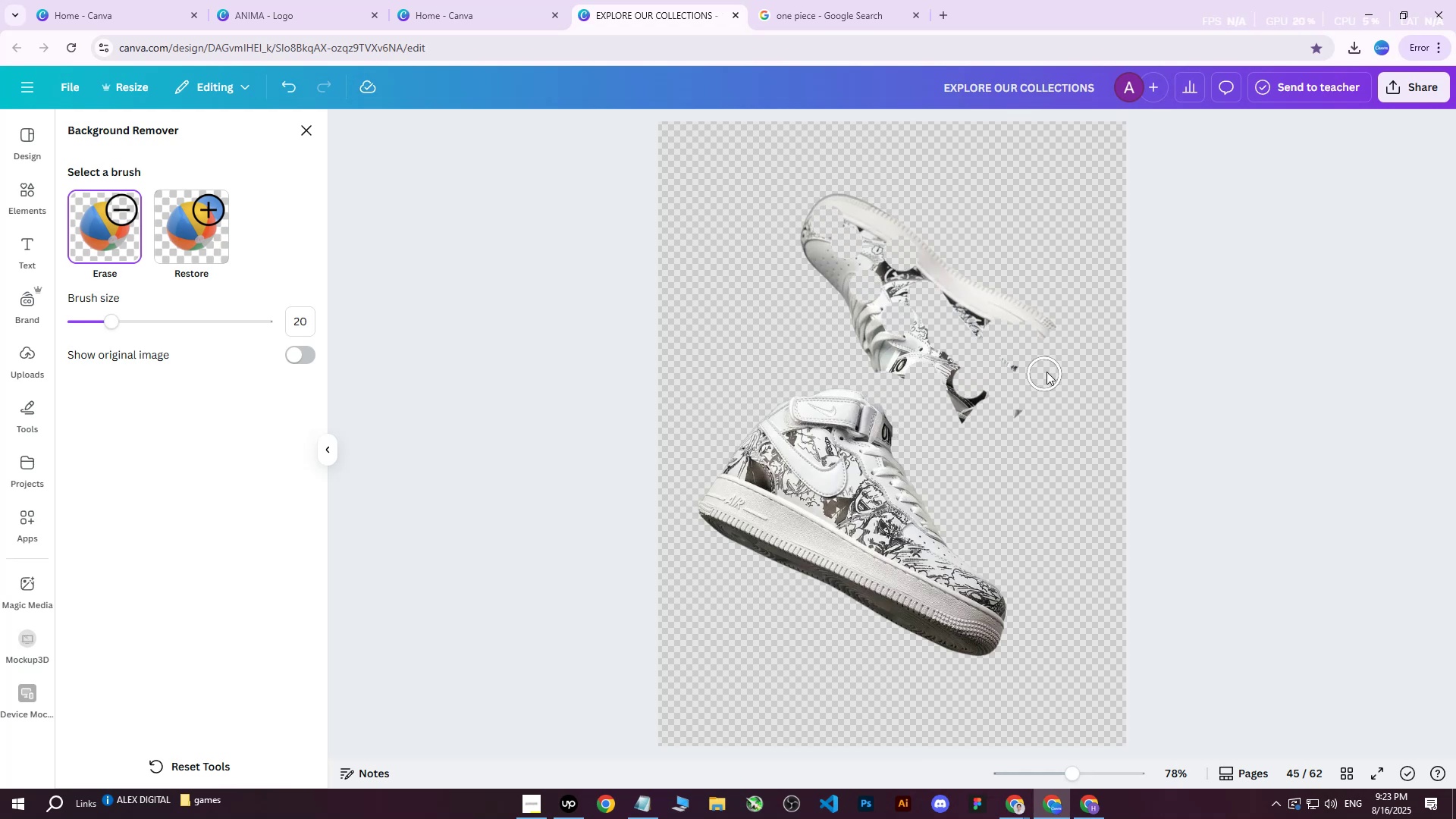 
left_click_drag(start_coordinate=[1060, 353], to_coordinate=[960, 297])
 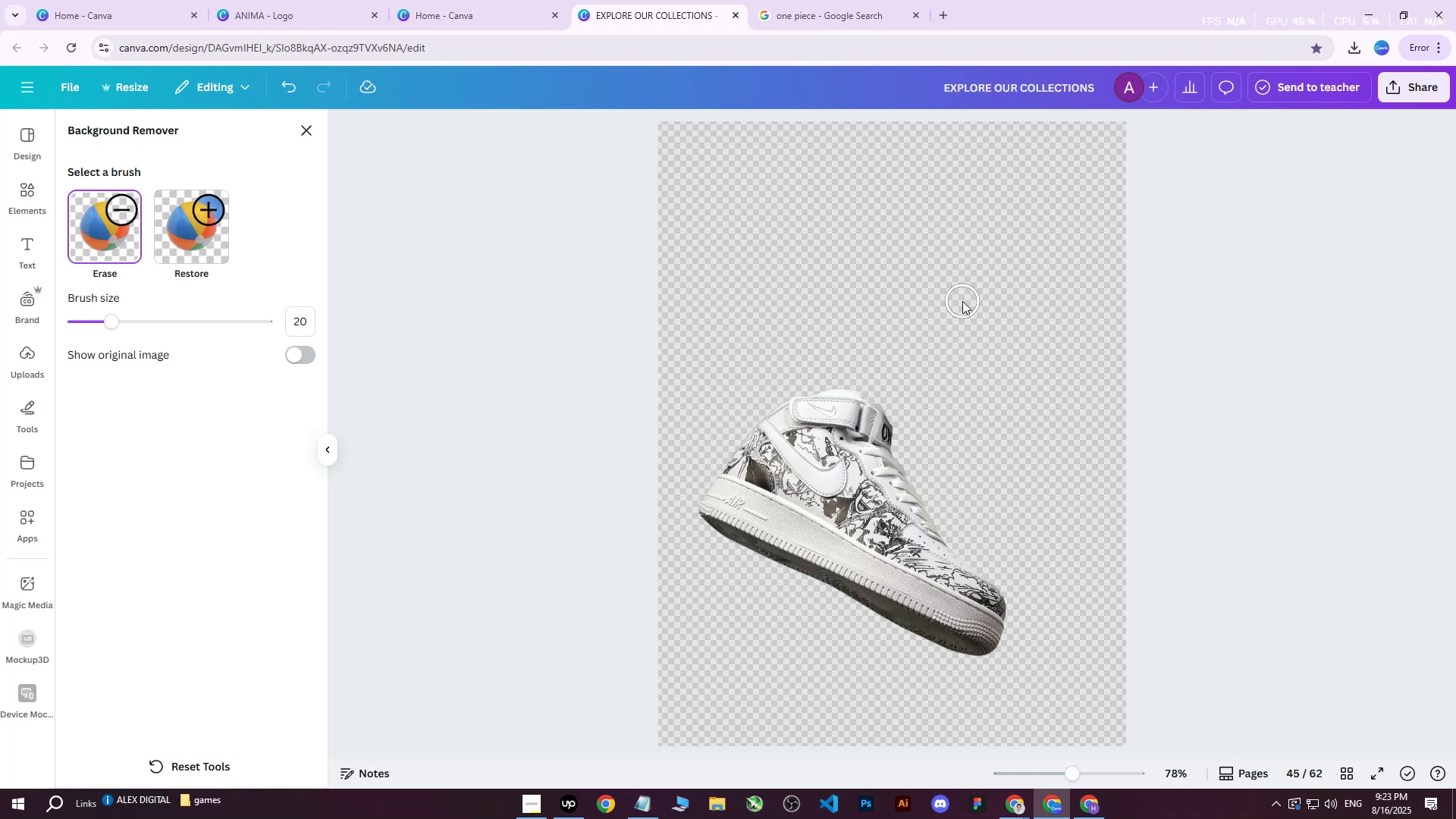 
left_click_drag(start_coordinate=[964, 295], to_coordinate=[998, 374])
 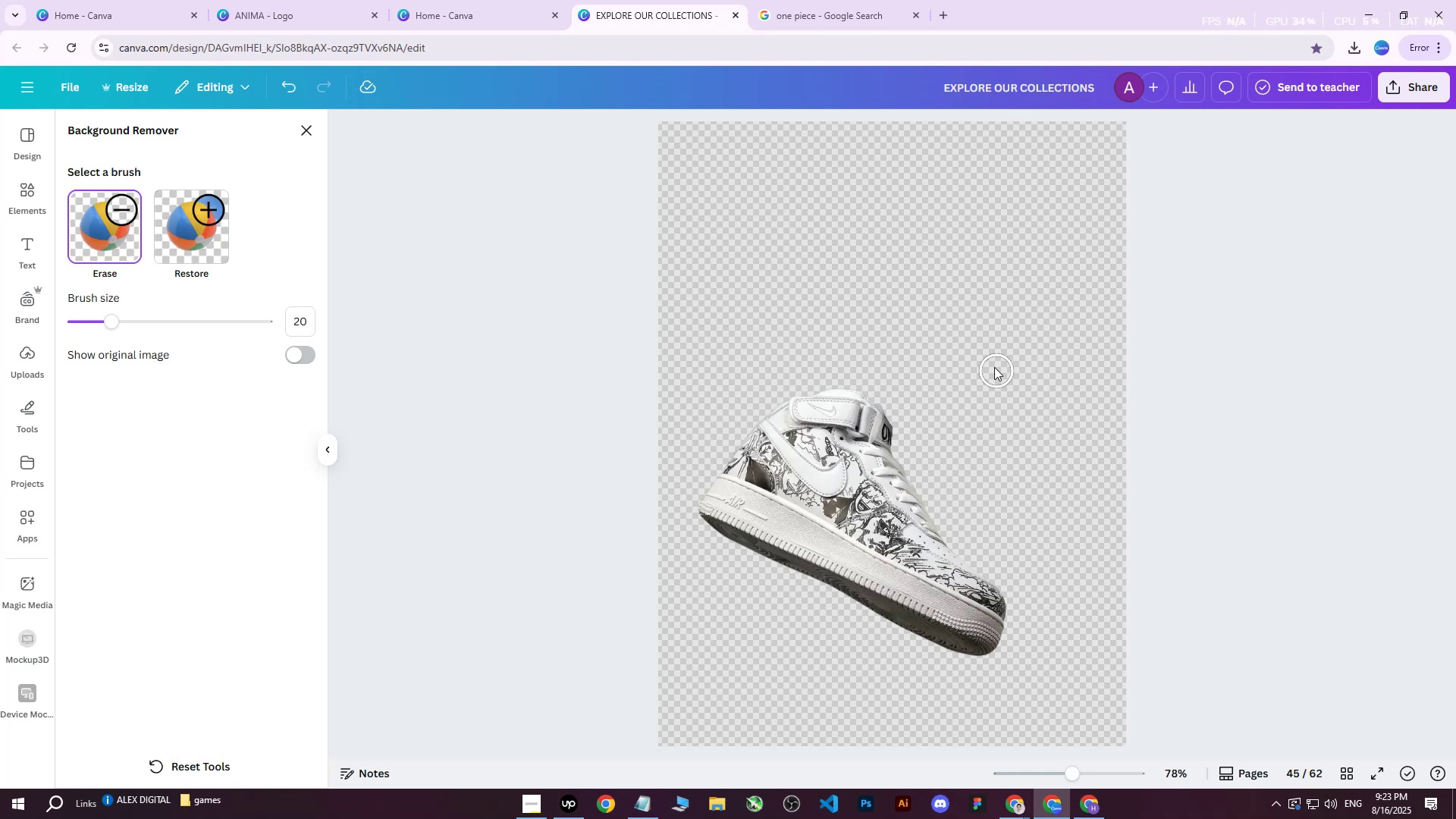 
left_click_drag(start_coordinate=[981, 351], to_coordinate=[913, 276])
 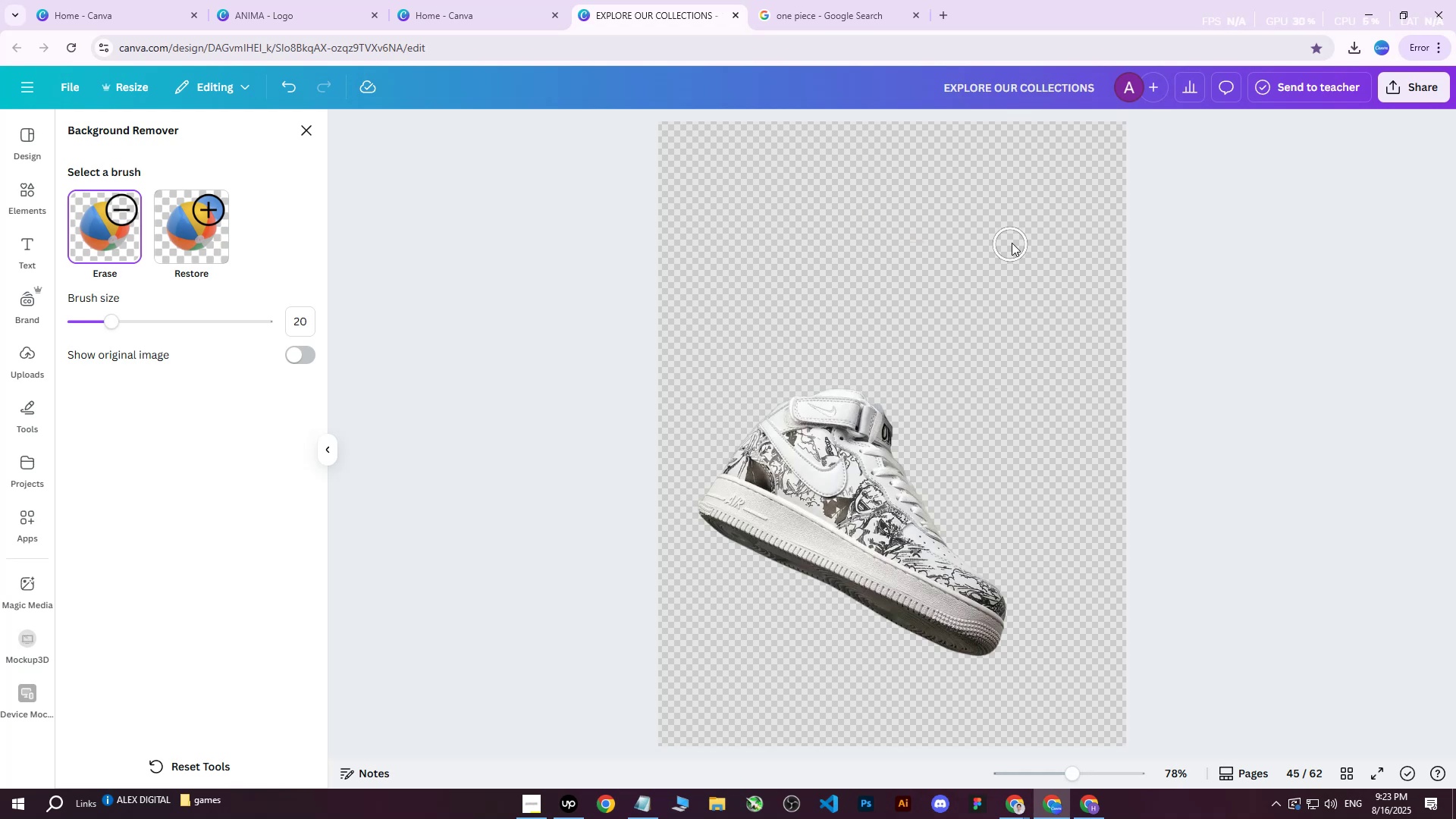 
left_click_drag(start_coordinate=[1005, 239], to_coordinate=[1030, 465])
 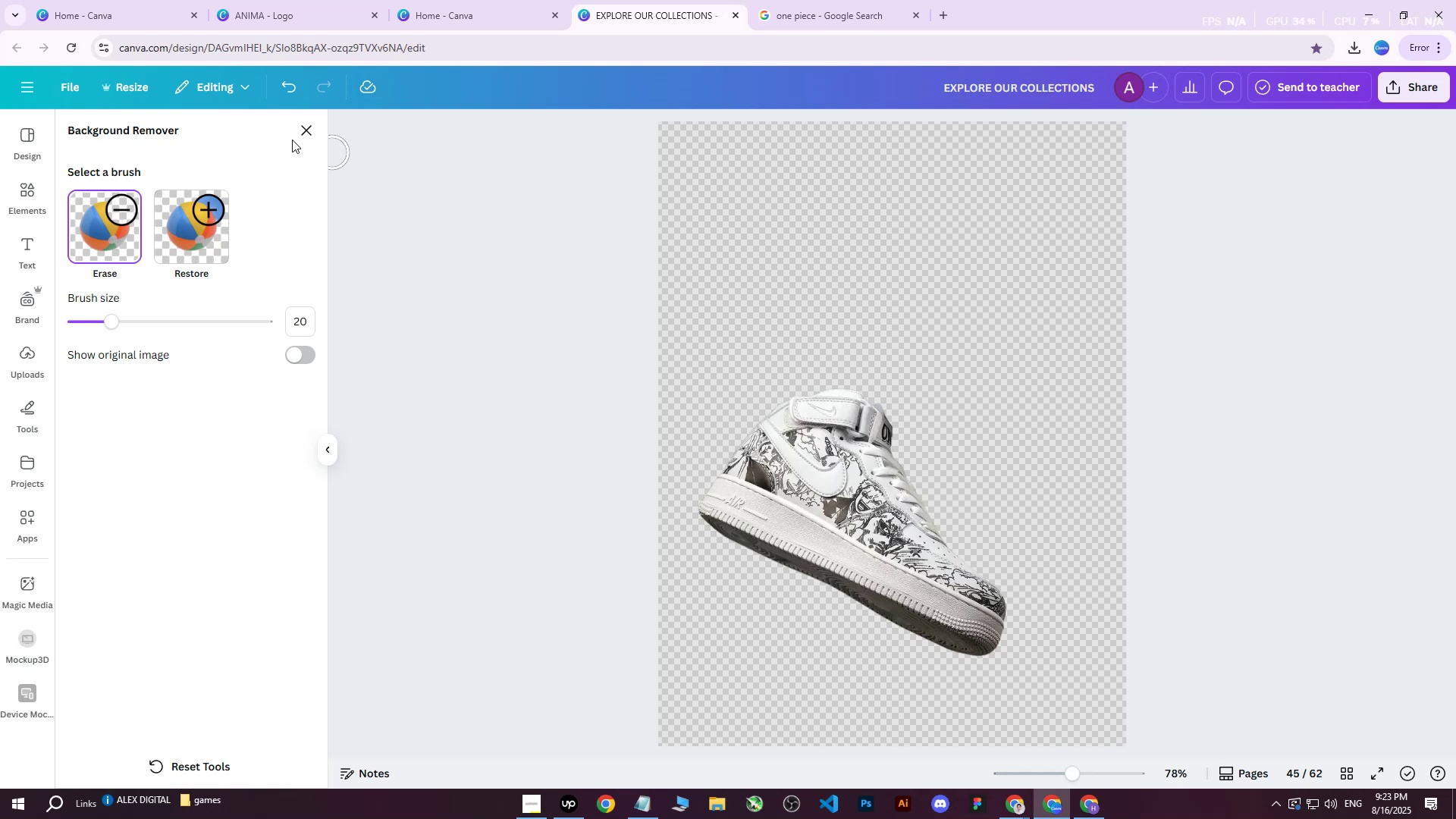 
left_click([301, 133])
 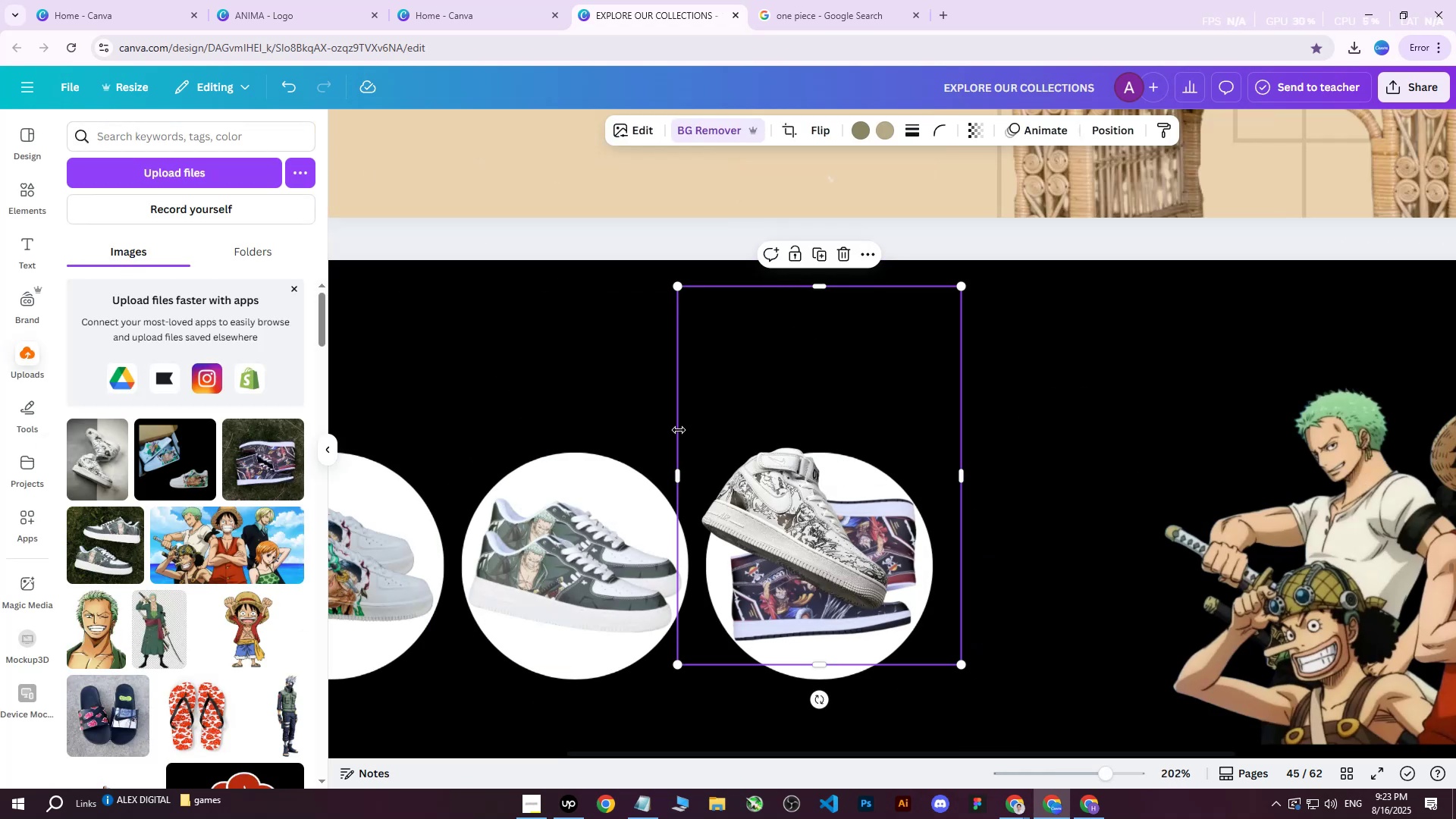 
left_click_drag(start_coordinate=[855, 526], to_coordinate=[958, 557])
 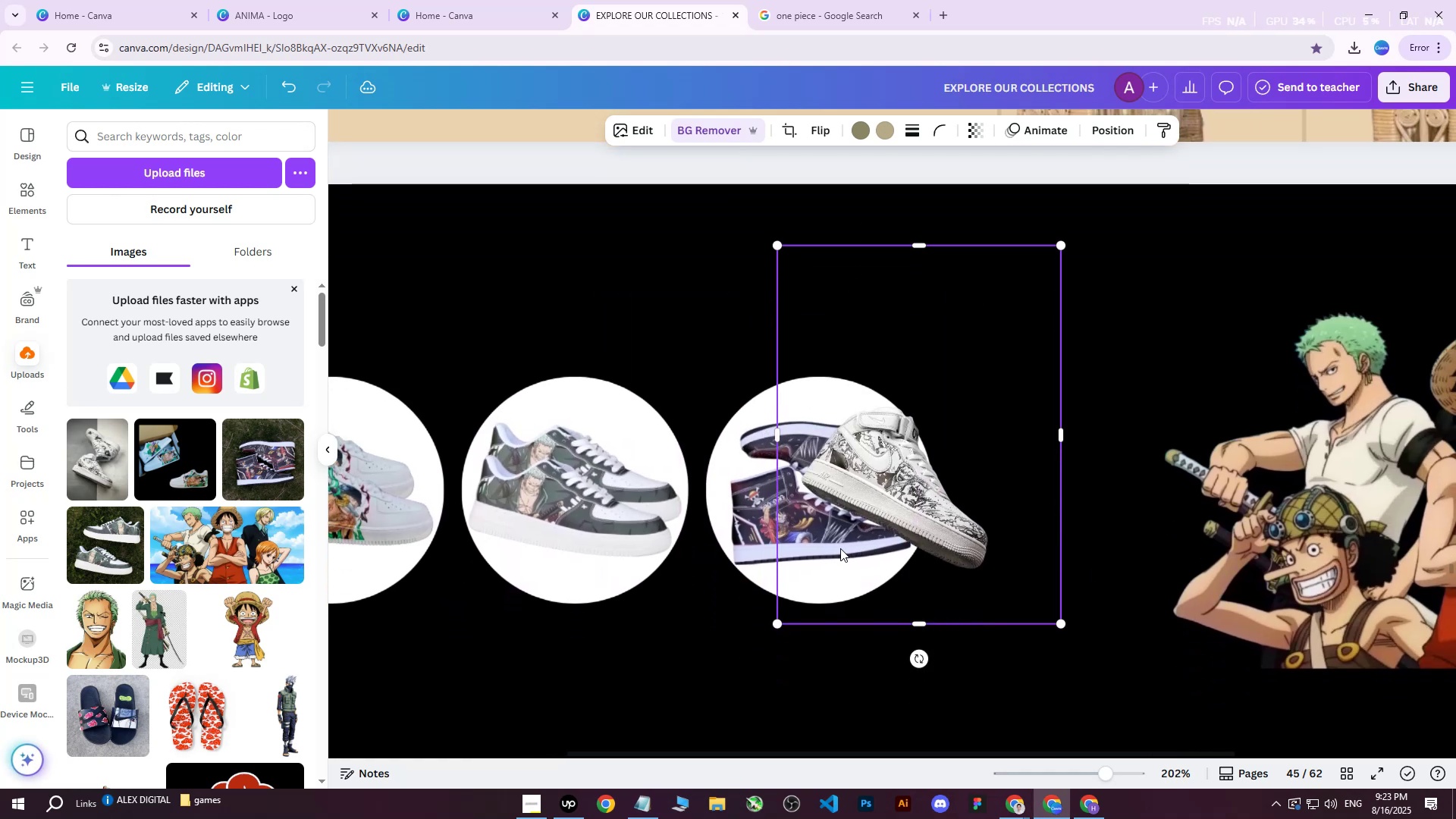 
hold_key(key=ShiftLeft, duration=0.96)
scroll: coordinate [958, 558], scroll_direction: down, amount: 1.0
 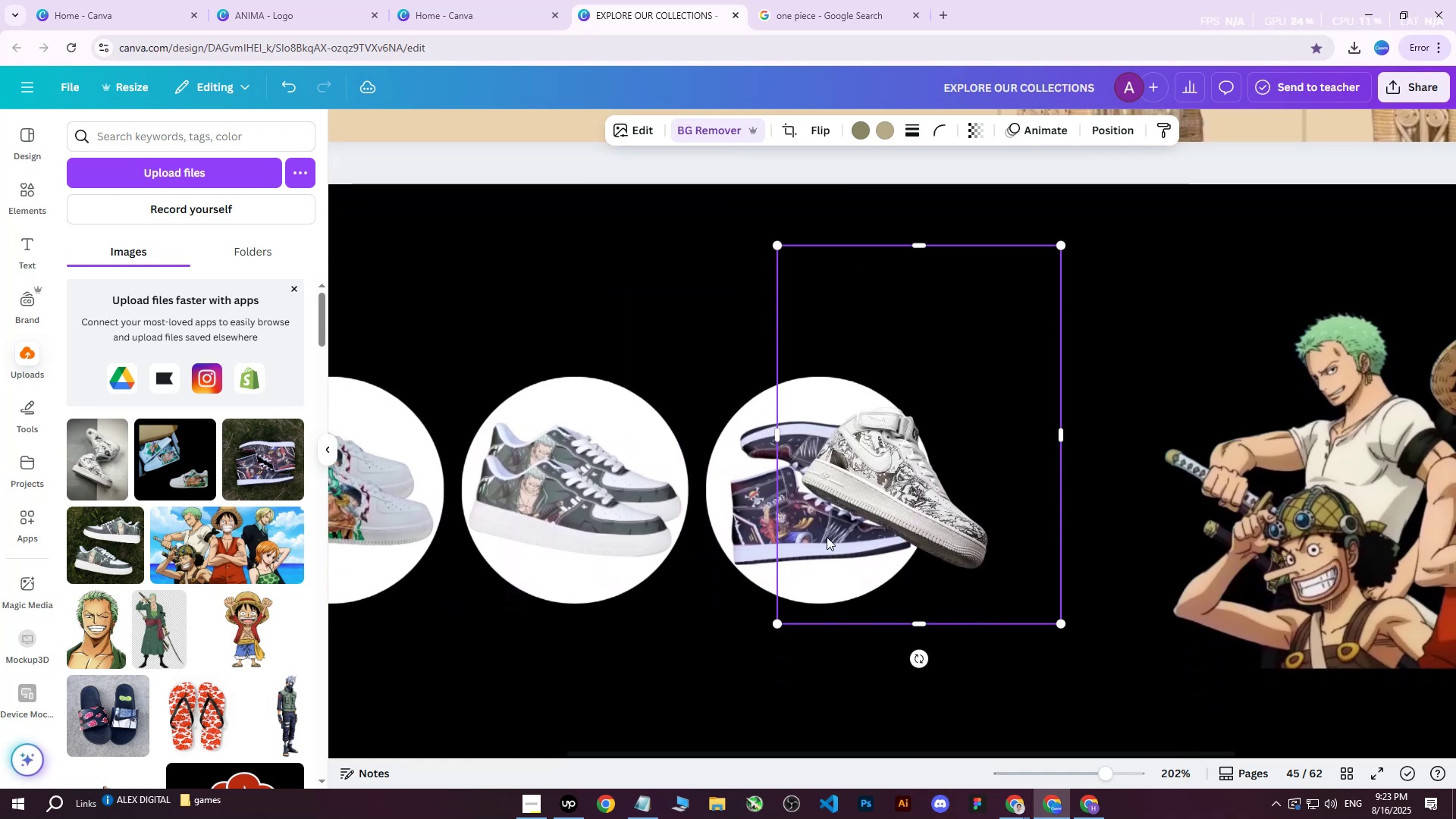 
left_click_drag(start_coordinate=[871, 473], to_coordinate=[975, 473])
 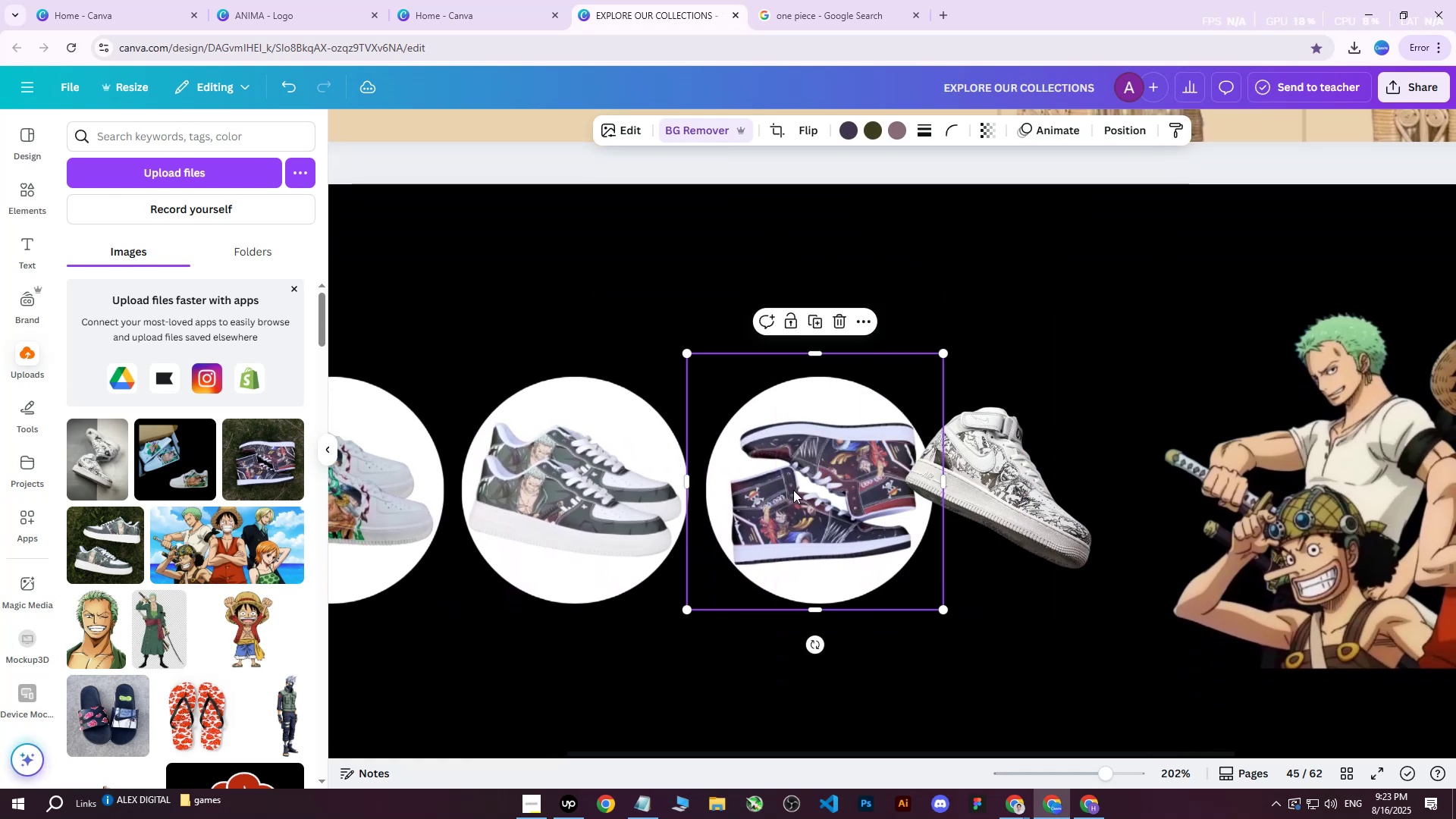 
hold_key(key=ControlLeft, duration=0.68)
scroll: coordinate [798, 502], scroll_direction: down, amount: 2.0
 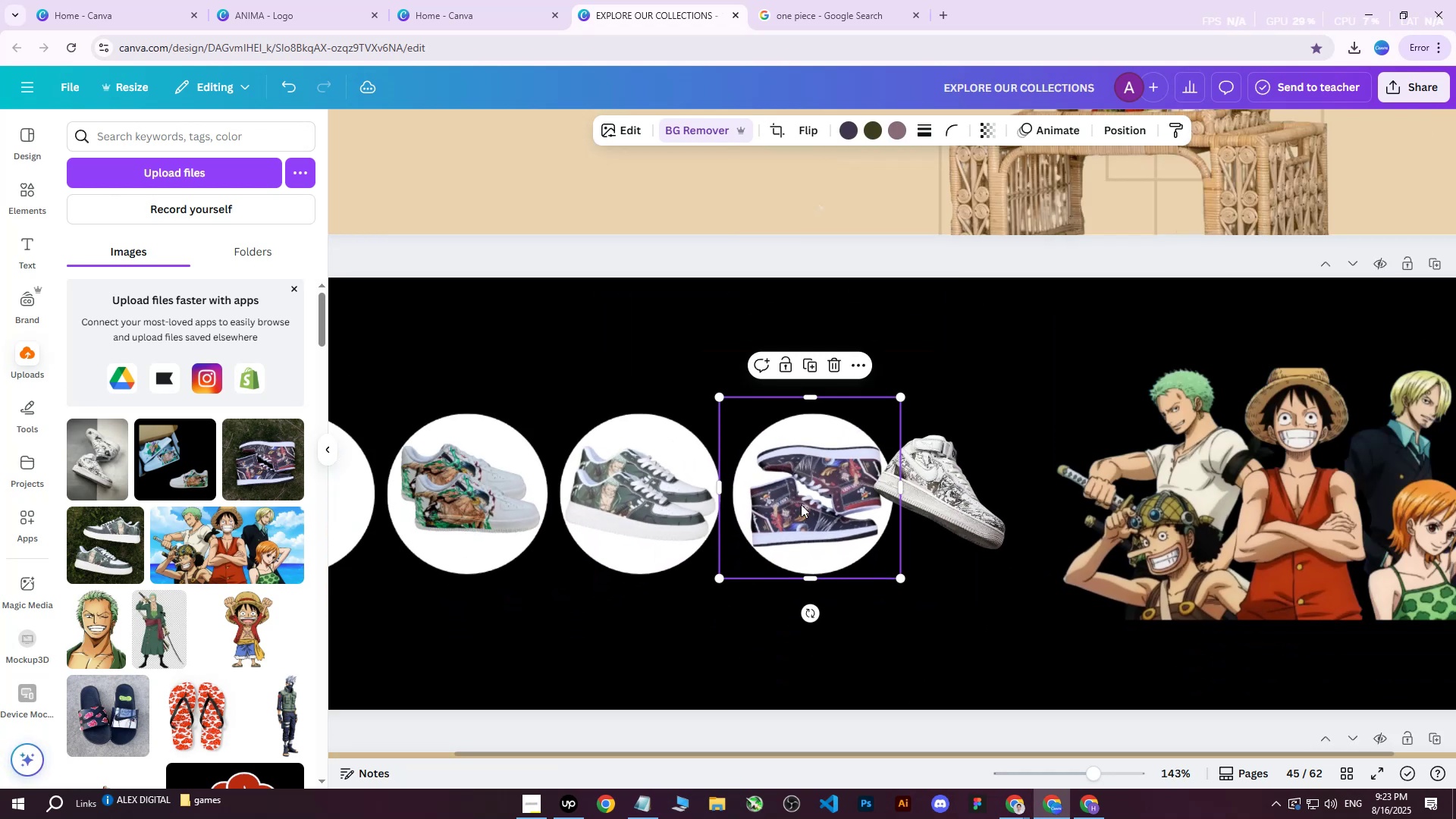 
hold_key(key=ShiftLeft, duration=0.61)
scroll: coordinate [808, 507], scroll_direction: up, amount: 3.0
 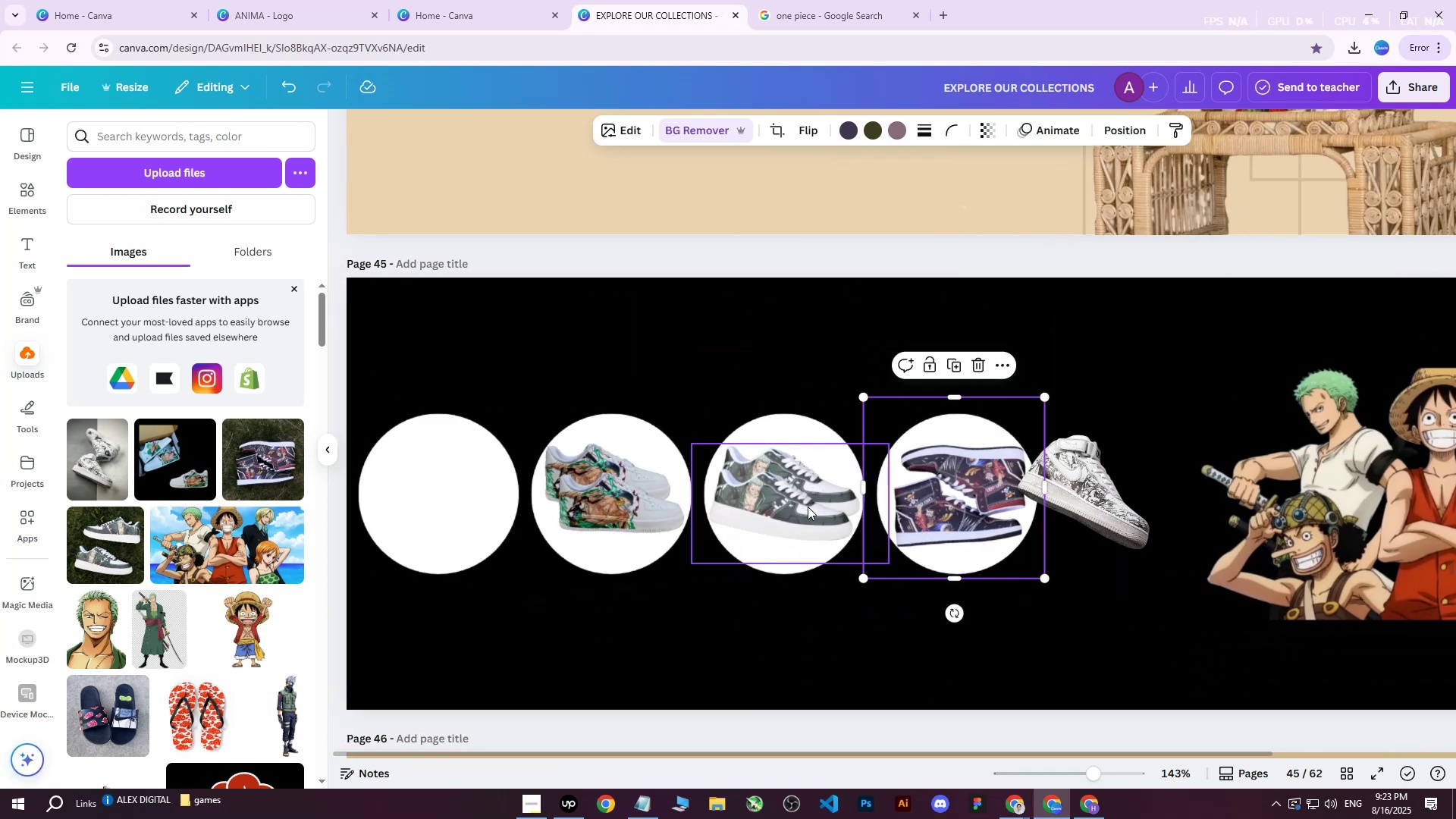 
left_click_drag(start_coordinate=[963, 497], to_coordinate=[441, 496])
 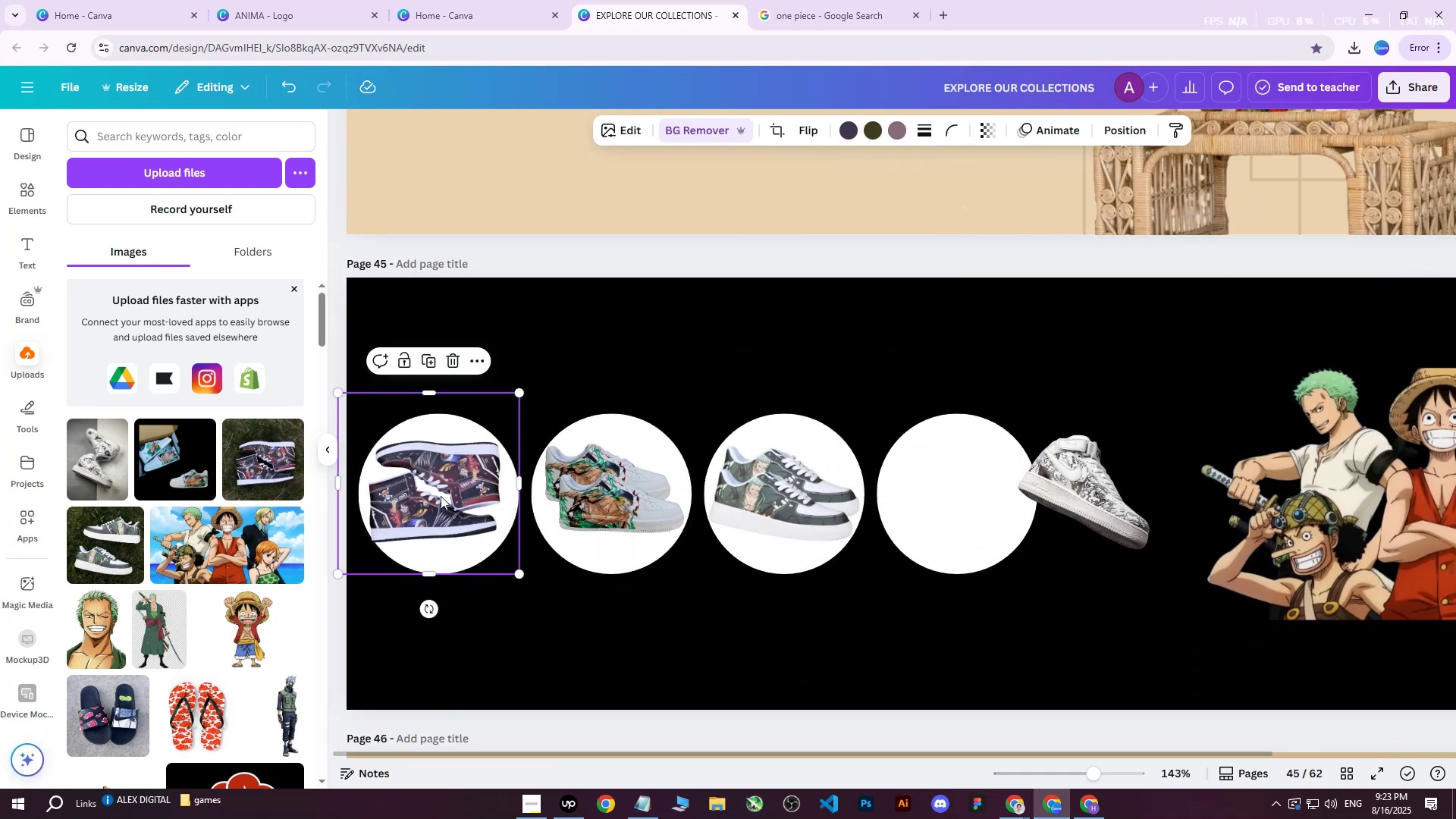 
key(ArrowRight)
 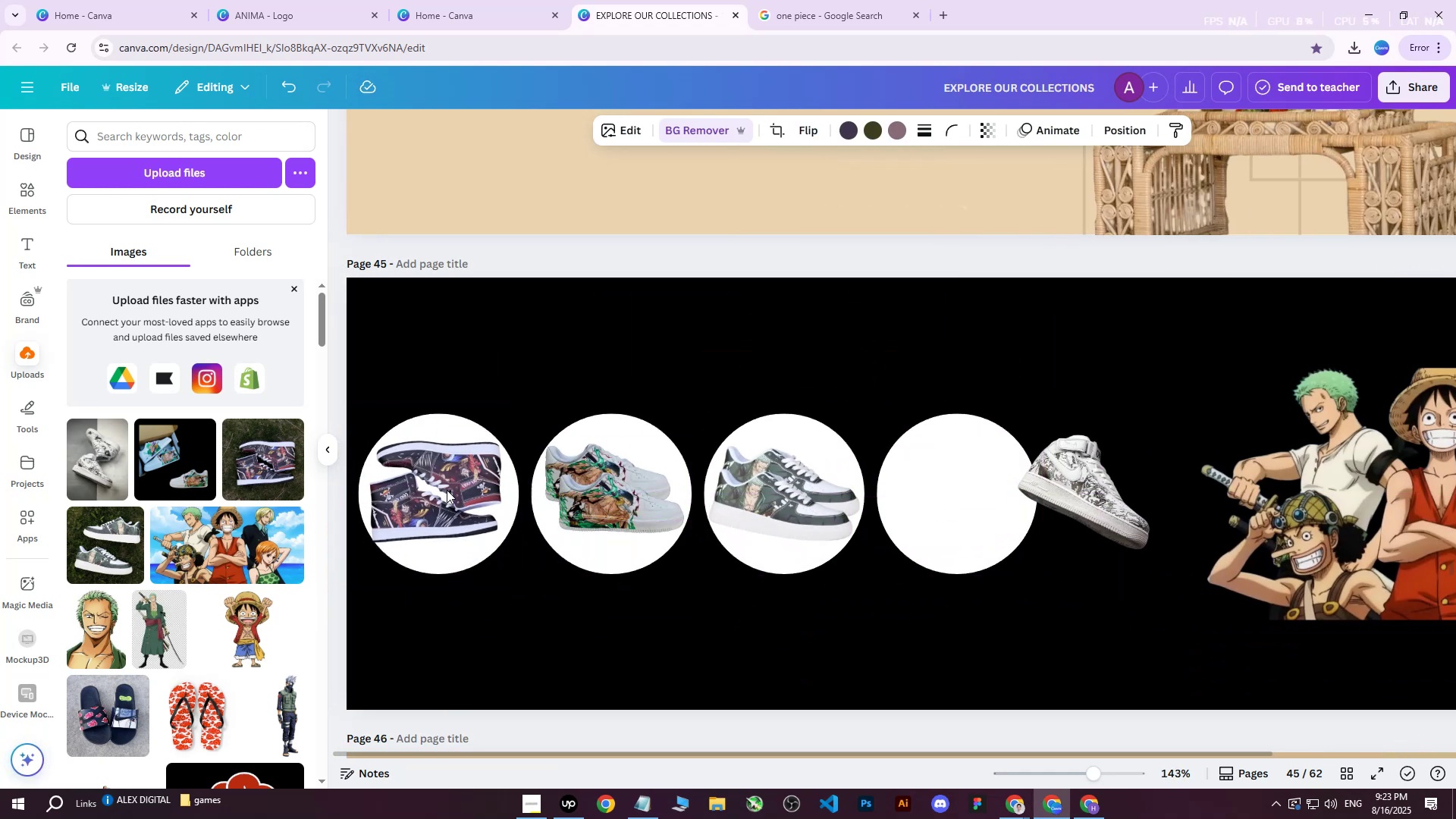 
key(ArrowRight)
 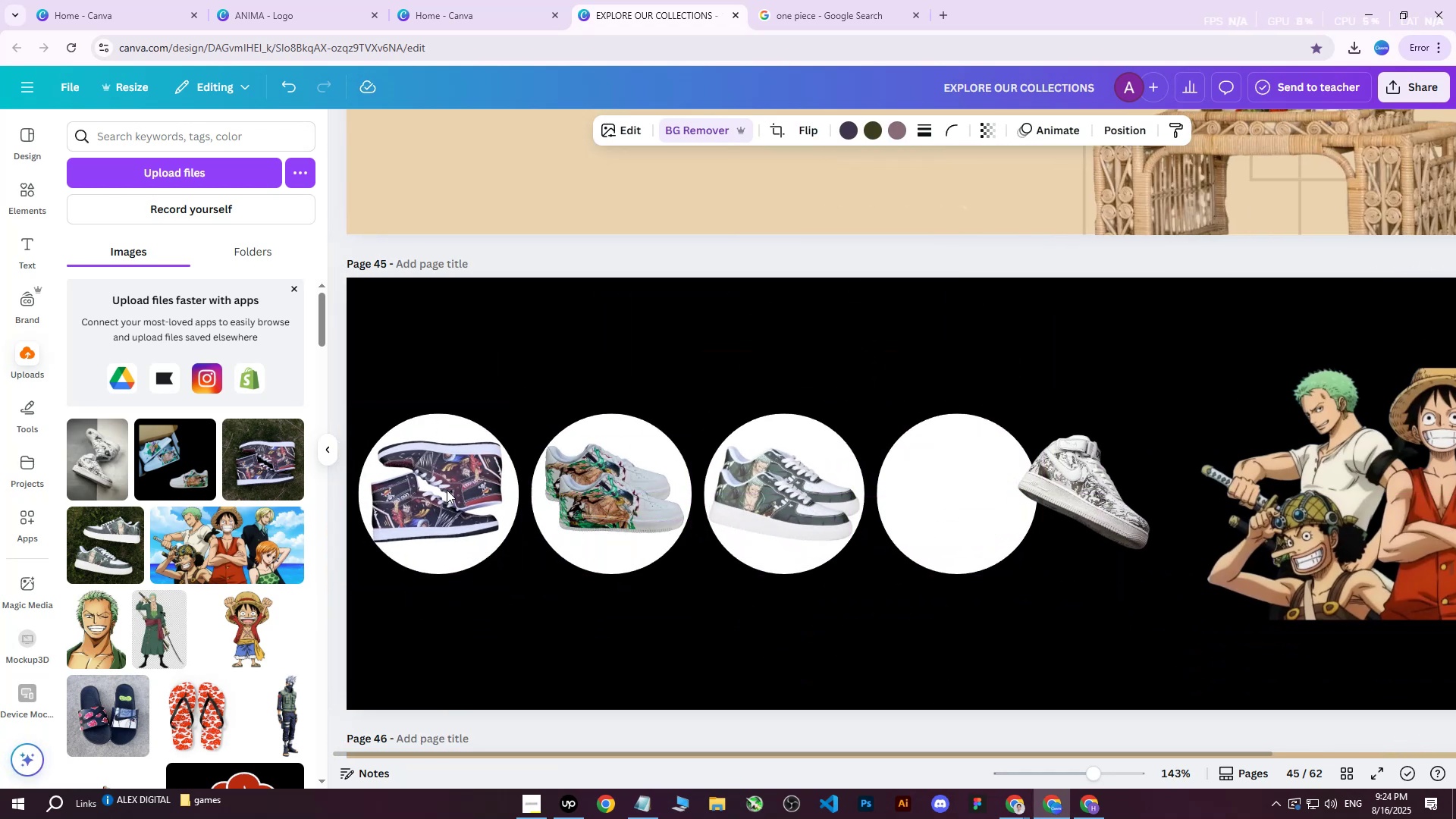 
key(ArrowDown)
 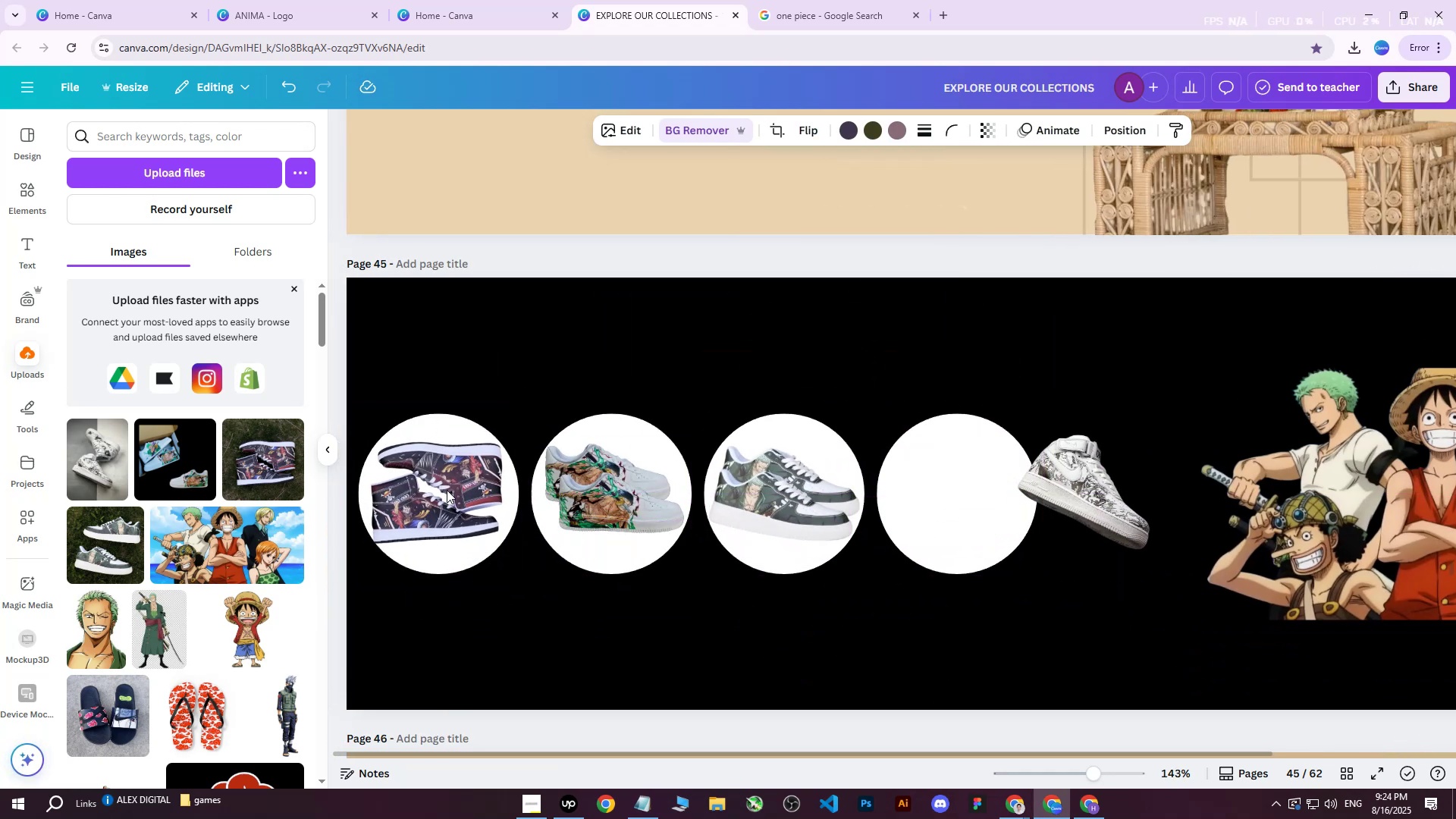 
key(ArrowRight)
 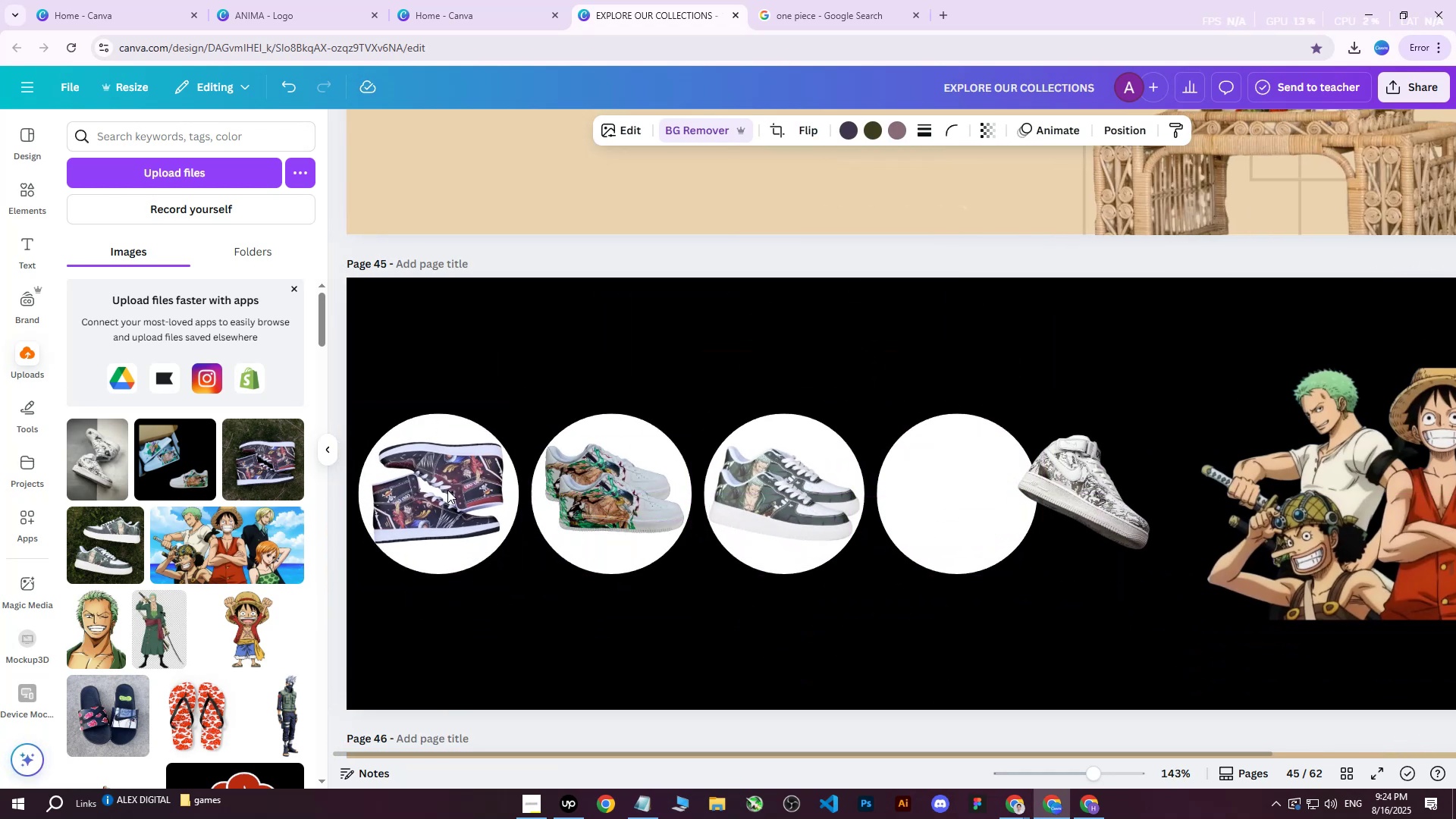 
key(ArrowRight)
 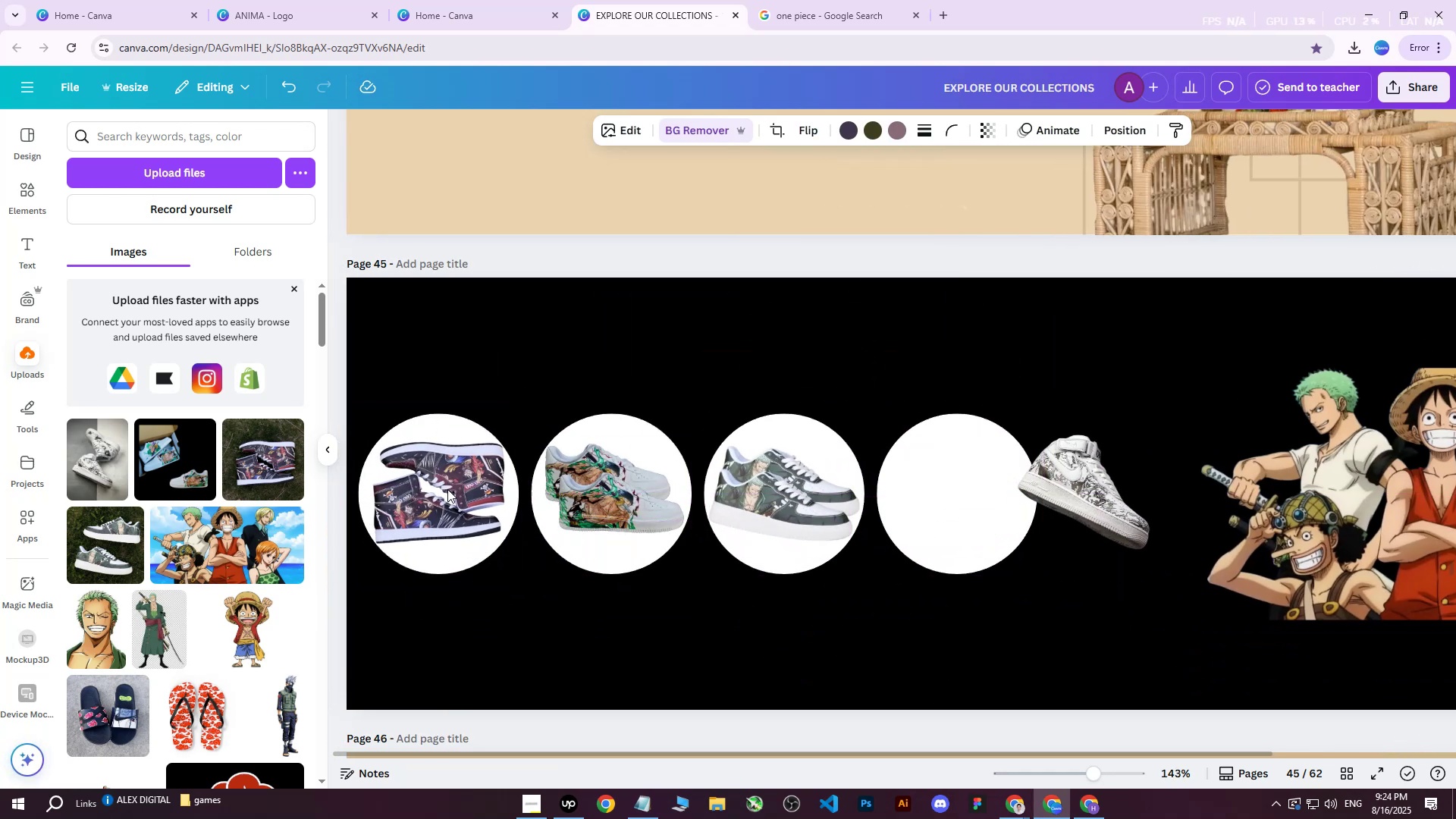 
key(ArrowRight)
 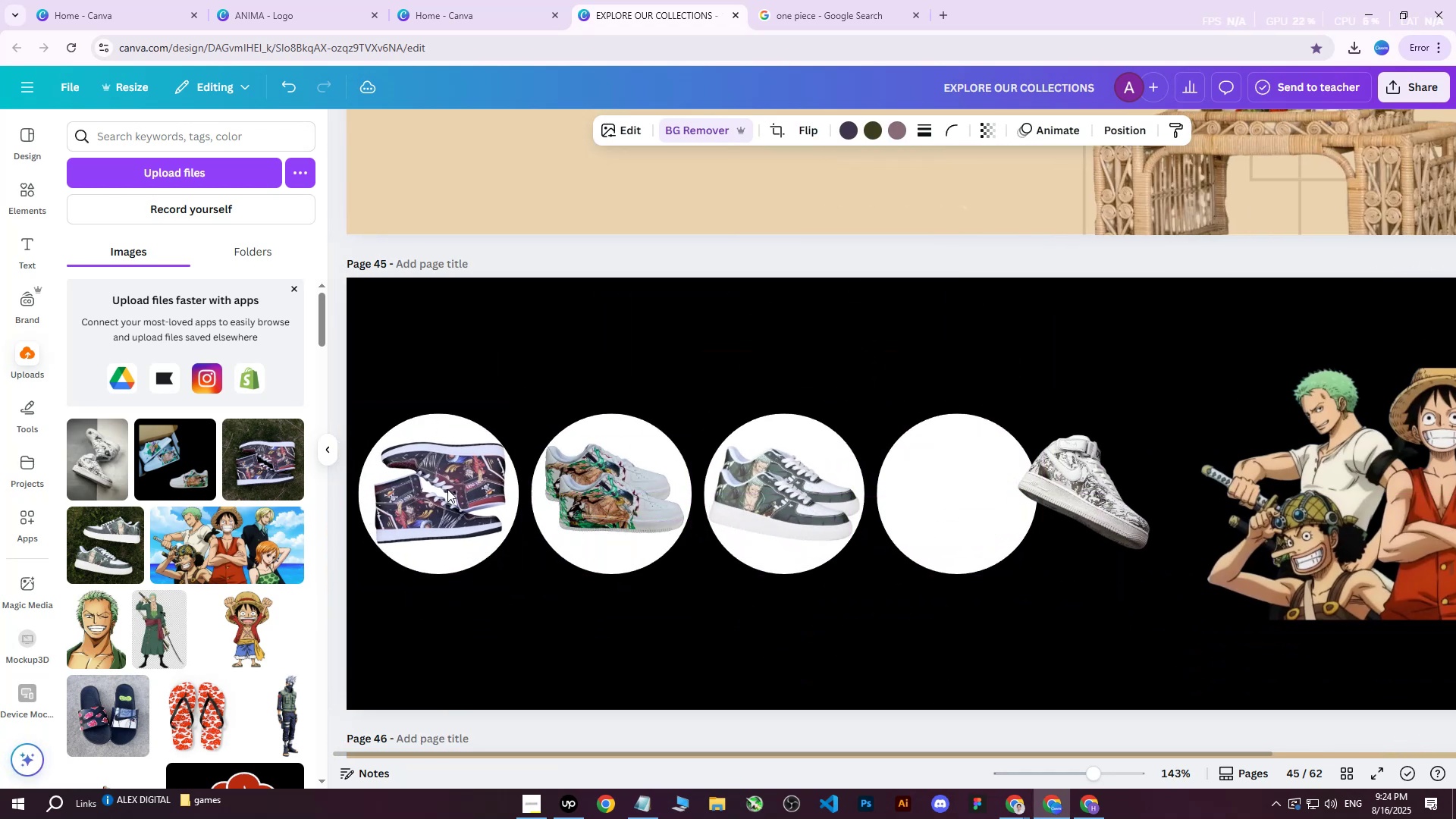 
key(ArrowLeft)
 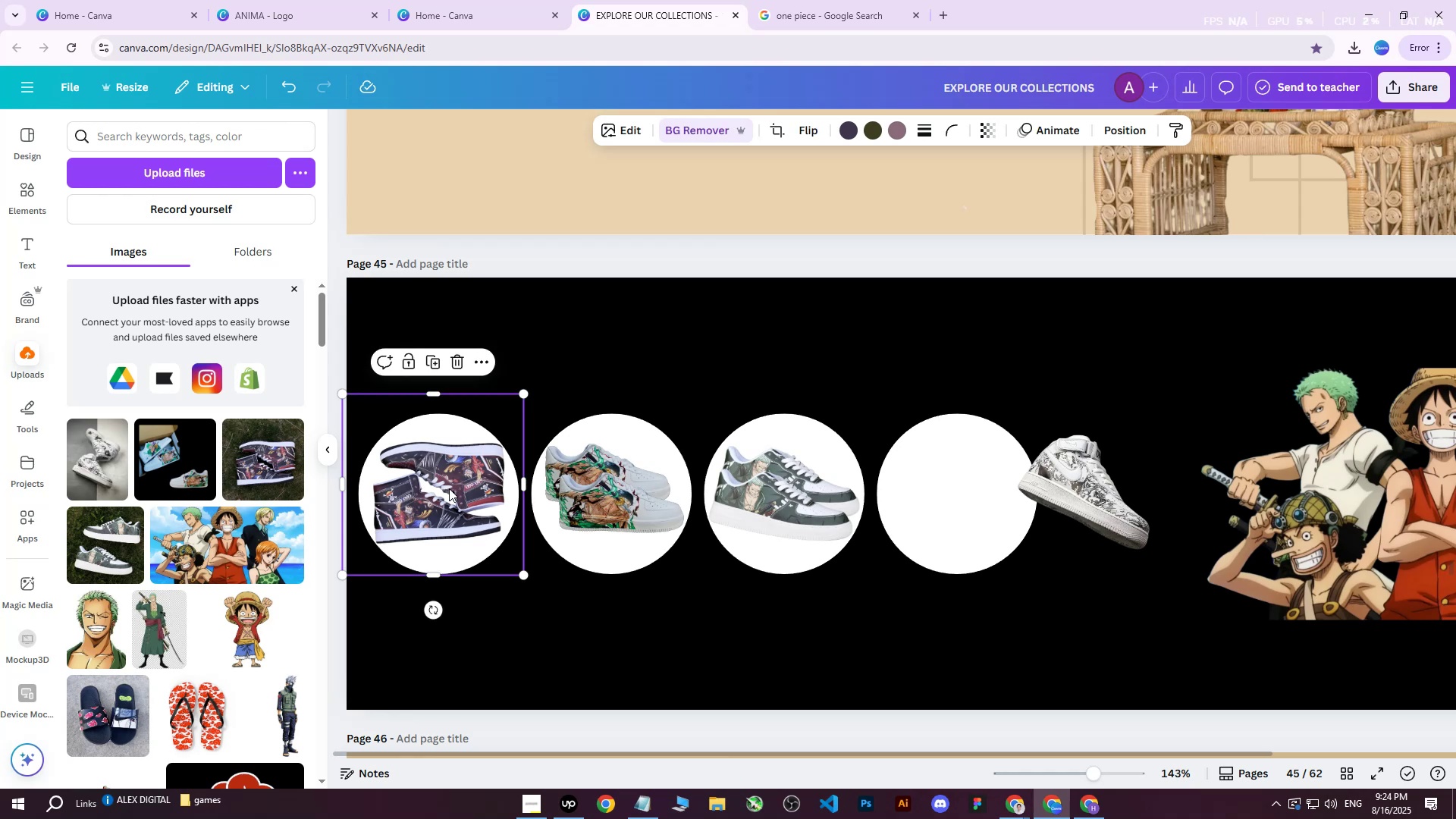 
key(ArrowDown)
 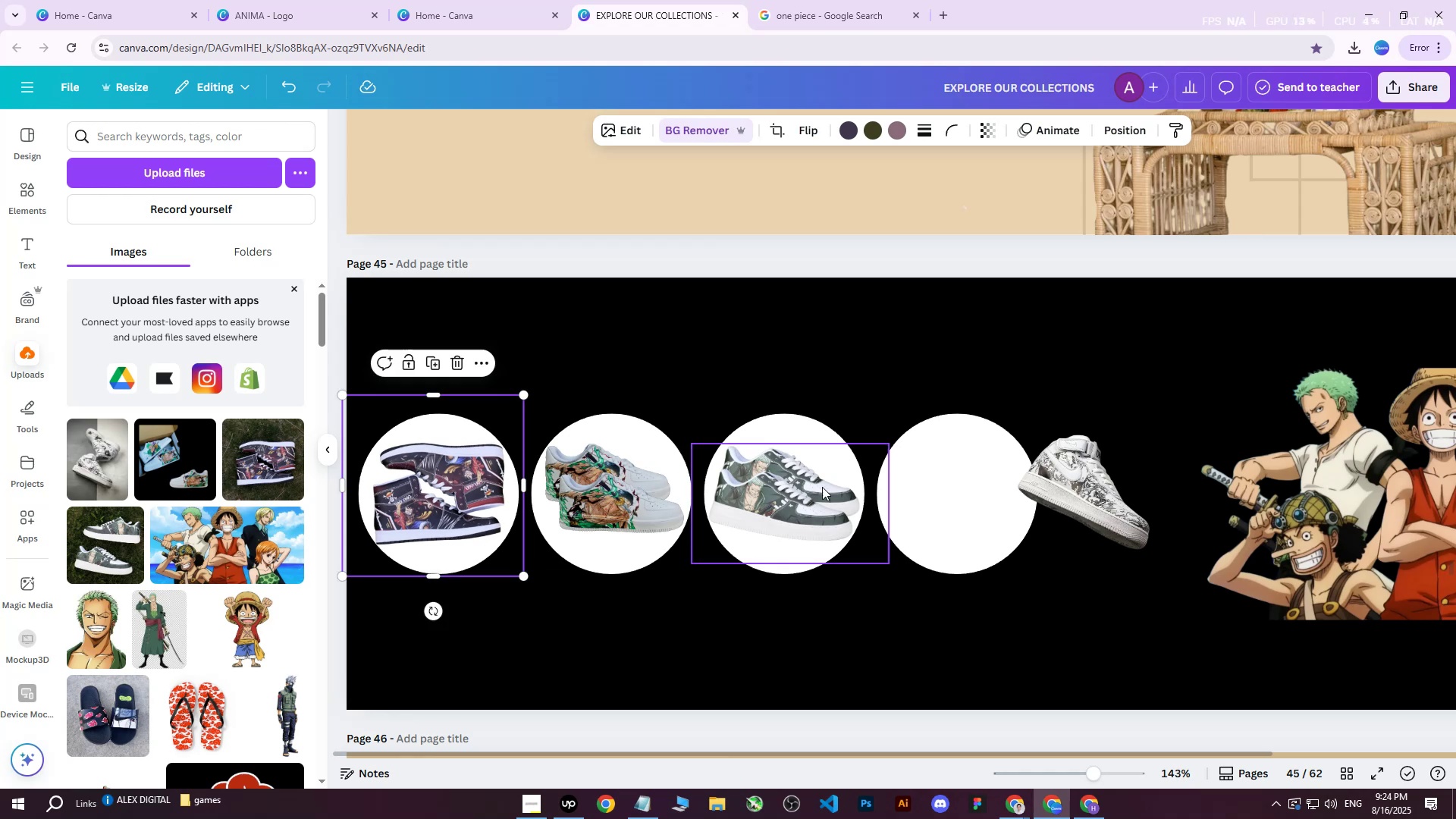 
left_click([1094, 482])
 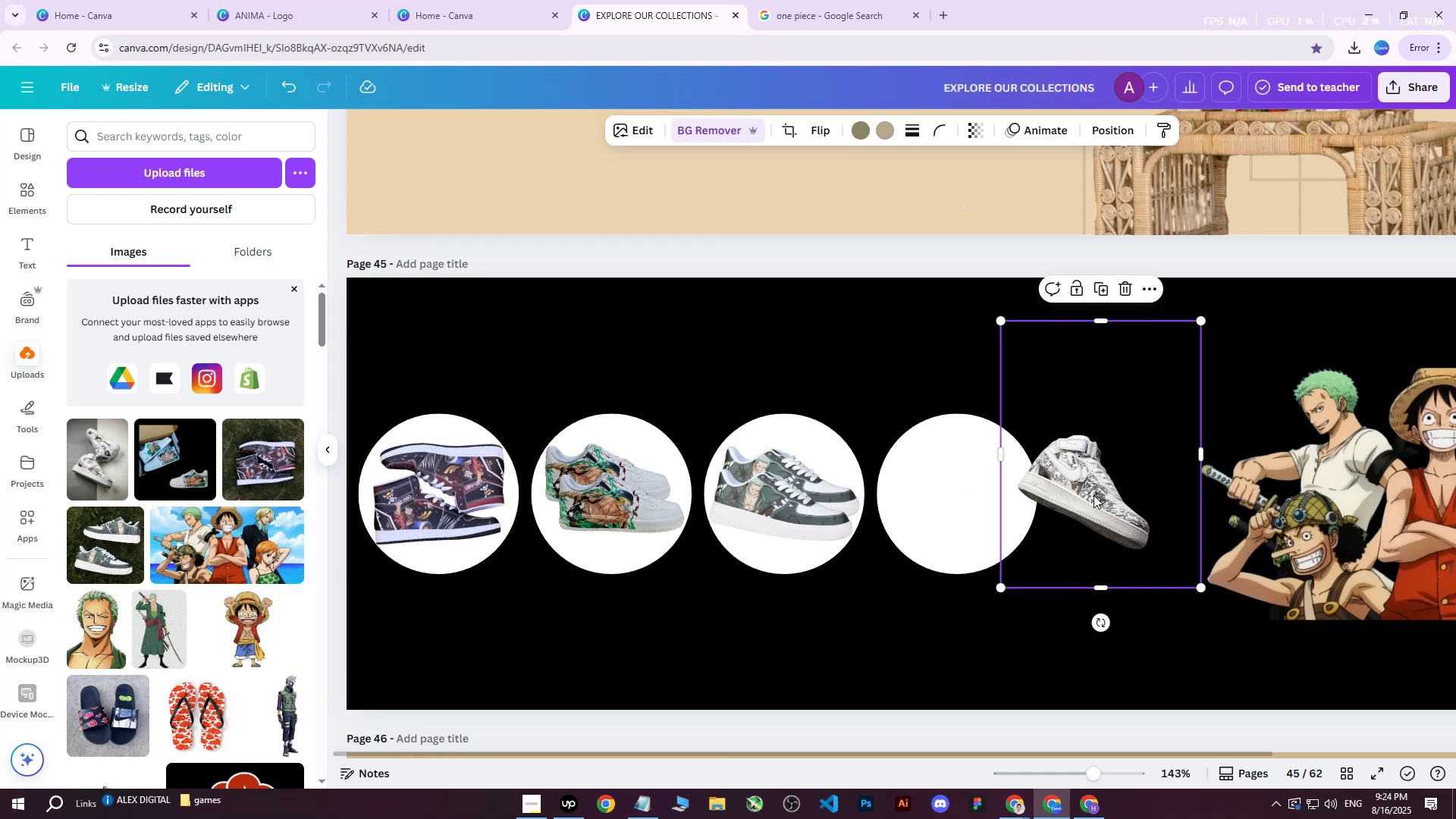 
left_click_drag(start_coordinate=[1091, 494], to_coordinate=[969, 488])
 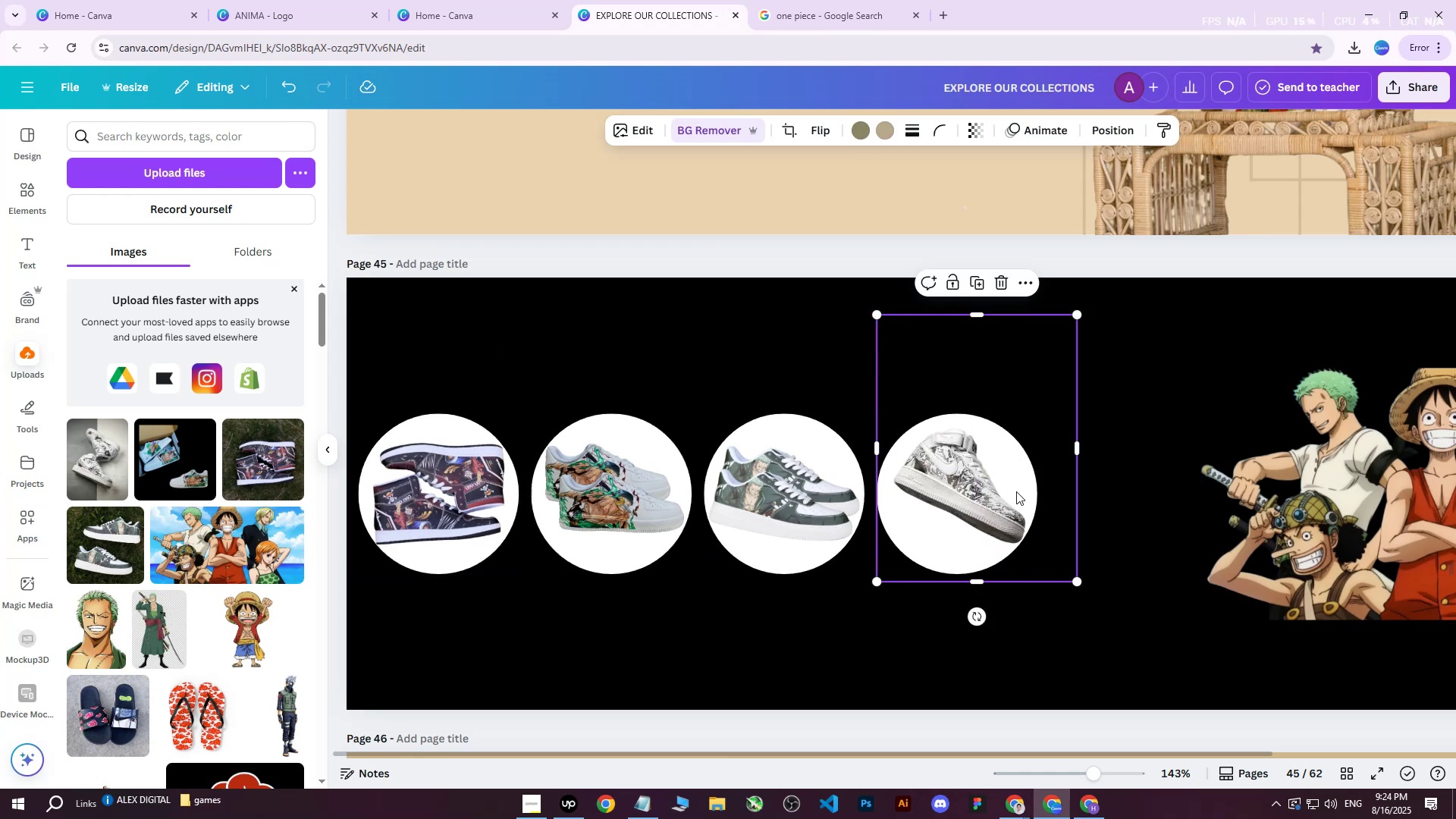 
hold_key(key=ControlLeft, duration=0.74)
scroll: coordinate [1017, 491], scroll_direction: up, amount: 5.0
 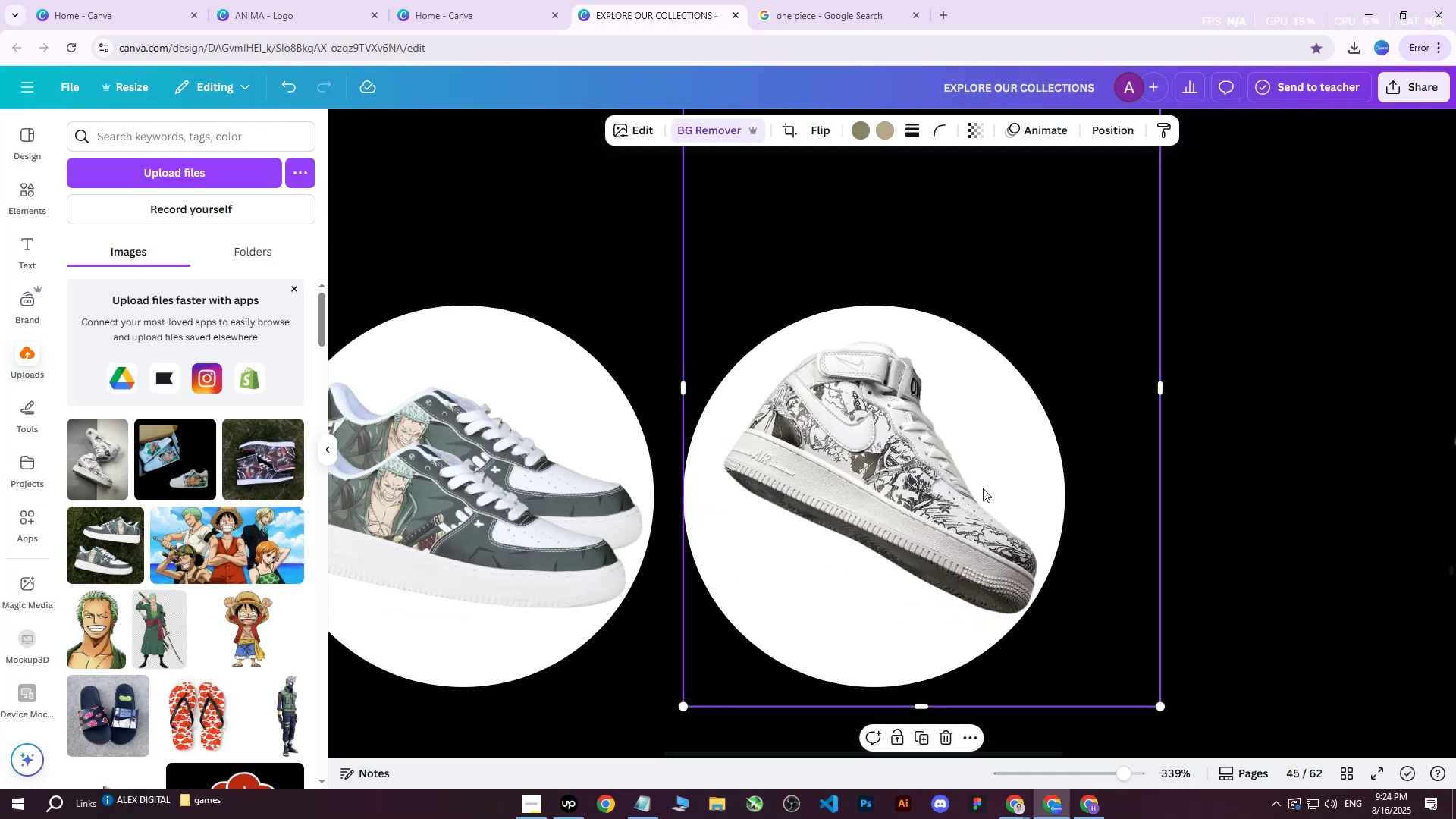 
key(Control+ControlLeft)
 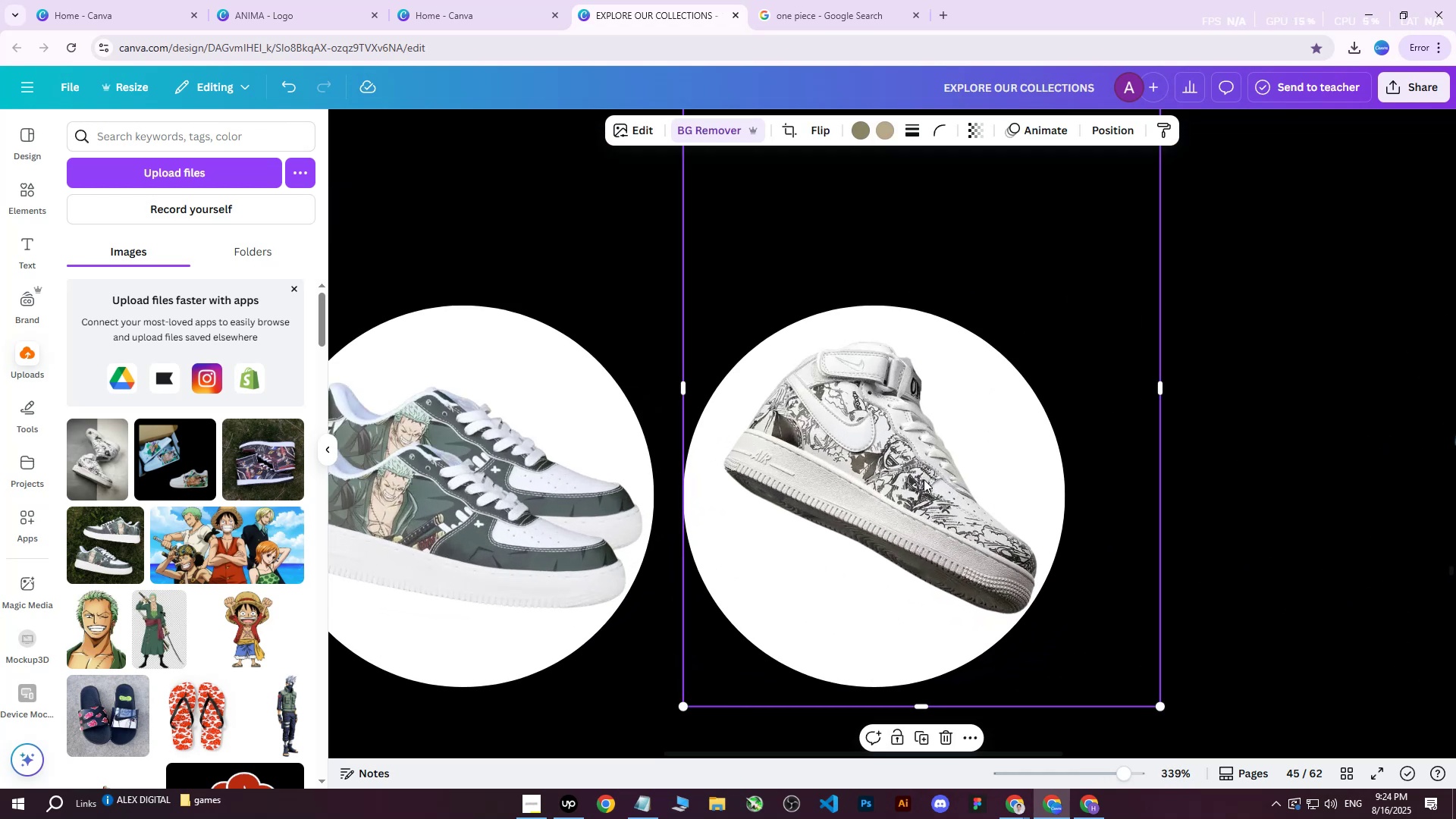 
key(Control+D)
 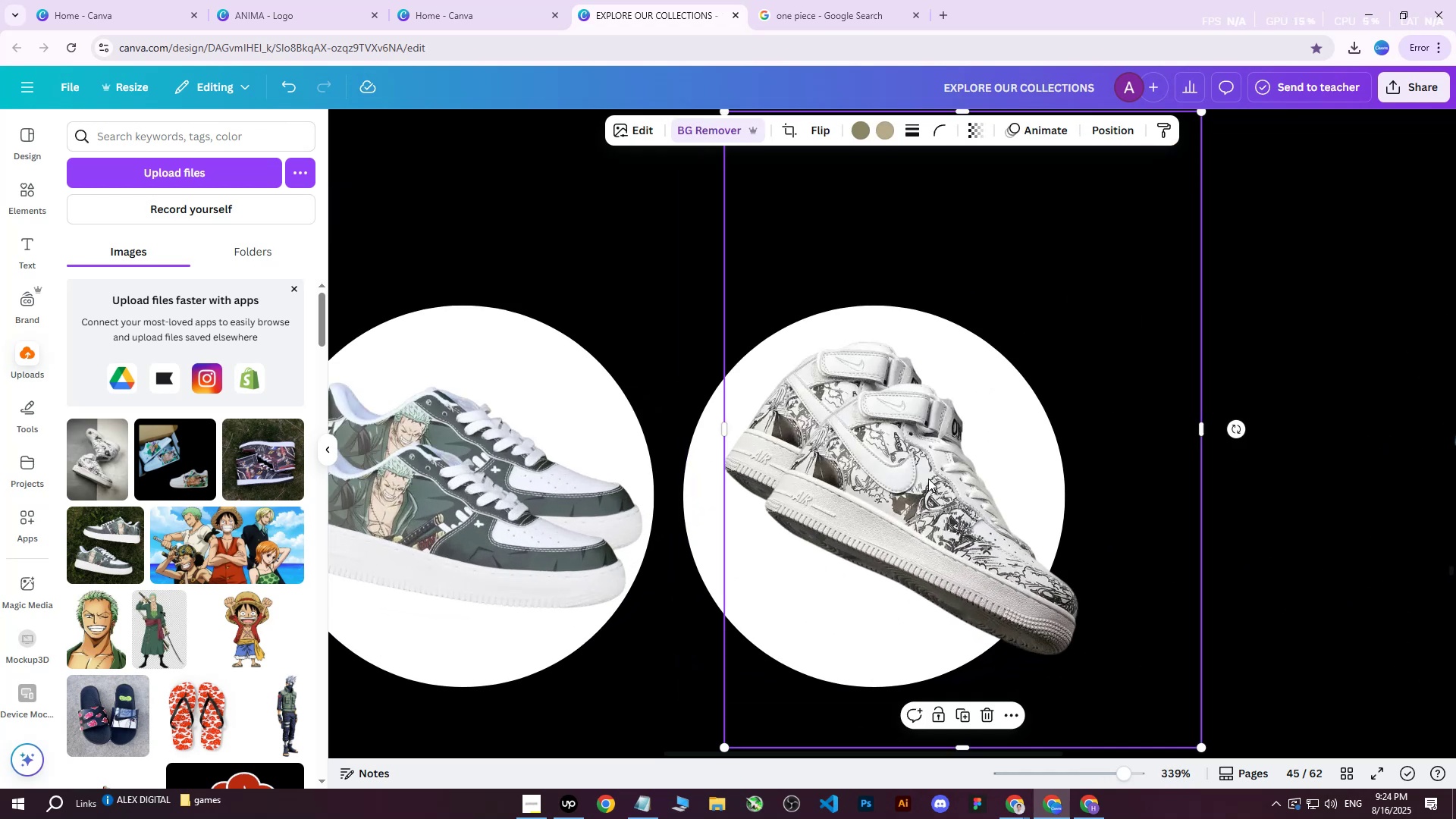 
left_click_drag(start_coordinate=[935, 475], to_coordinate=[869, 487])
 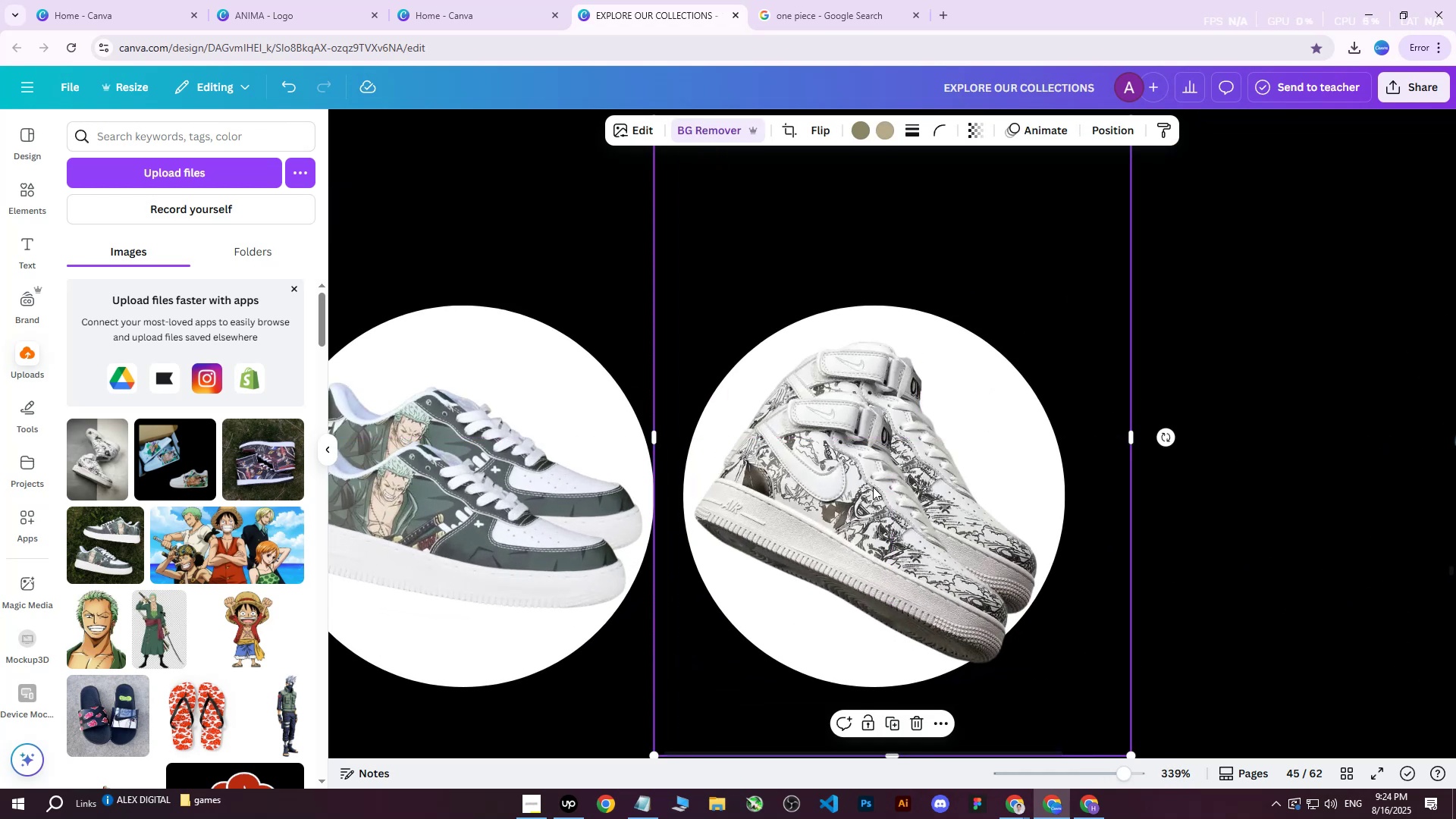 
left_click_drag(start_coordinate=[878, 488], to_coordinate=[861, 490])
 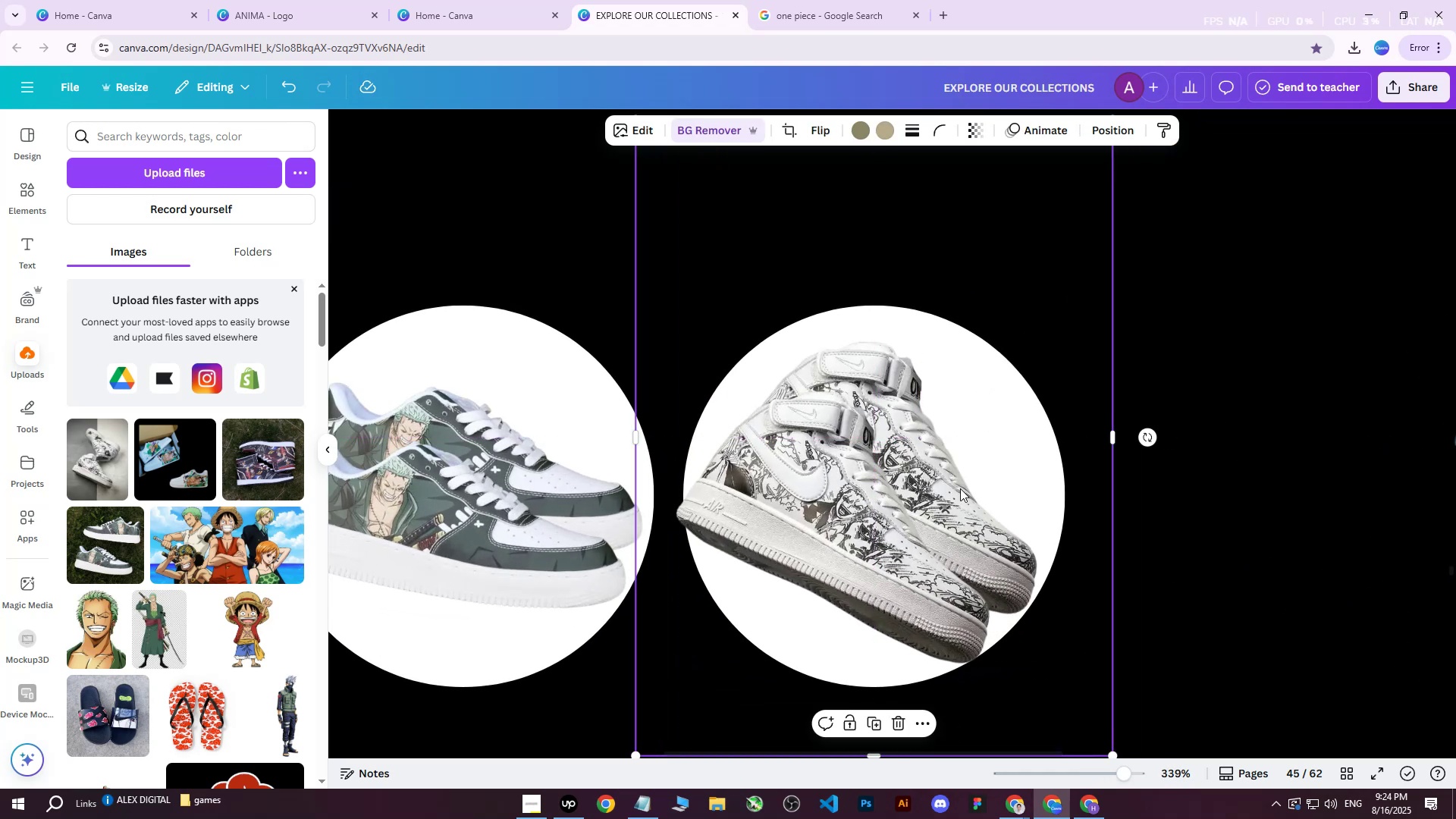 
hold_key(key=ControlLeft, duration=0.86)
scroll: coordinate [1083, 496], scroll_direction: none, amount: 0.0
 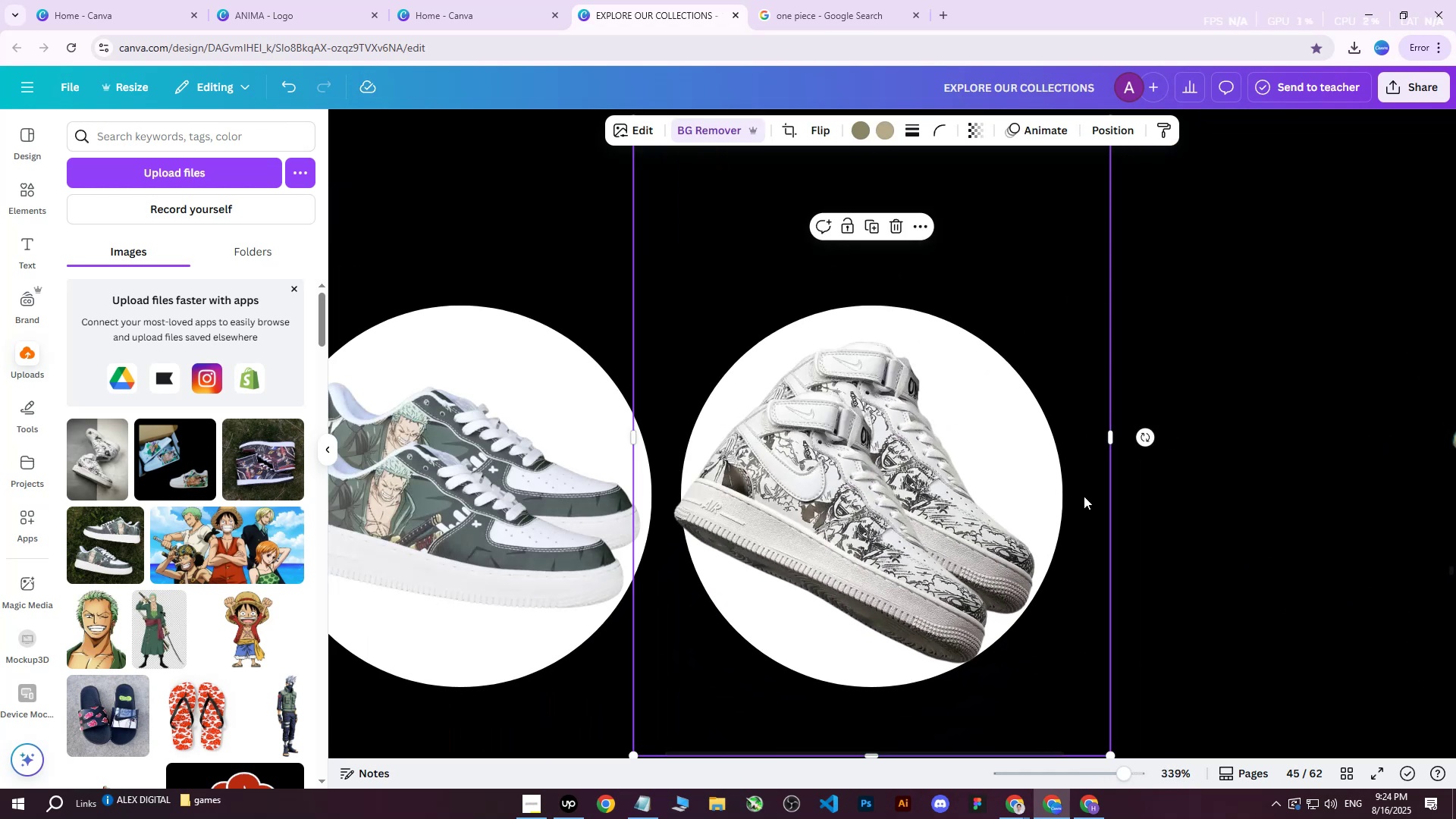 
hold_key(key=ControlLeft, duration=0.55)
scroll: coordinate [1085, 494], scroll_direction: down, amount: 3.0
 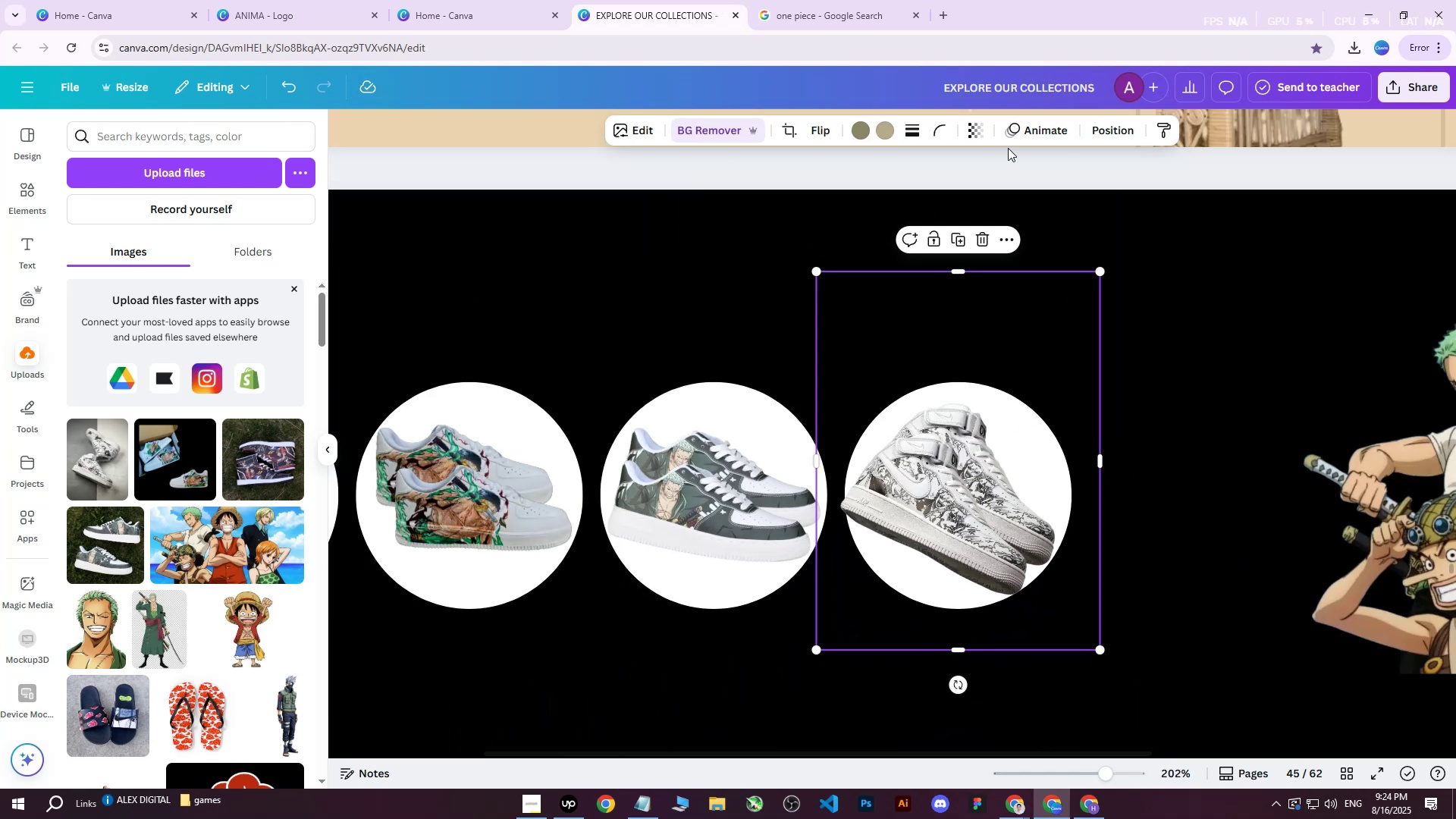 
left_click([1103, 132])
 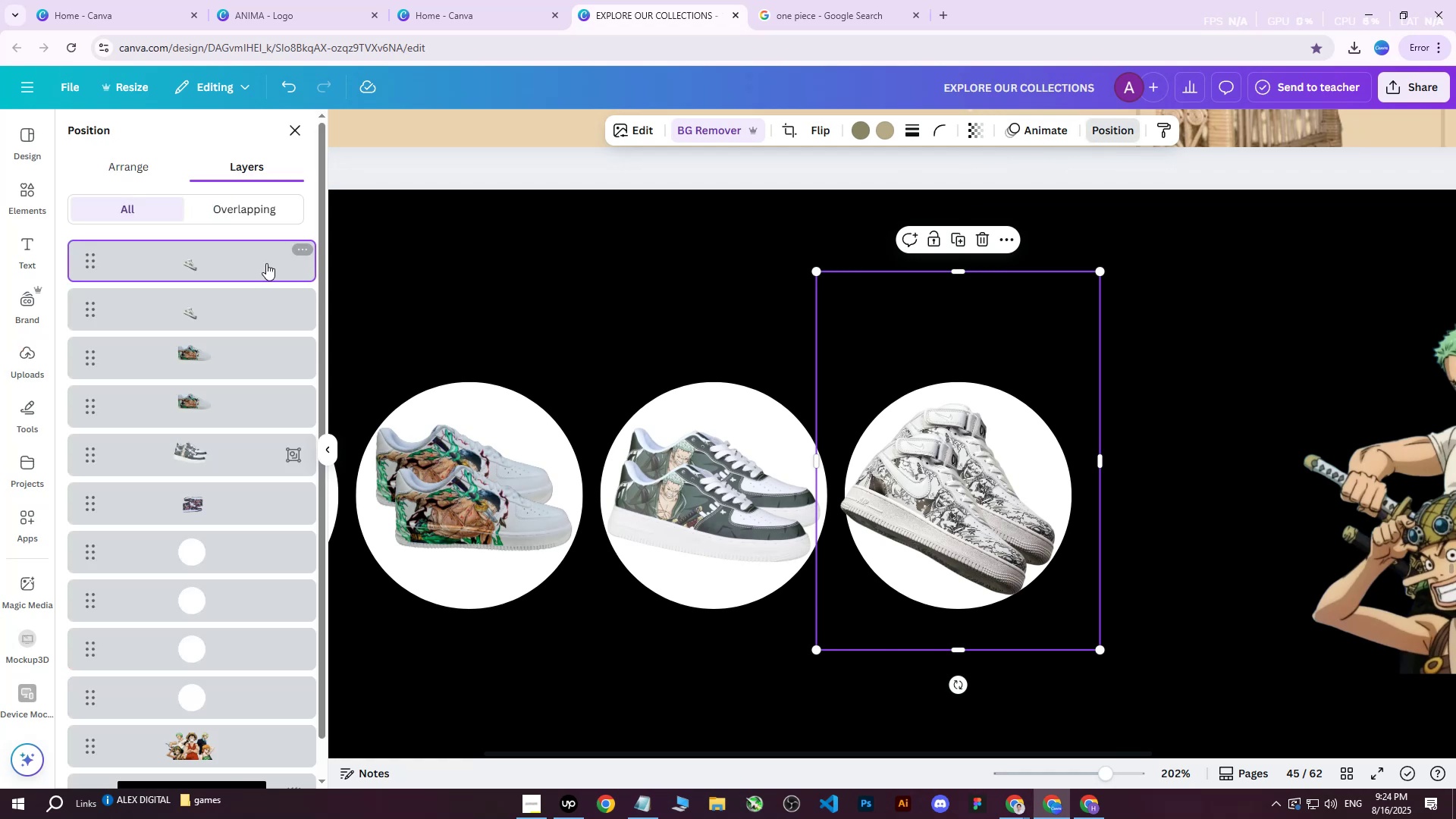 
hold_key(key=ShiftLeft, duration=0.41)
left_click([193, 323])
 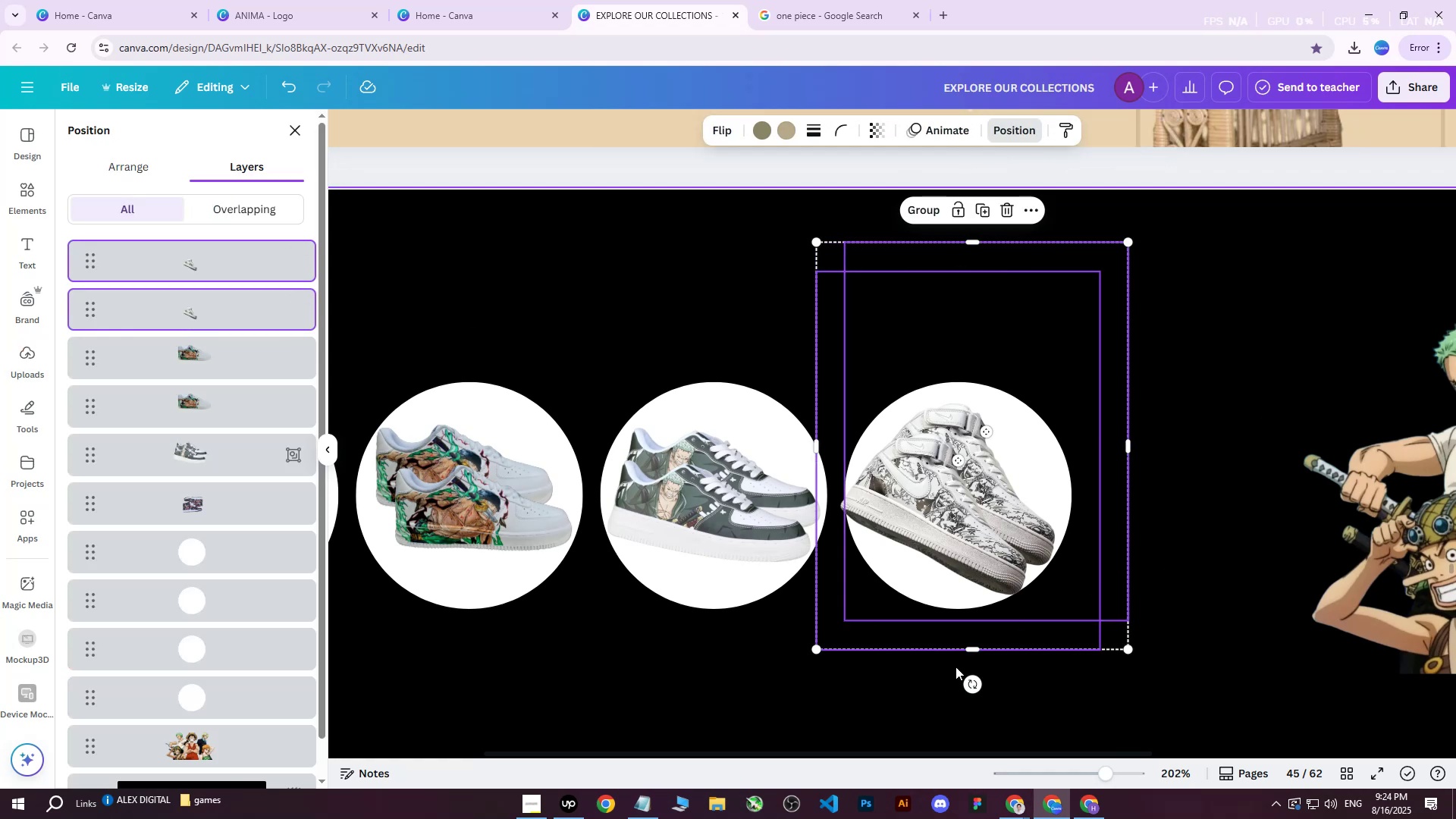 
left_click_drag(start_coordinate=[971, 683], to_coordinate=[1077, 620])
 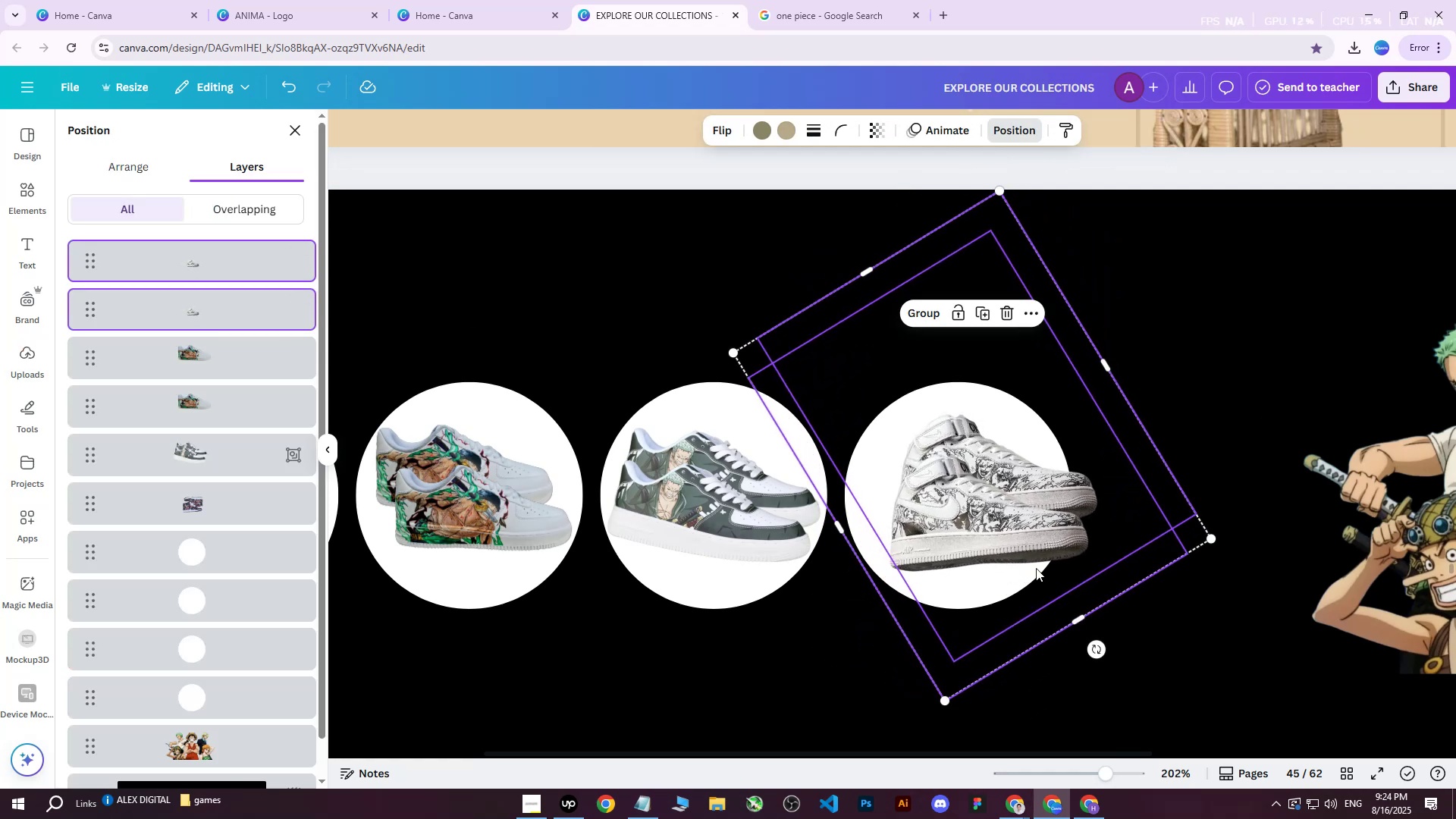 
left_click_drag(start_coordinate=[1031, 527], to_coordinate=[1003, 516])
 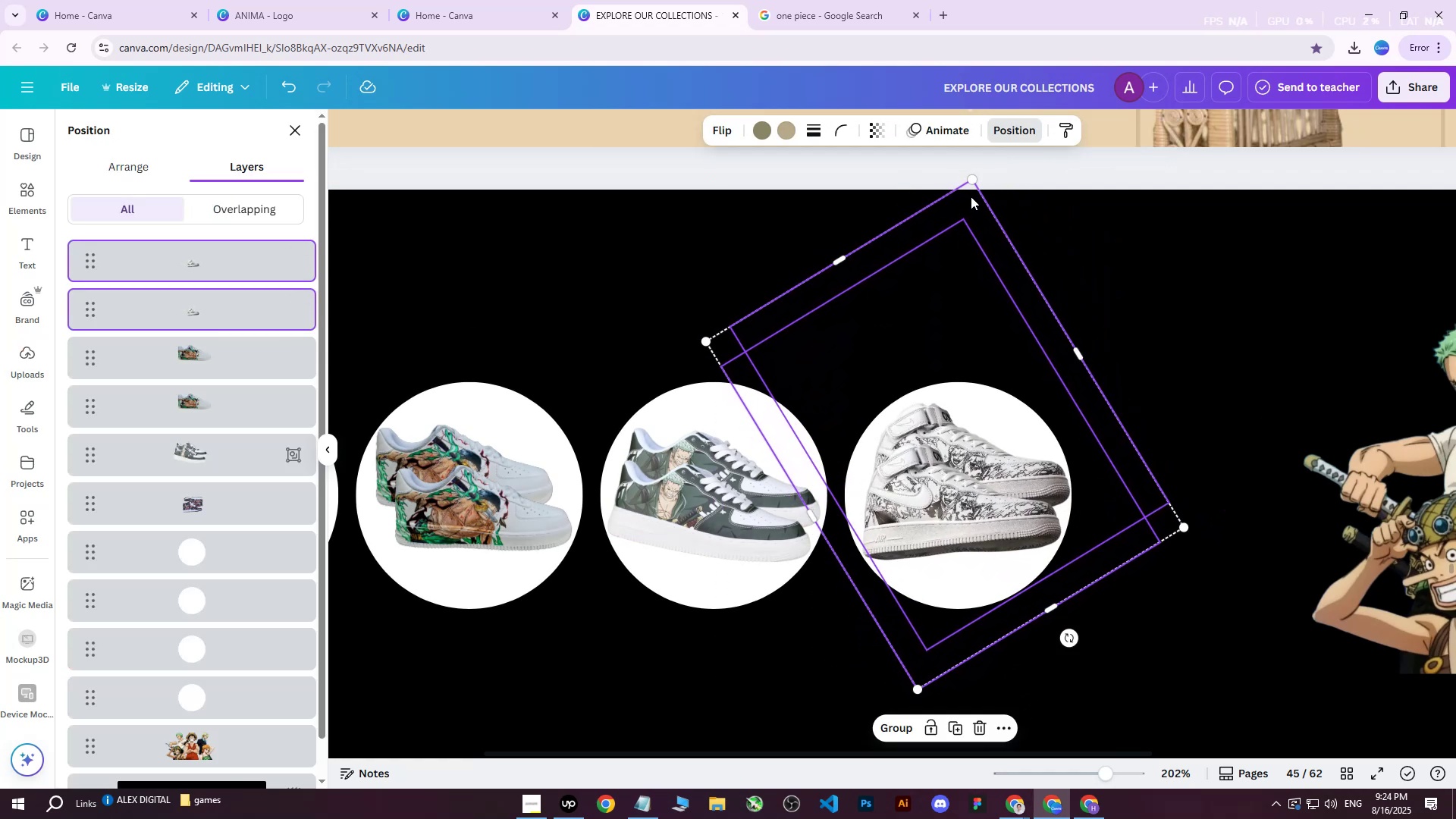 
left_click_drag(start_coordinate=[968, 181], to_coordinate=[977, 197])
 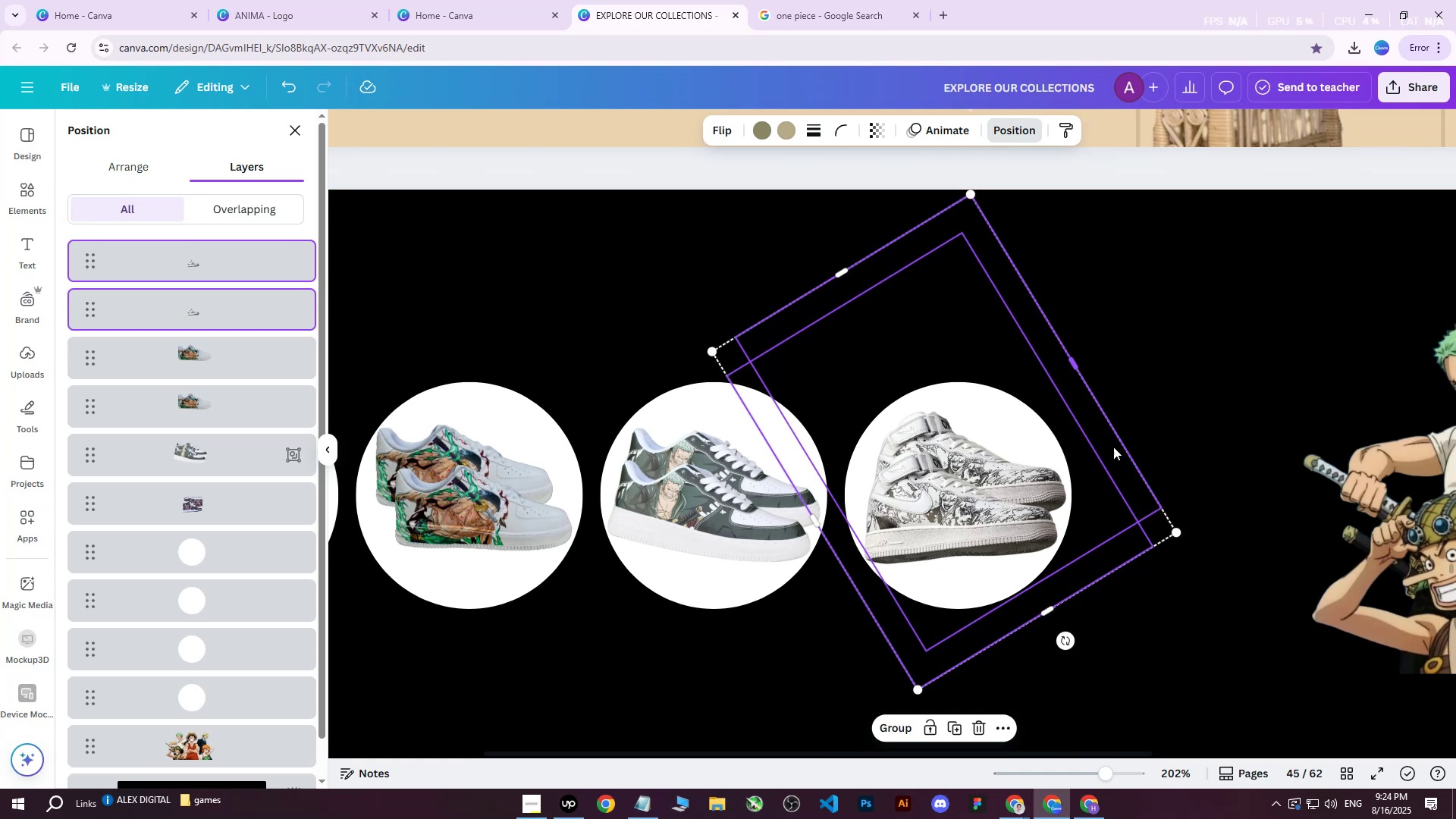 
left_click([30, 195])
 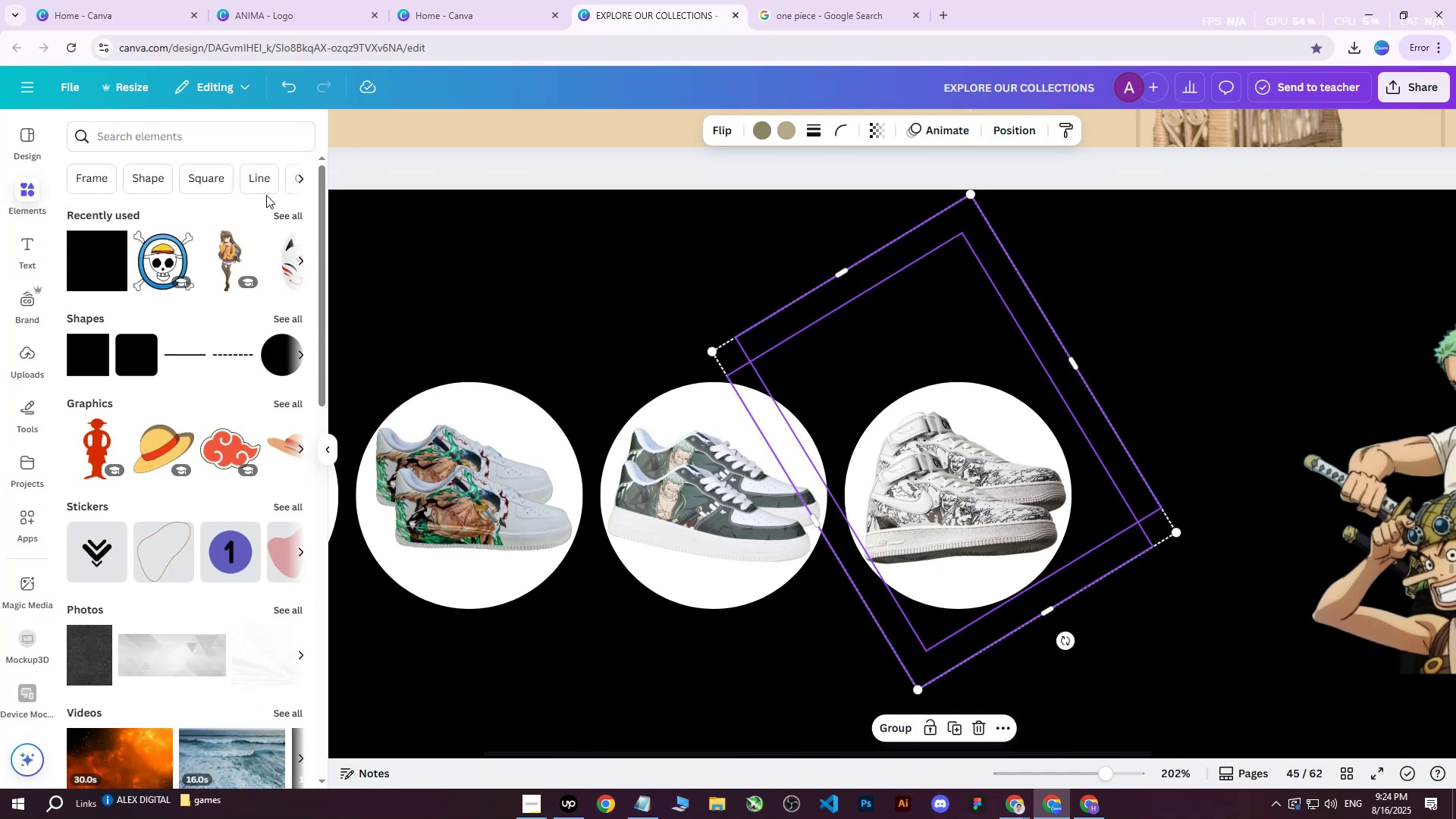 
left_click([285, 221])
 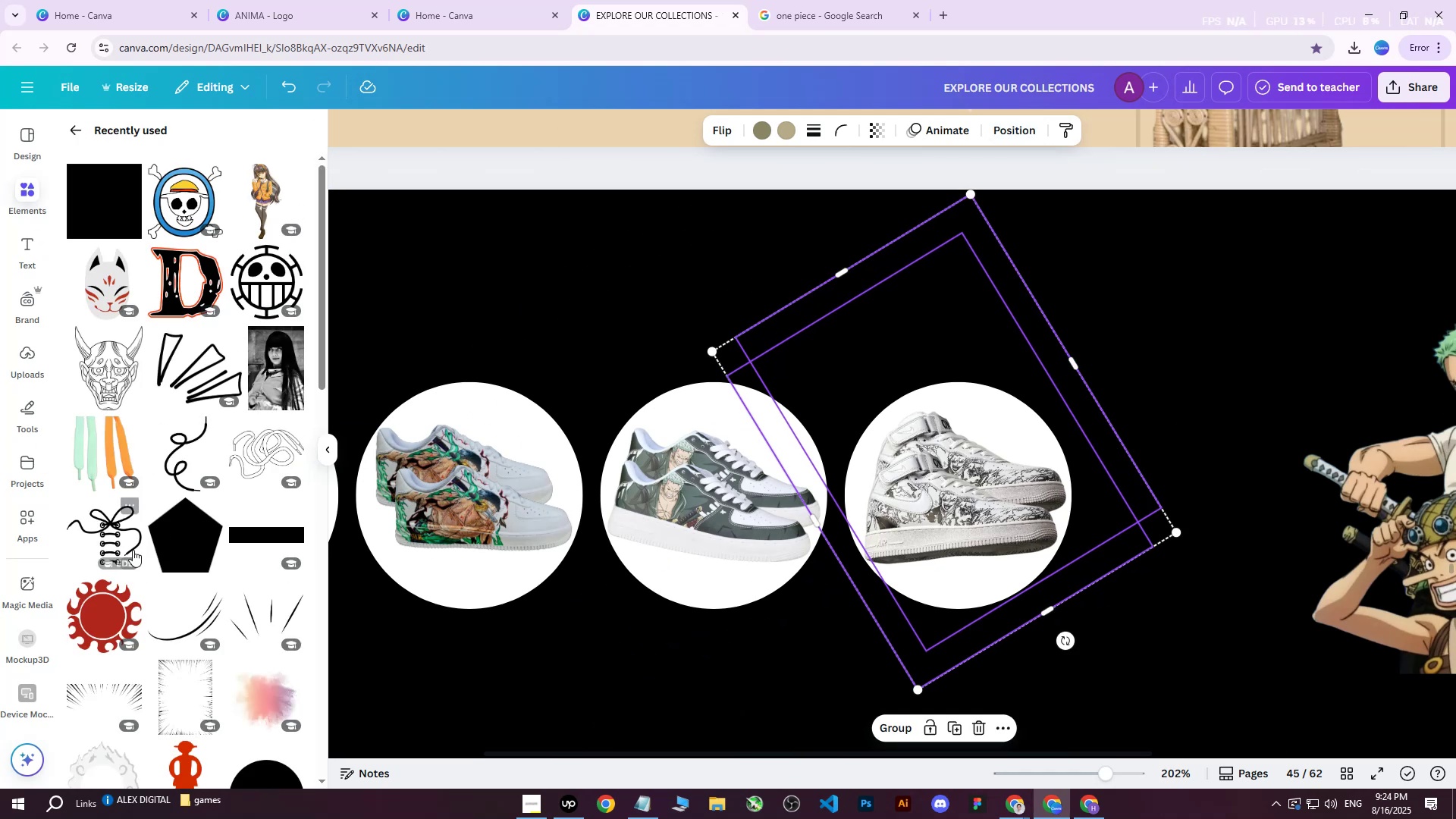 
scroll: coordinate [351, 416], scroll_direction: down, amount: 1.0
 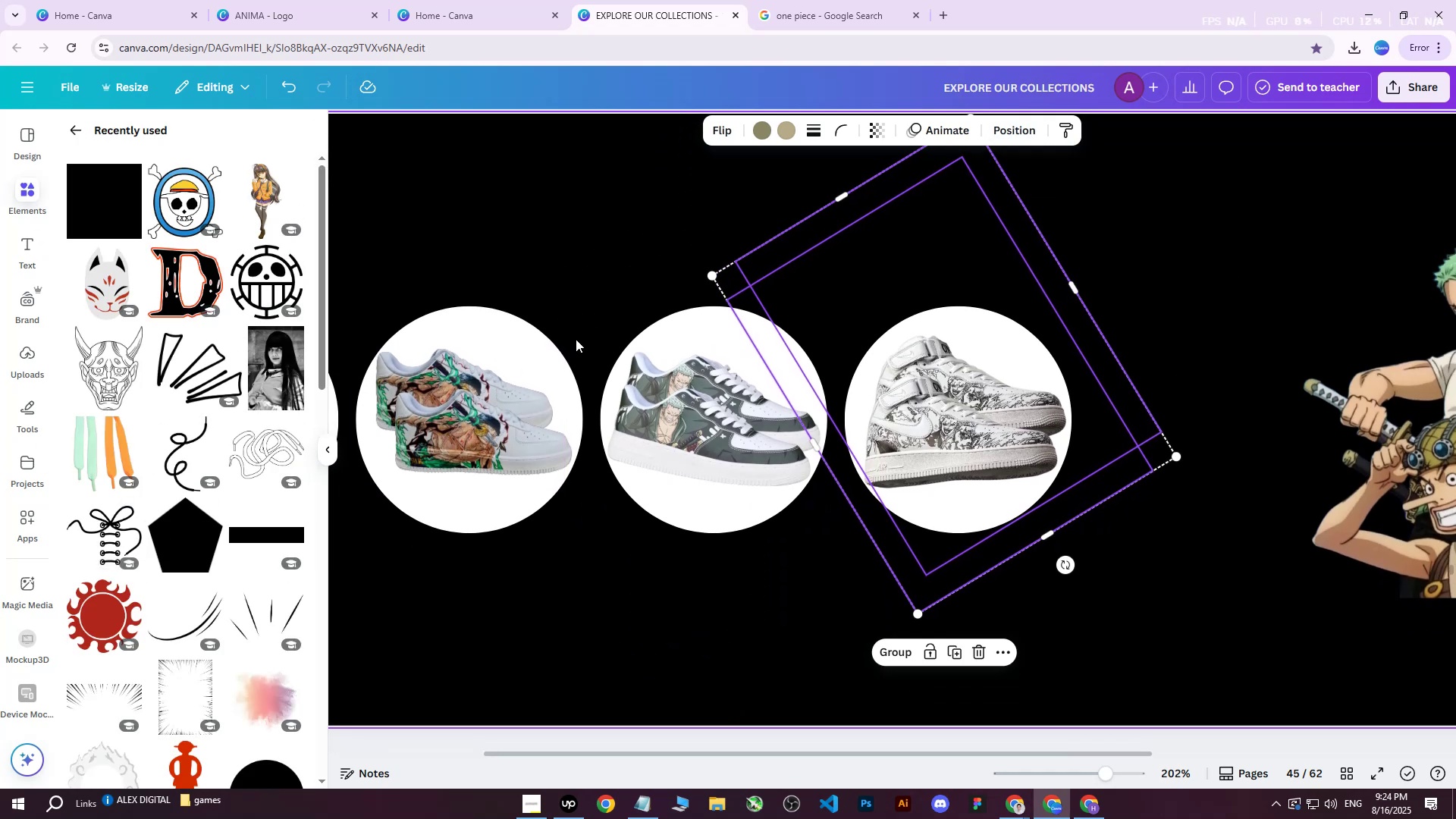 
scroll: coordinate [152, 419], scroll_direction: up, amount: 6.0
 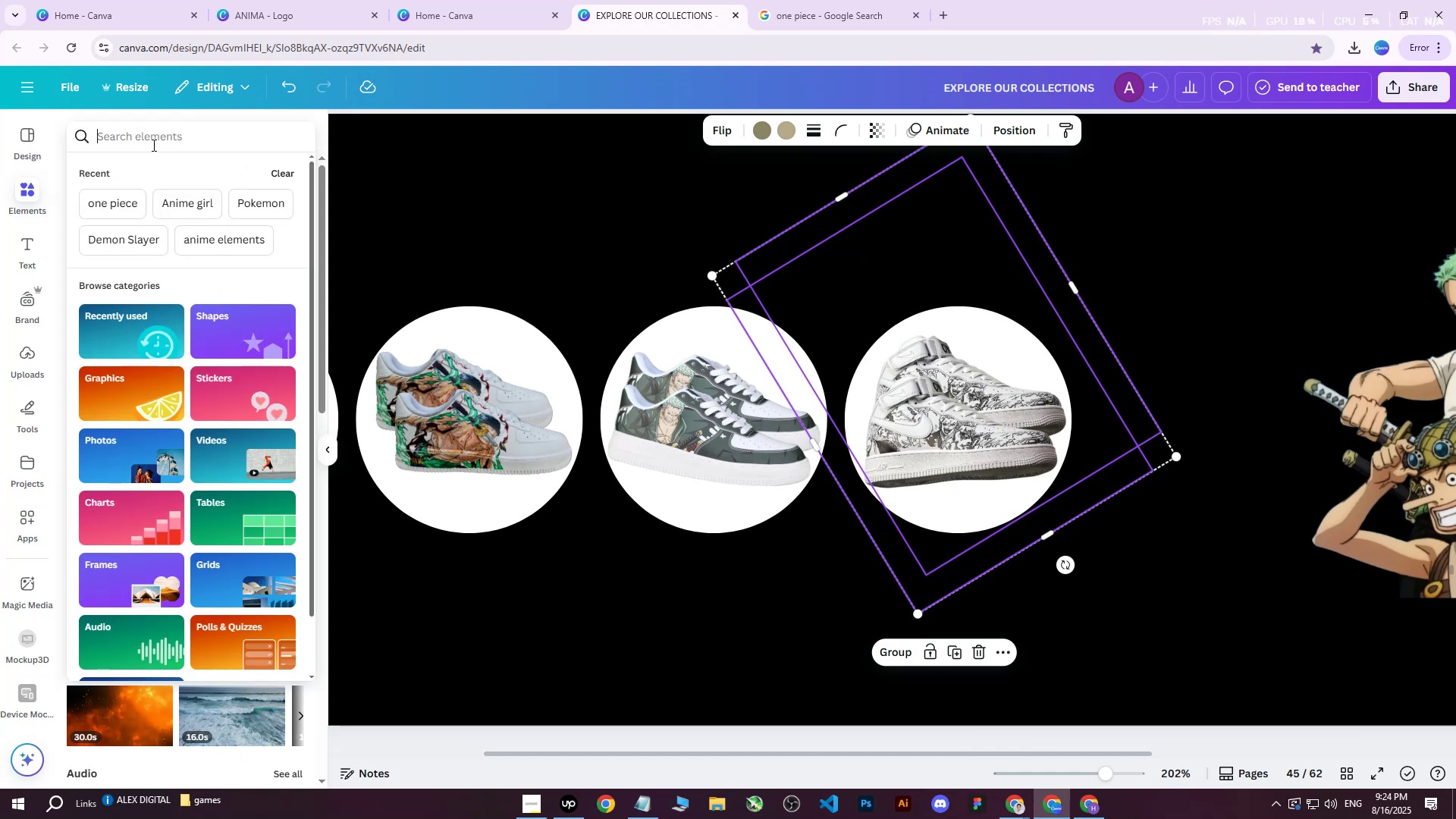 
type(one piece)
 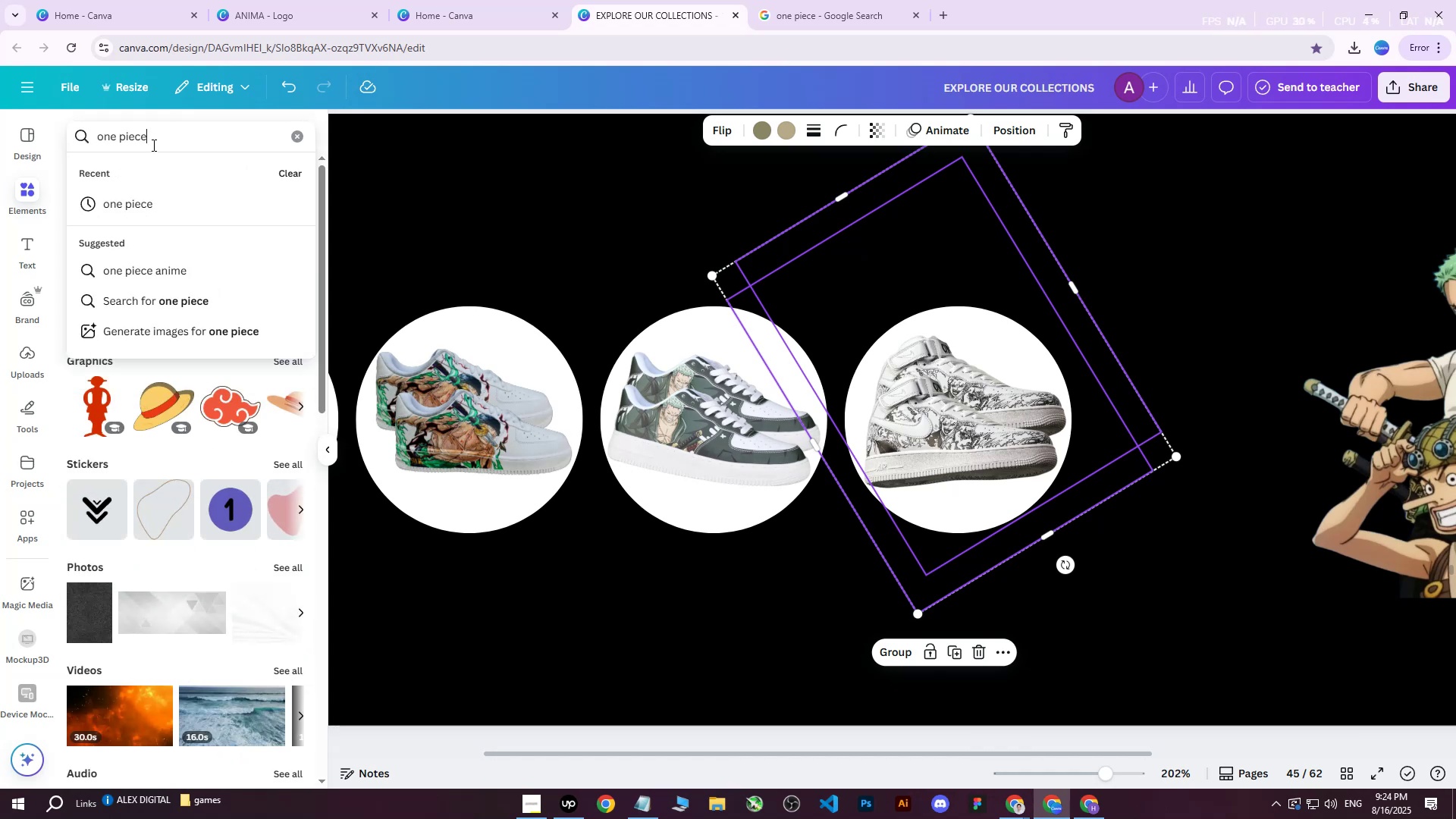 
key(Enter)
 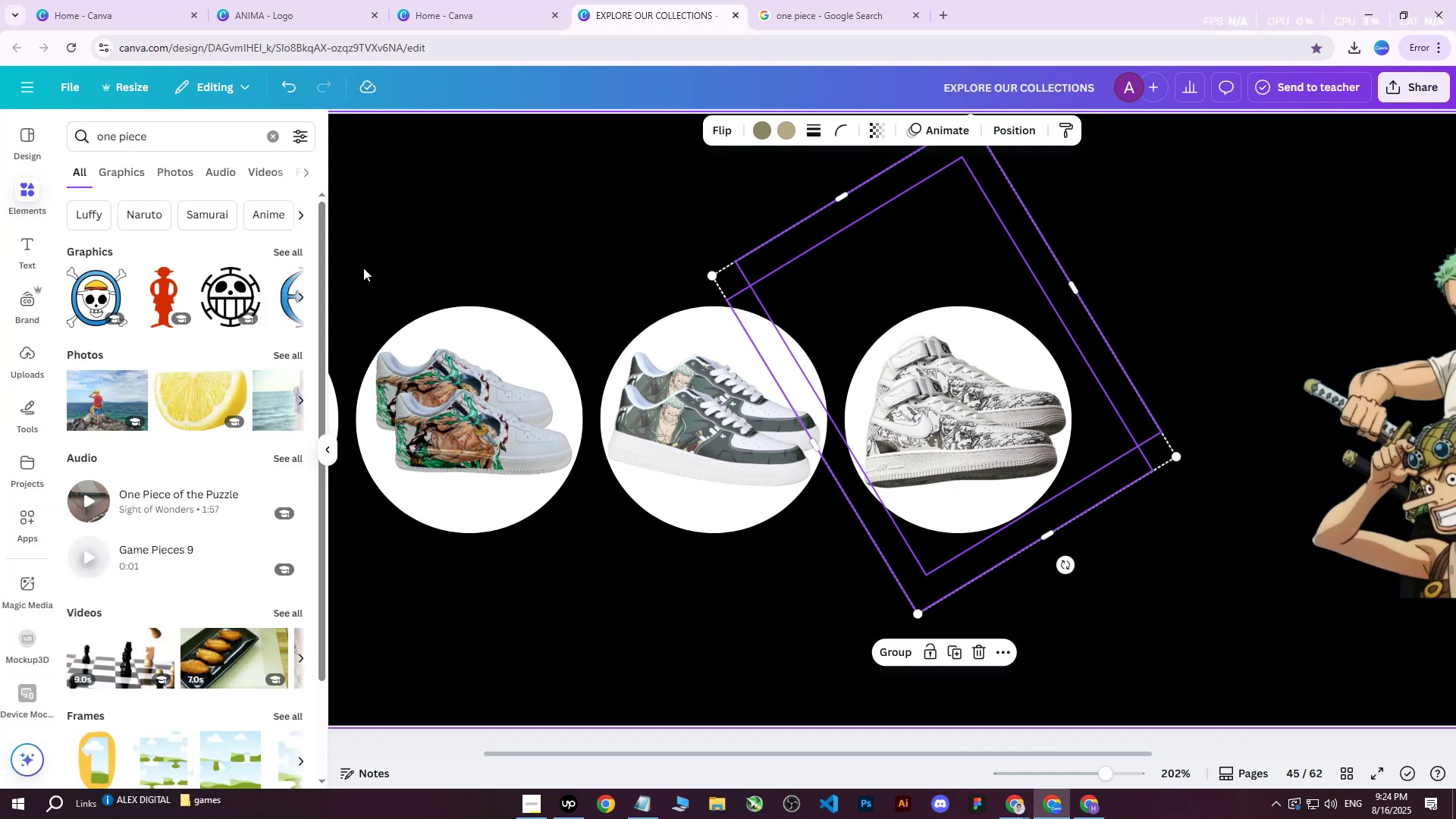 
wait(5.31)
 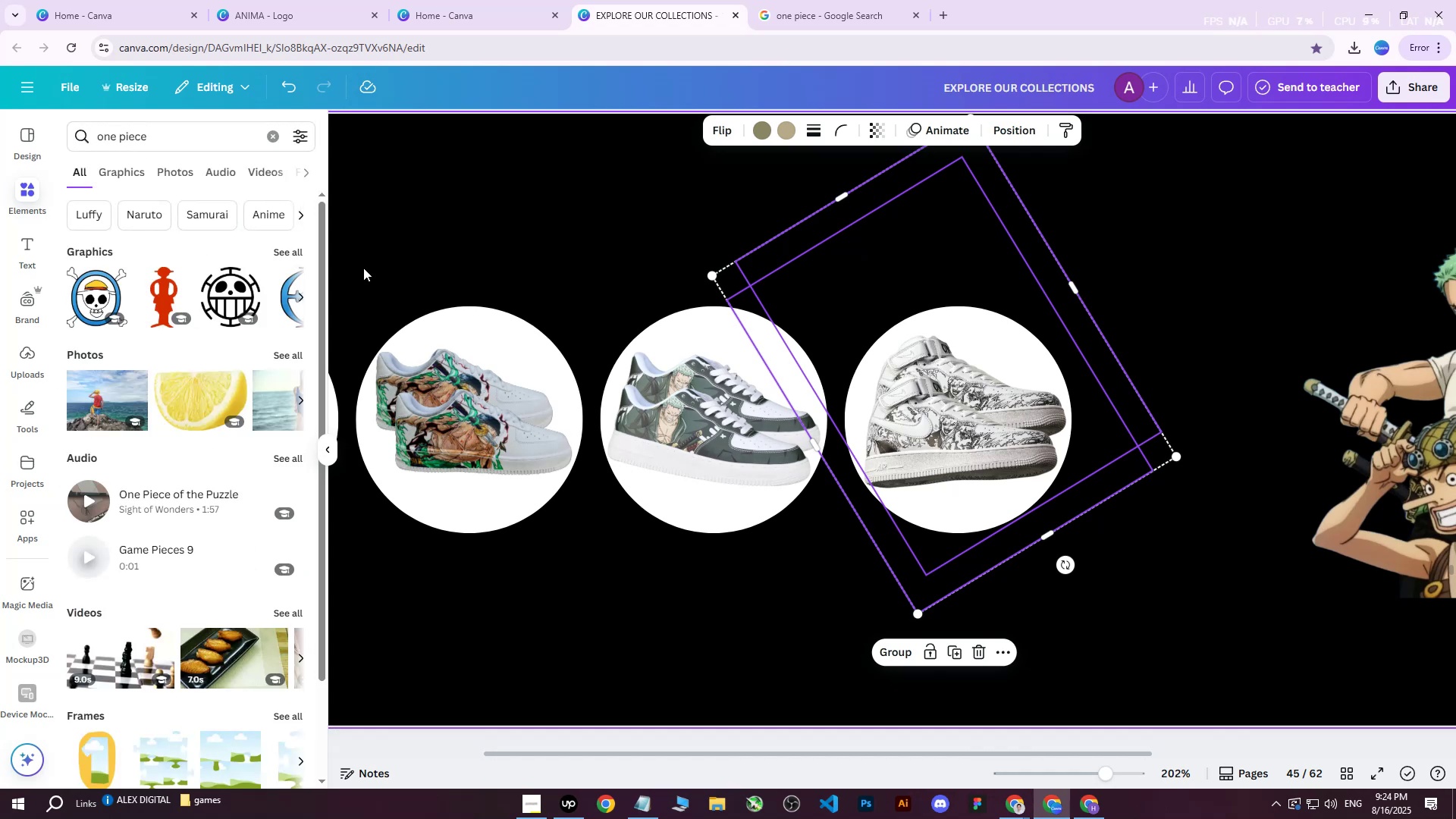 
hold_key(key=ControlLeft, duration=0.42)
 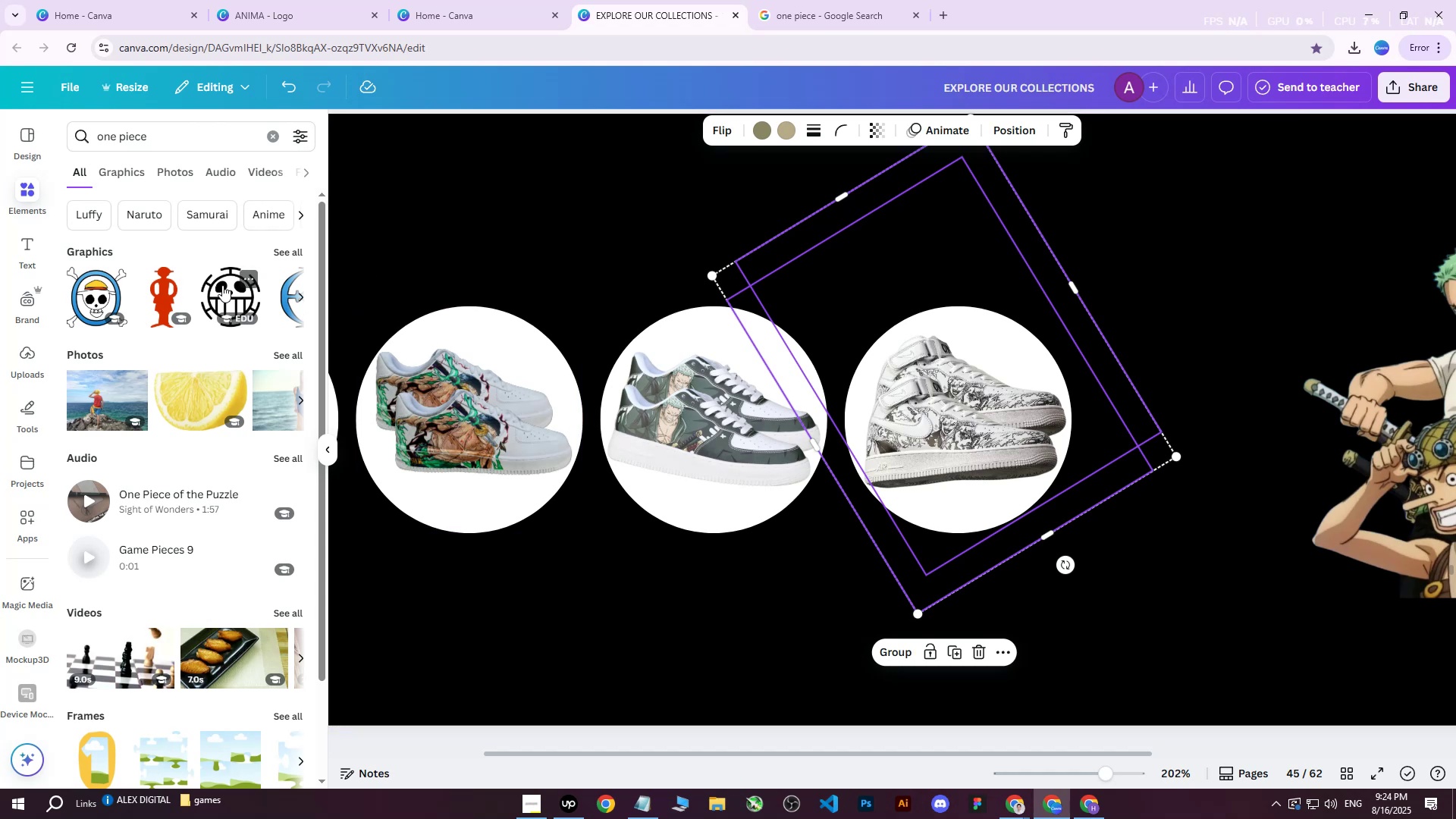 
left_click([222, 285])
 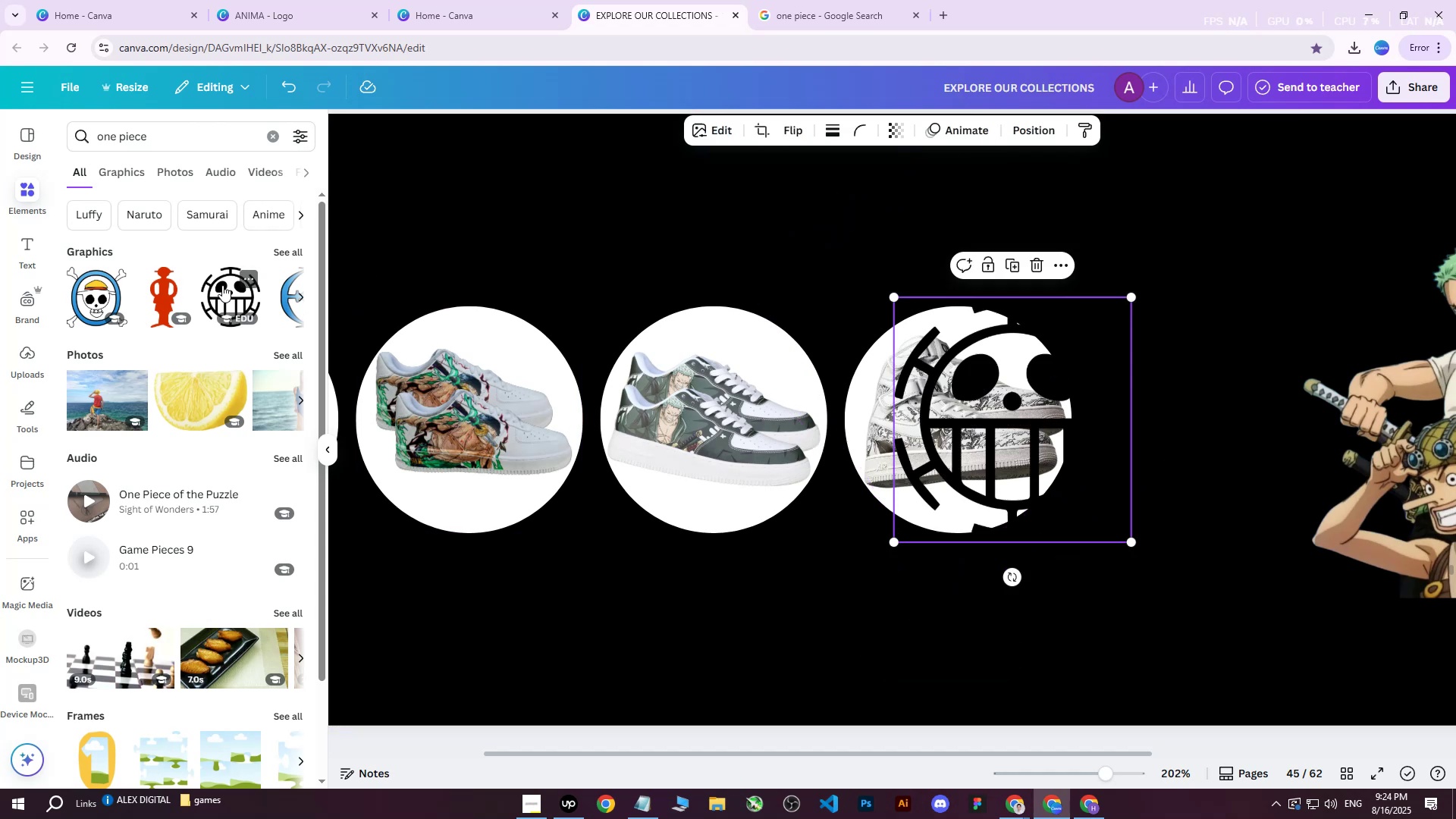 
hold_key(key=ControlLeft, duration=0.55)
scroll: coordinate [633, 364], scroll_direction: down, amount: 4.0
 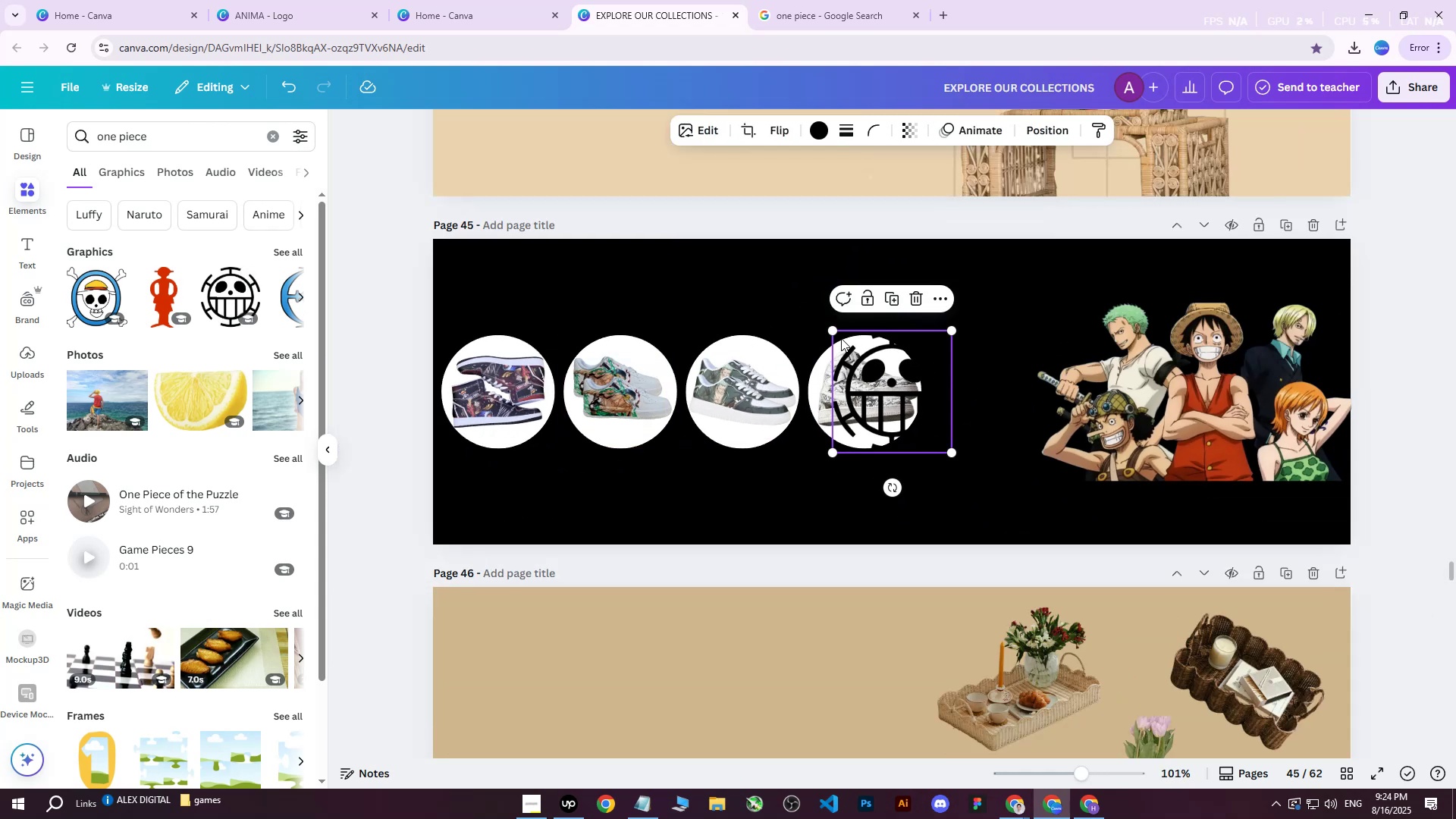 
left_click_drag(start_coordinate=[836, 332], to_coordinate=[382, 212])
 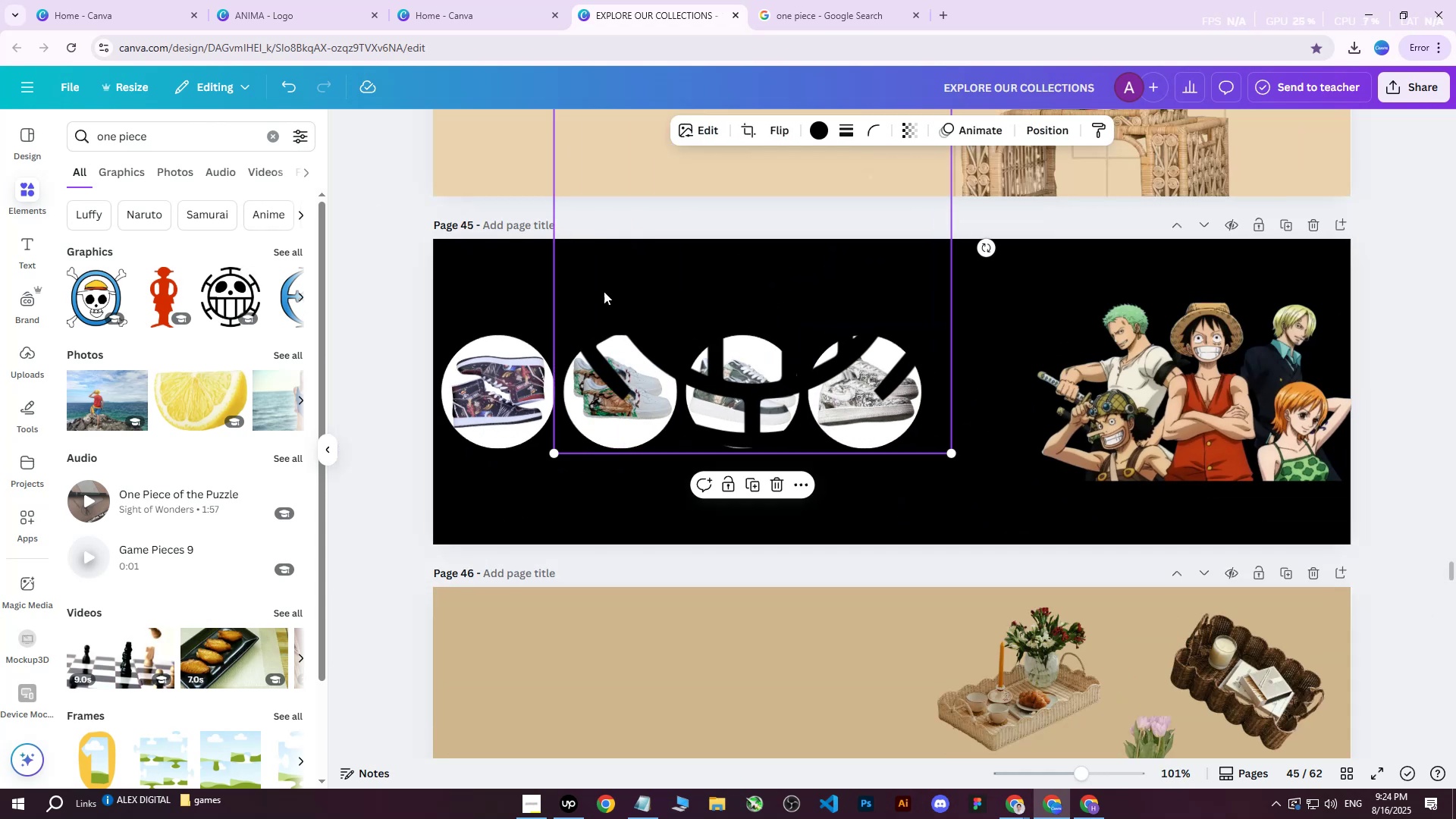 
left_click_drag(start_coordinate=[822, 333], to_coordinate=[691, 470])
 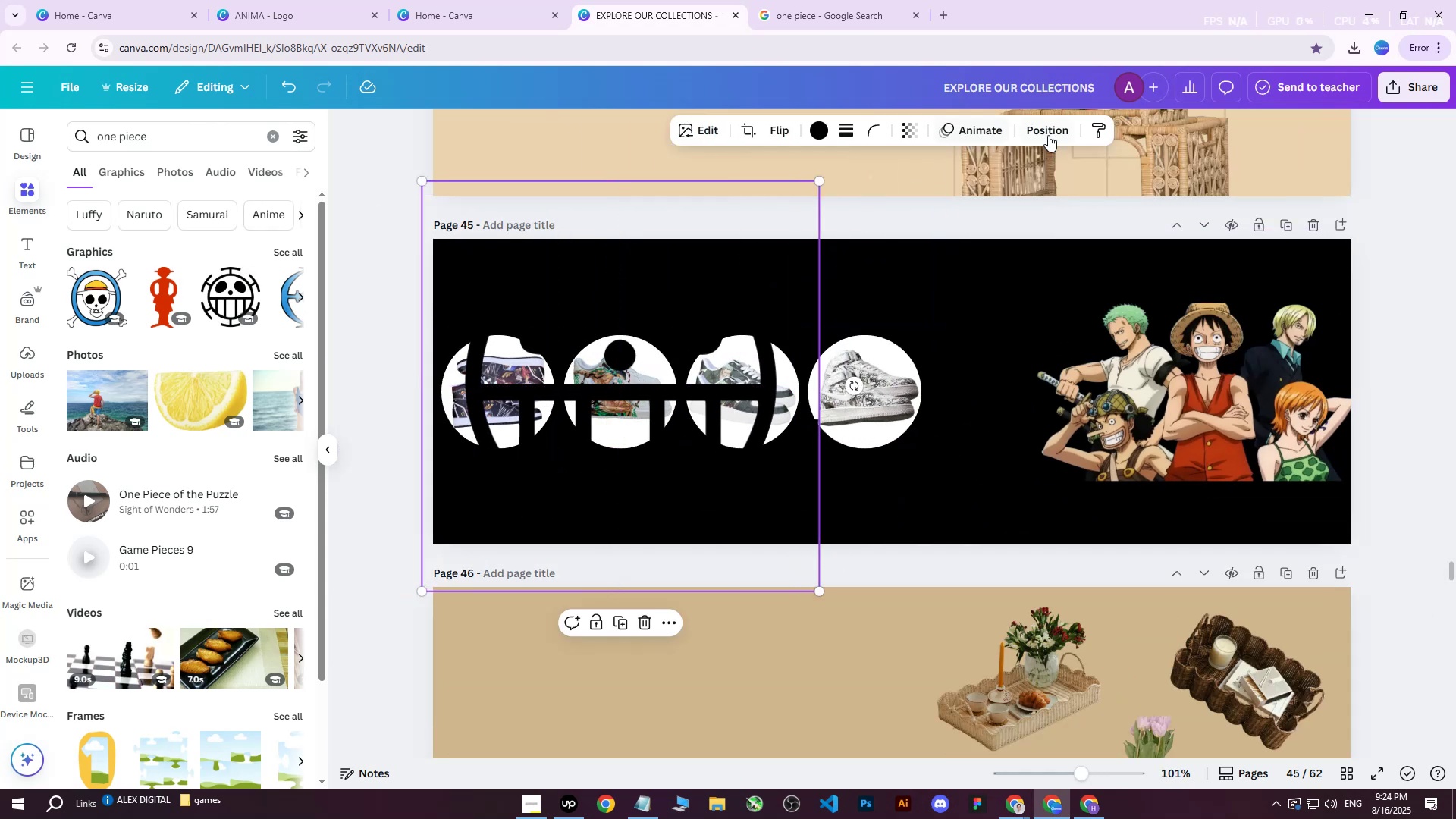 
left_click([1062, 130])
 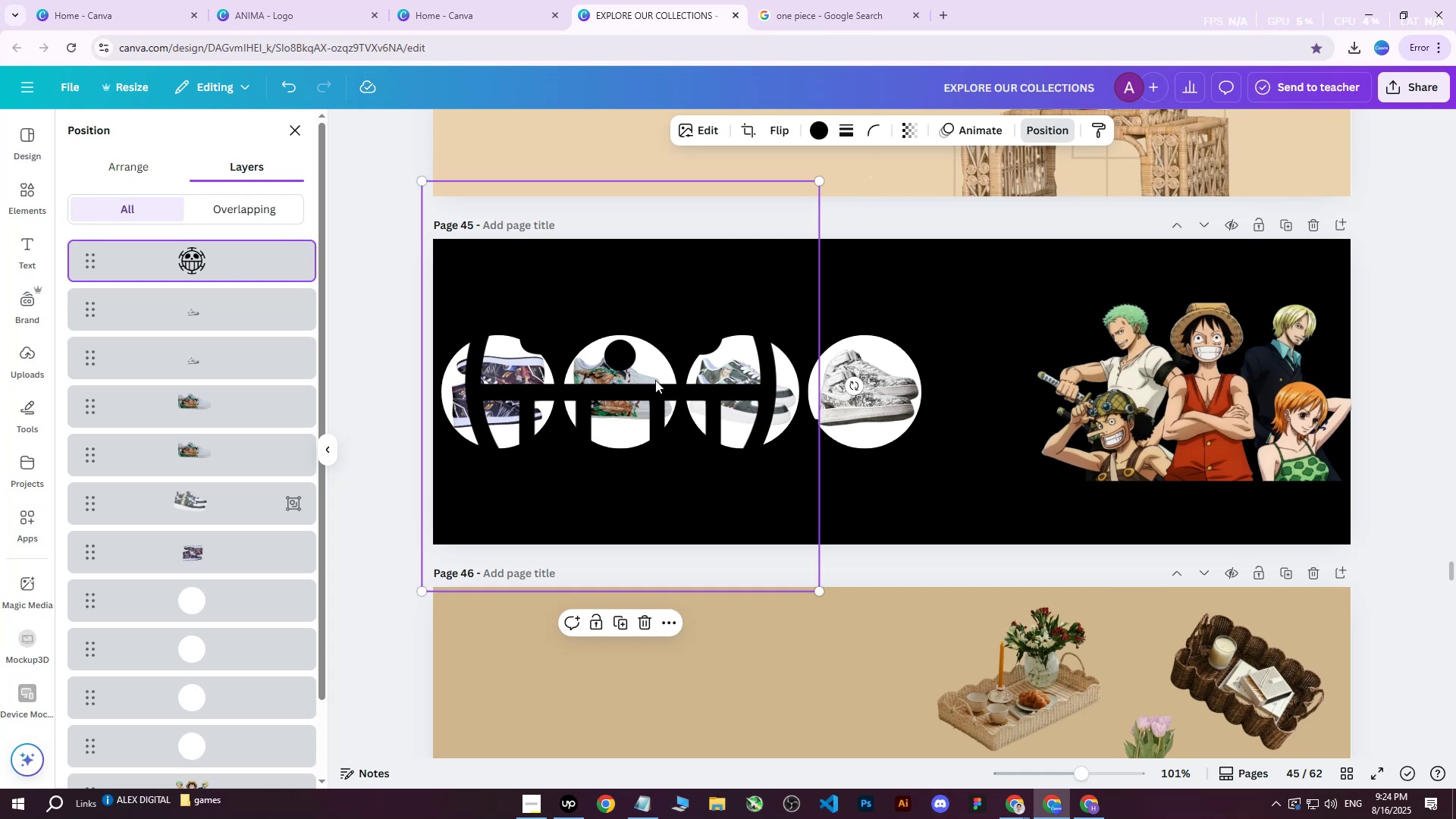 
left_click_drag(start_coordinate=[183, 248], to_coordinate=[176, 673])
 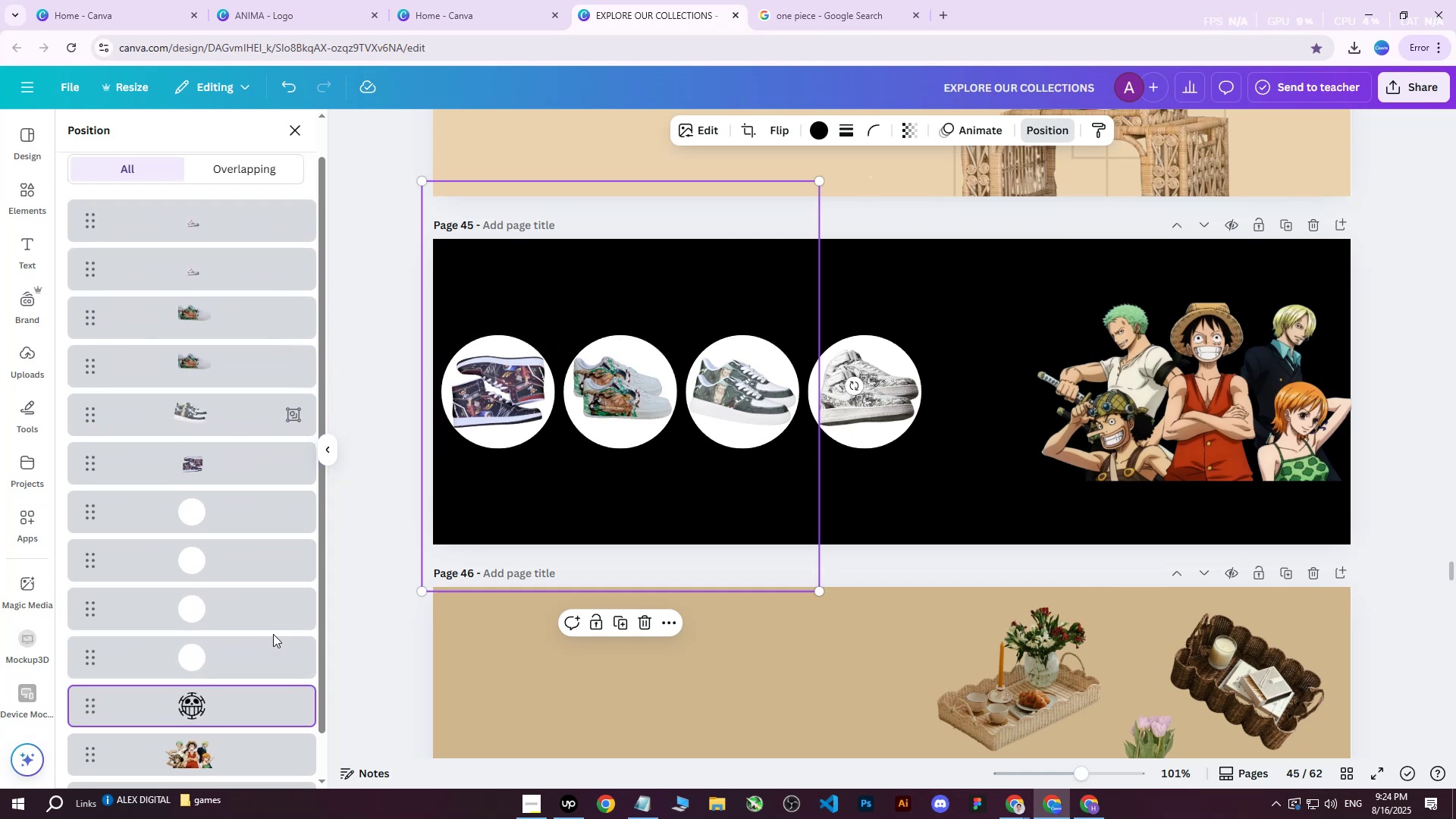 
scroll: coordinate [194, 430], scroll_direction: down, amount: 2.0
 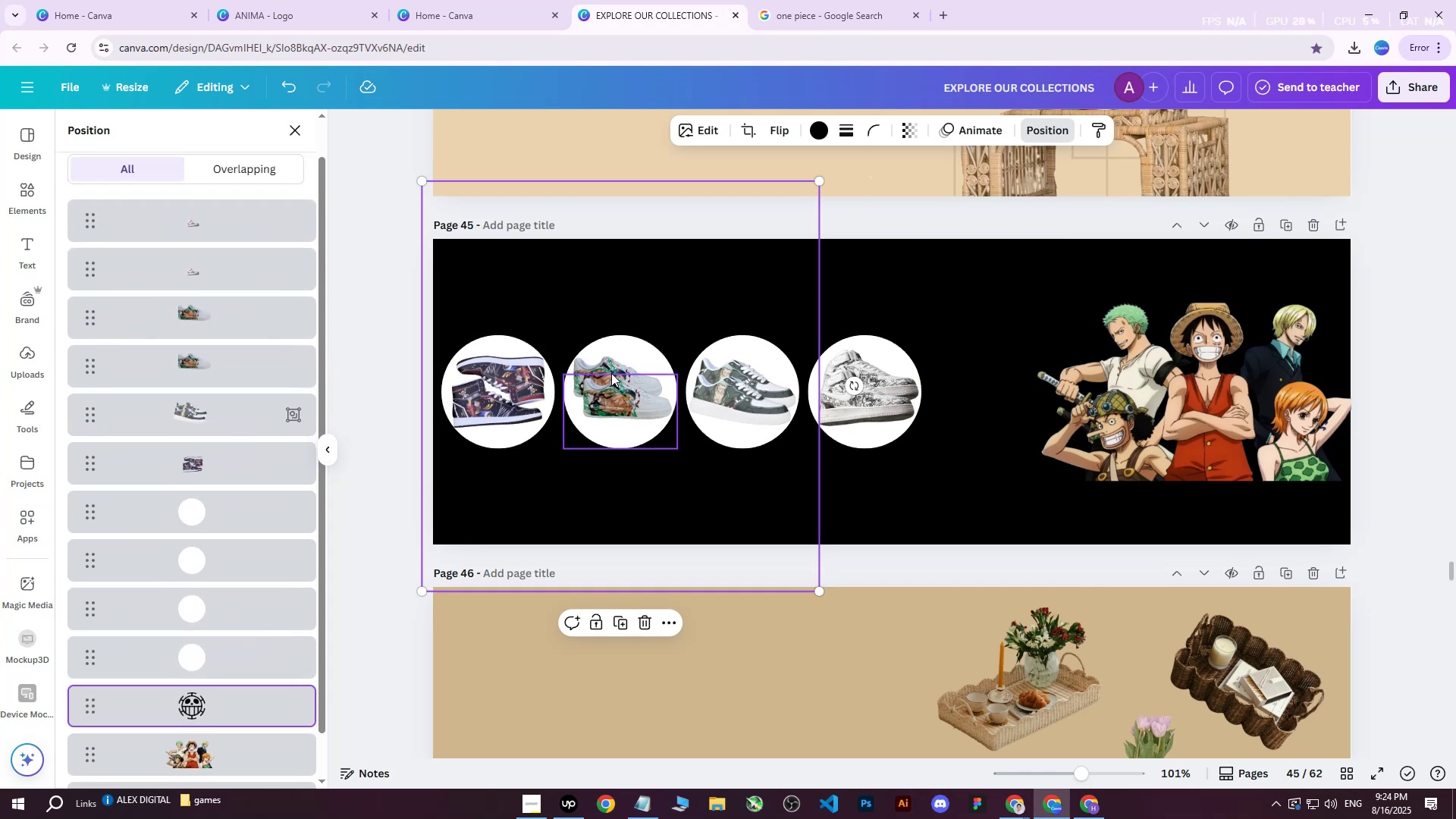 
left_click([826, 130])
 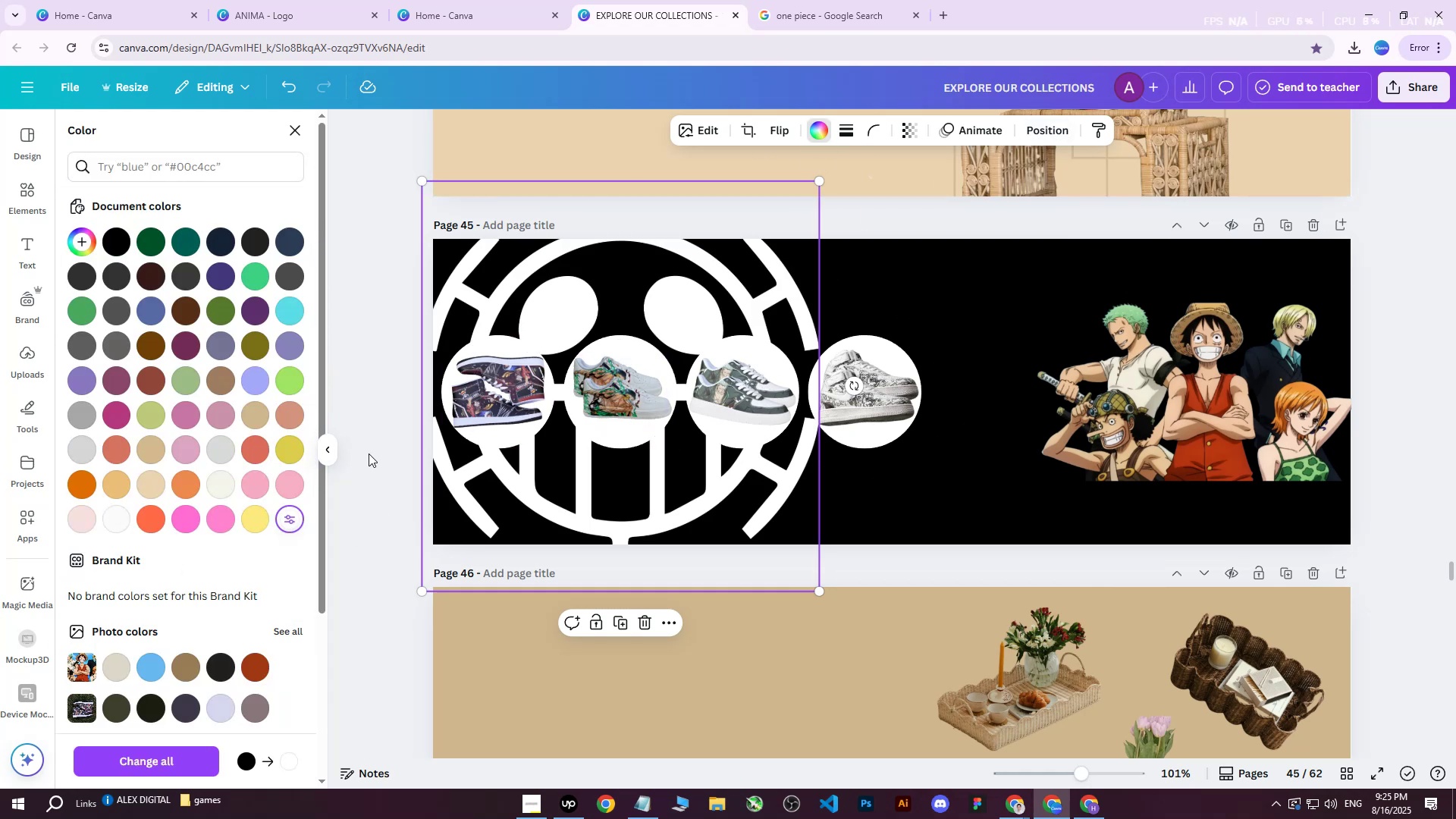 
double_click([374, 457])
 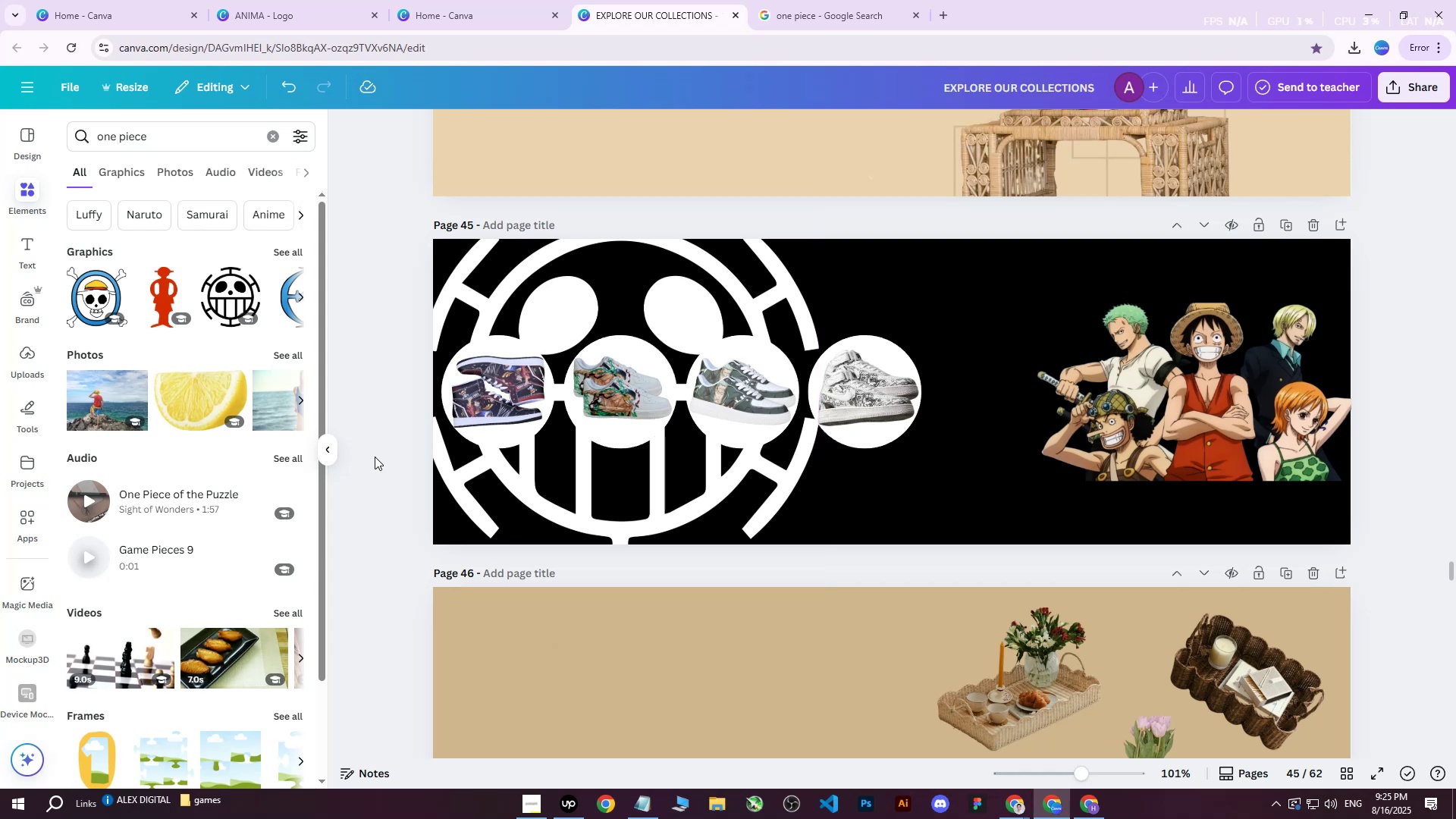 
hold_key(key=ControlLeft, duration=1.24)
scroll: coordinate [595, 352], scroll_direction: down, amount: 3.0
 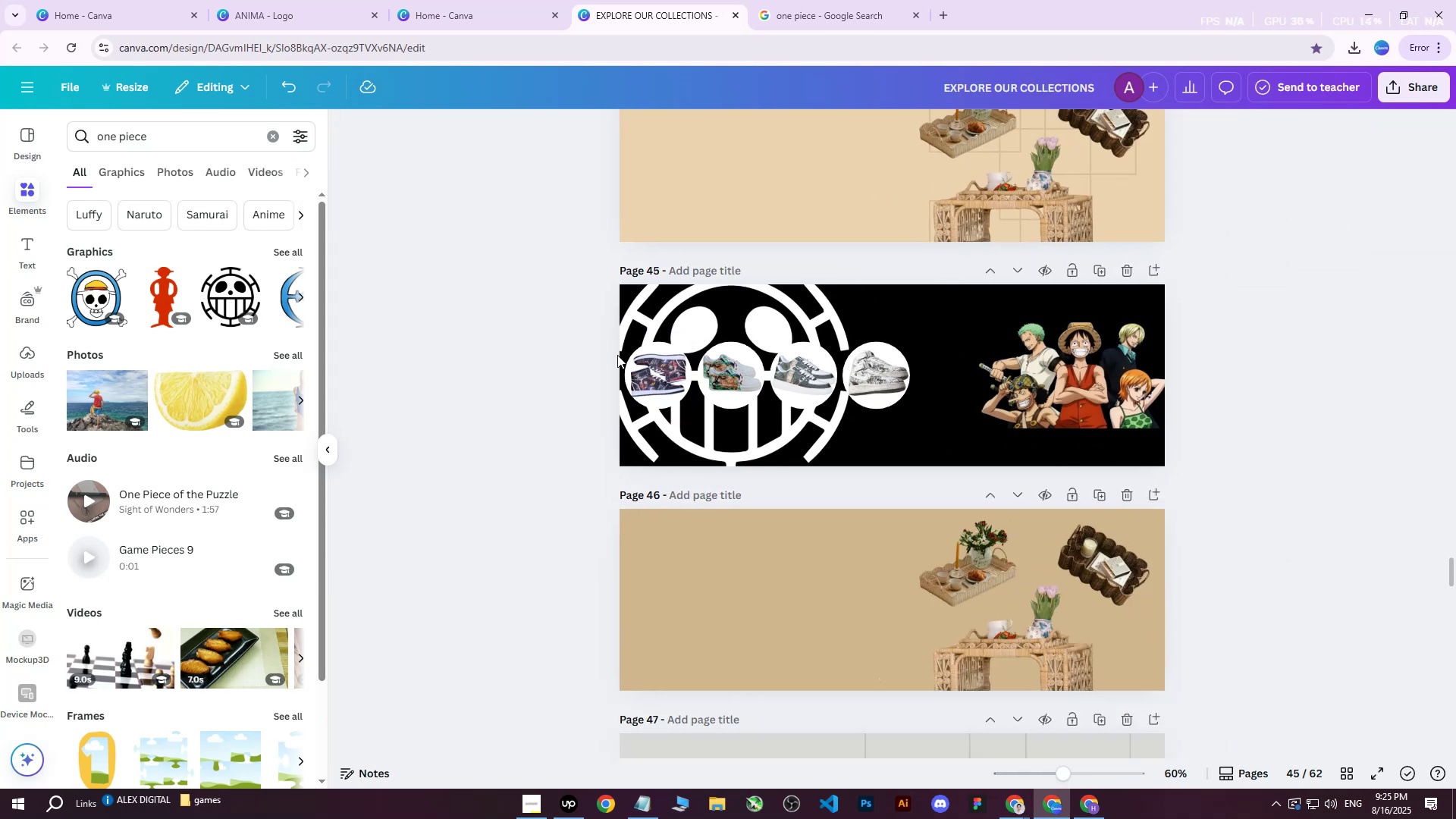 
hold_key(key=ControlLeft, duration=0.41)
scroll: coordinate [666, 268], scroll_direction: up, amount: 4.0
 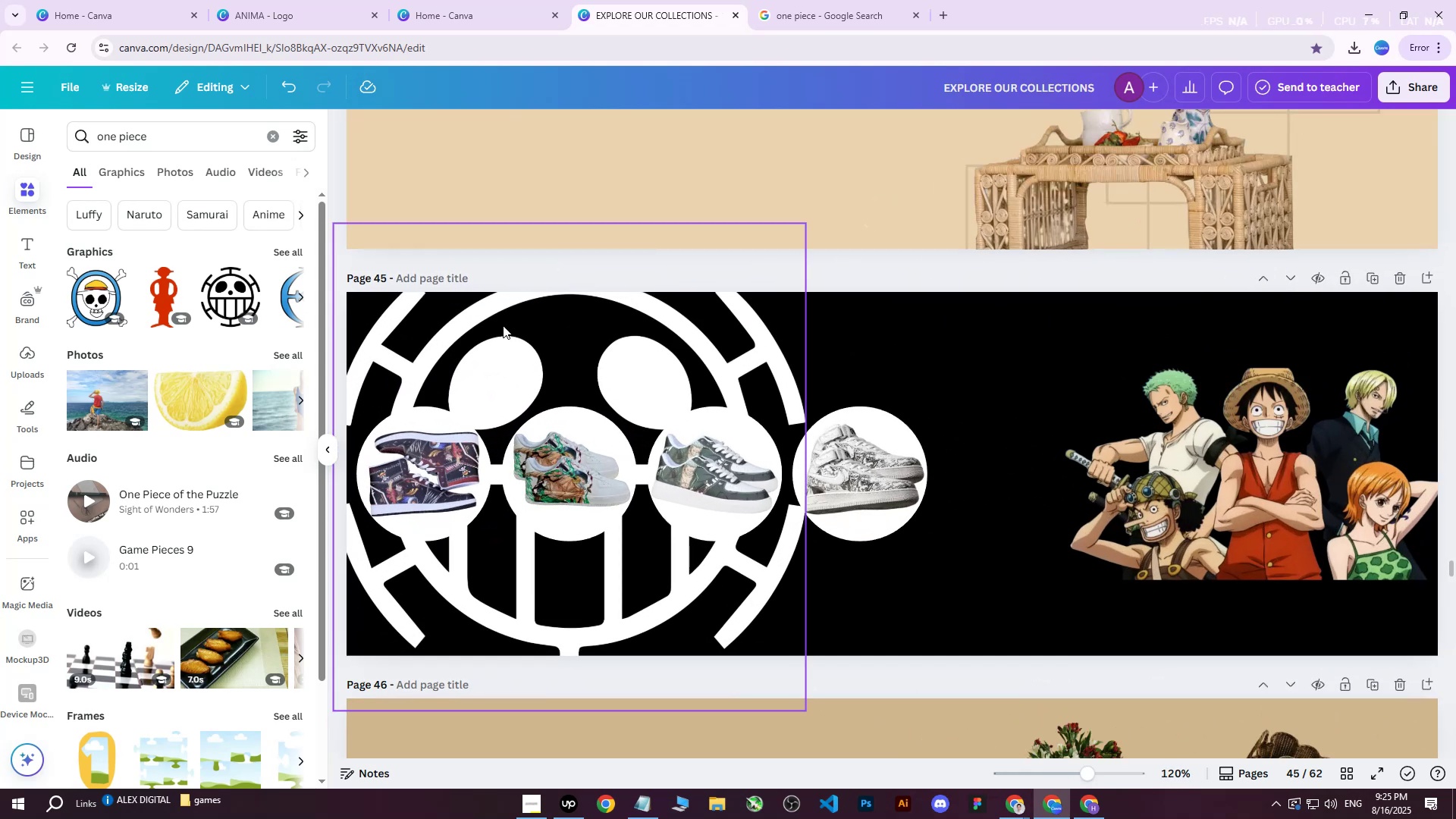 
left_click([494, 323])
 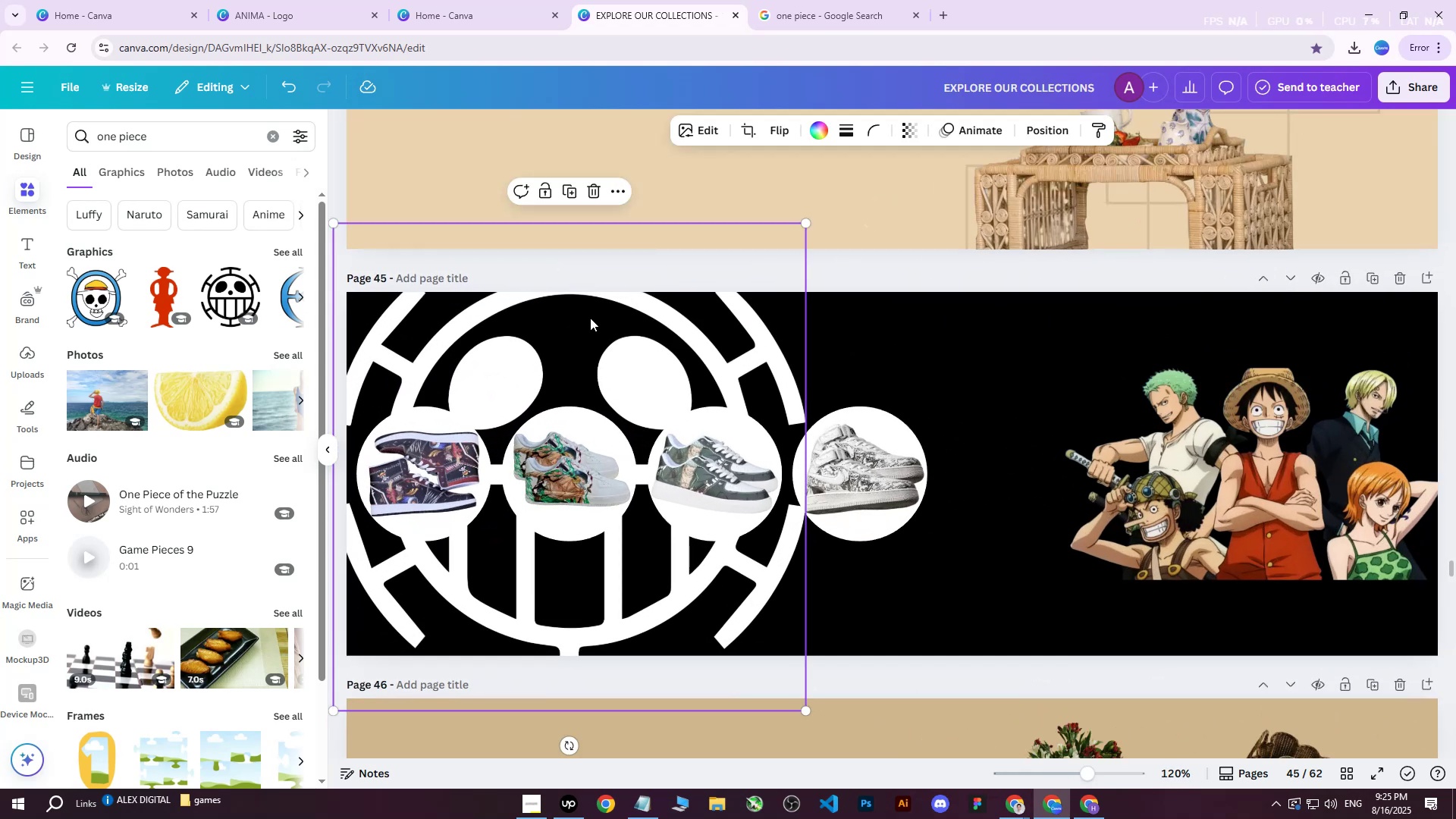 
scroll: coordinate [900, 248], scroll_direction: down, amount: 3.0
 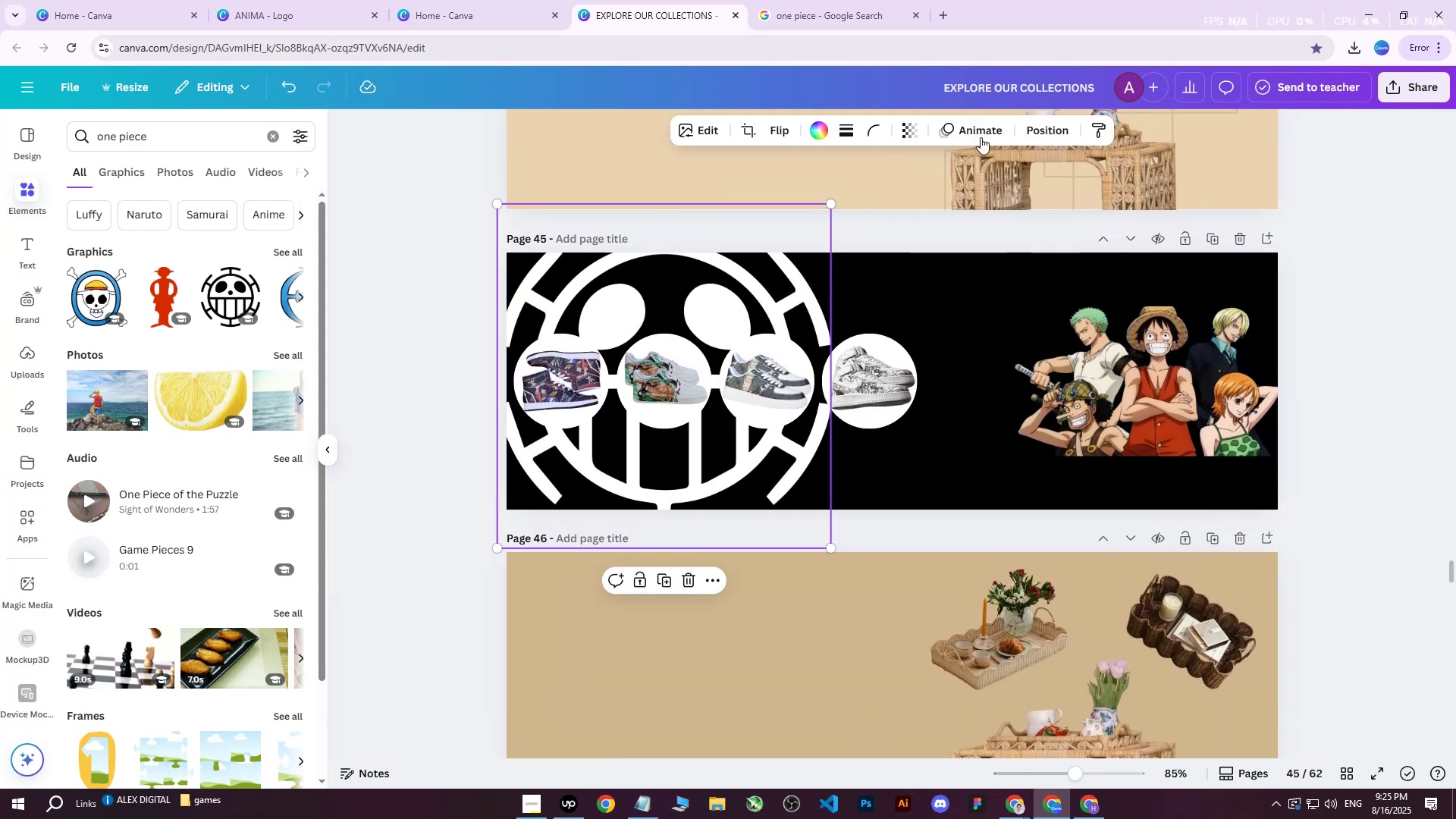 
hold_key(key=ControlLeft, duration=0.36)
 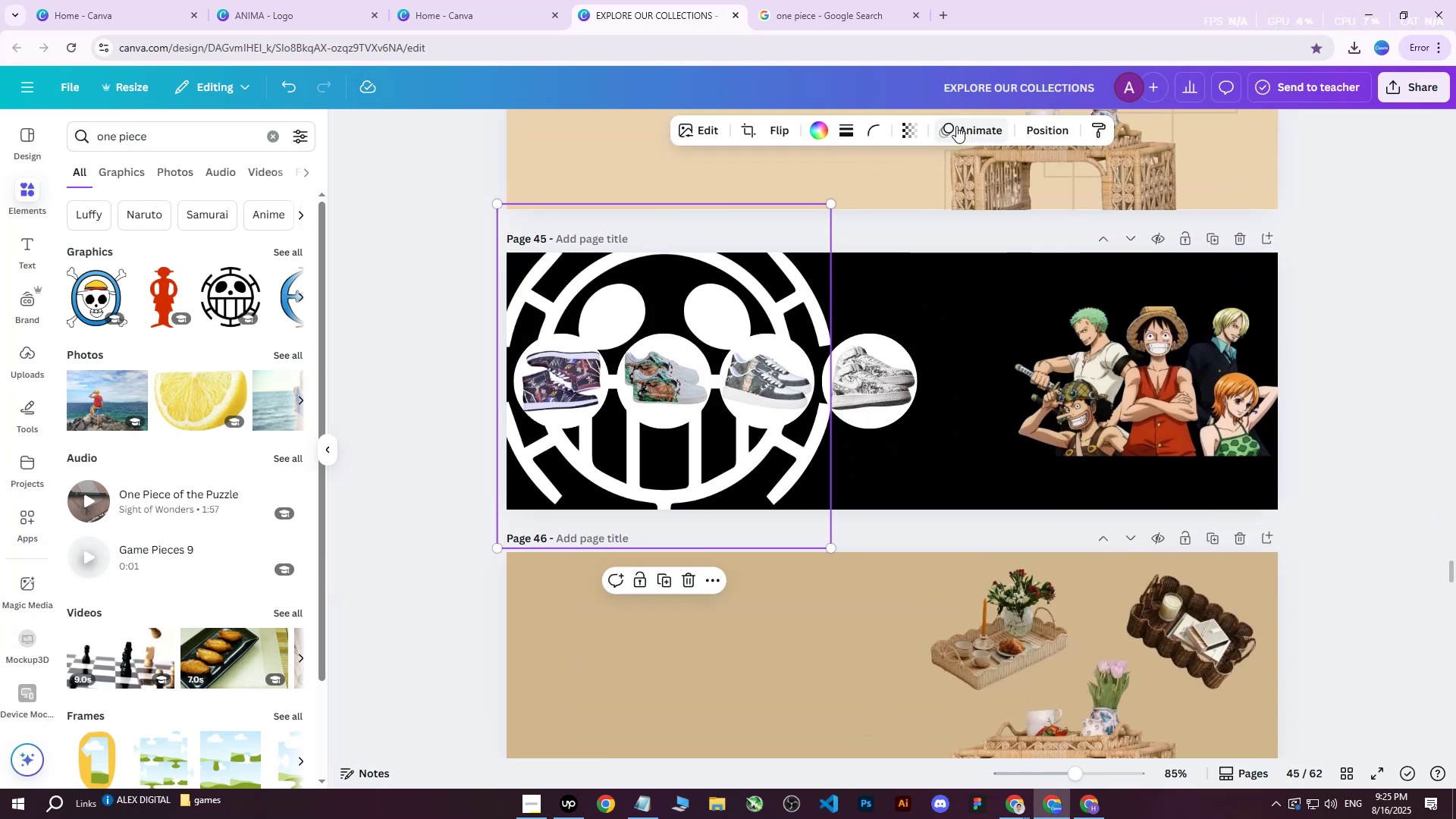 
left_click([921, 127])
 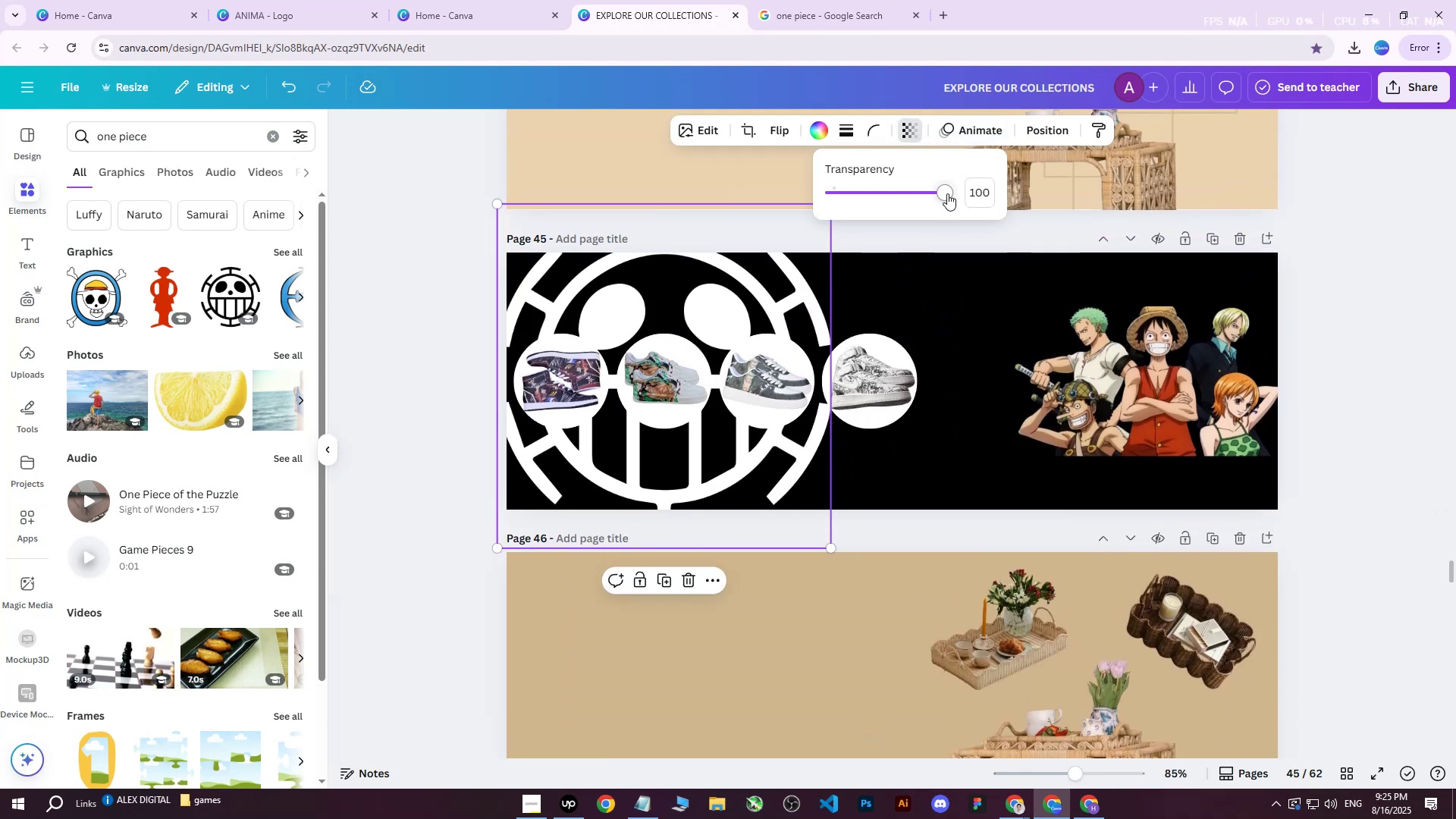 
left_click_drag(start_coordinate=[947, 193], to_coordinate=[871, 202])
 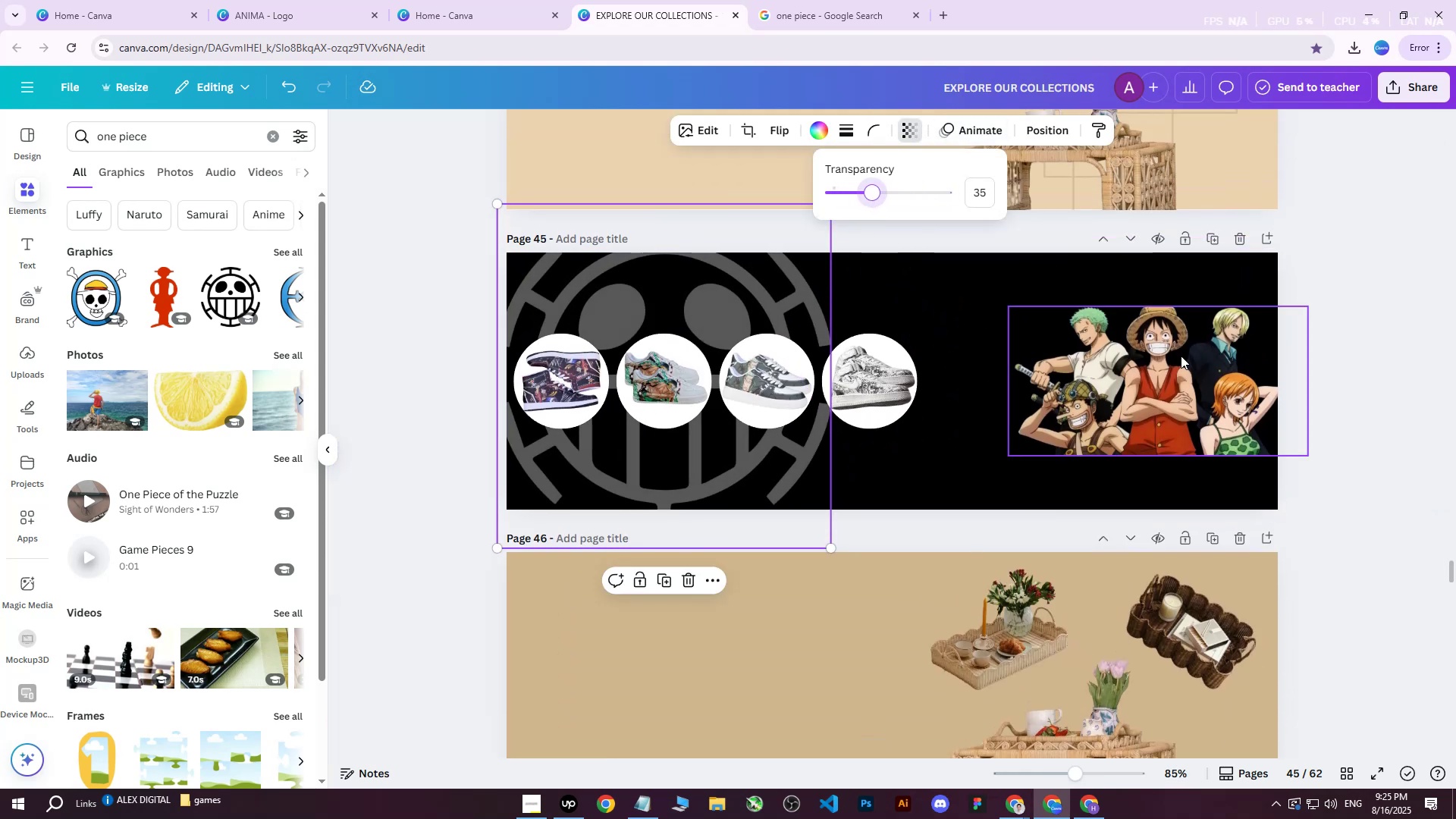 
left_click([1128, 365])
 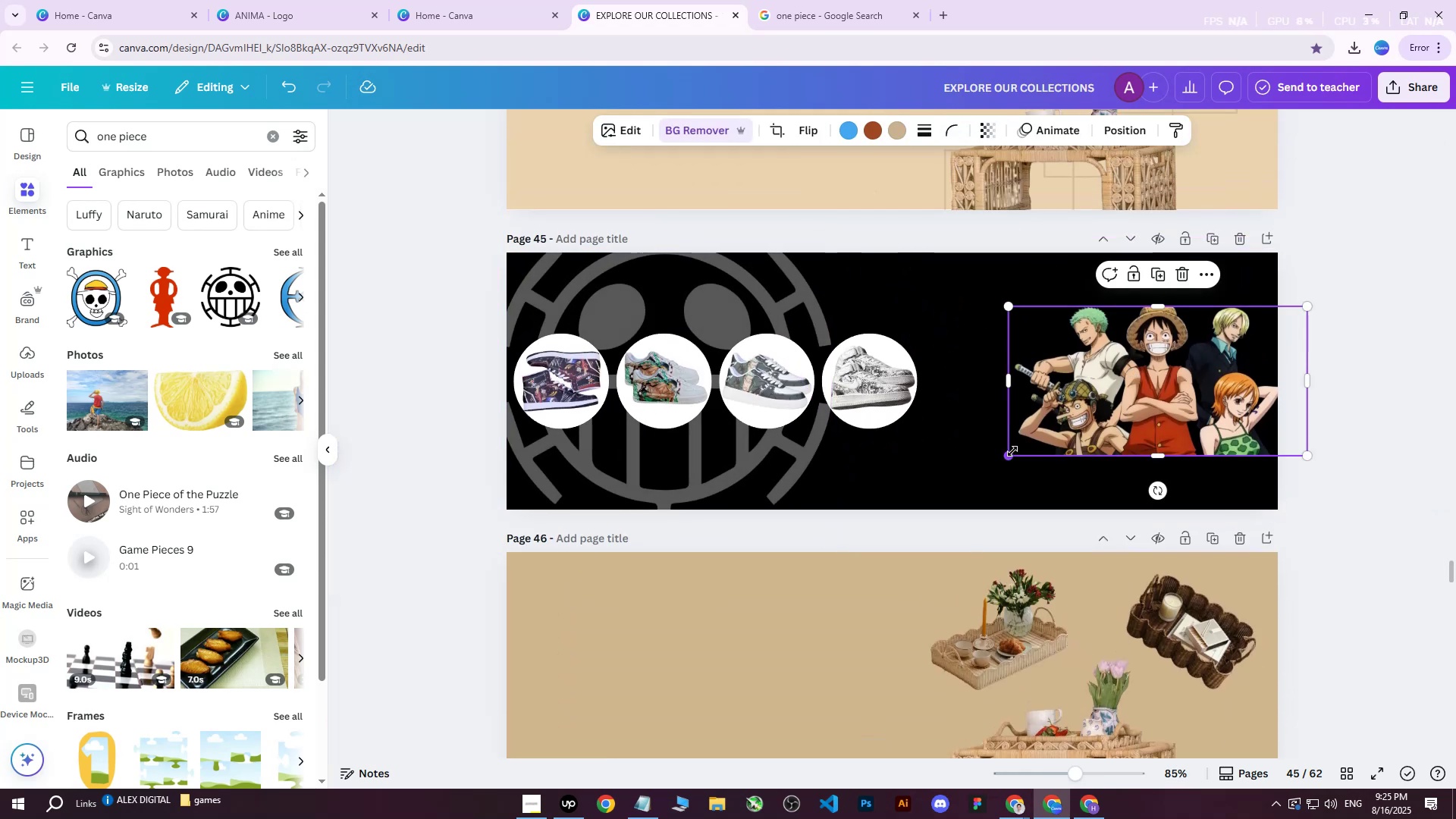 
left_click_drag(start_coordinate=[1012, 451], to_coordinate=[1069, 427])
 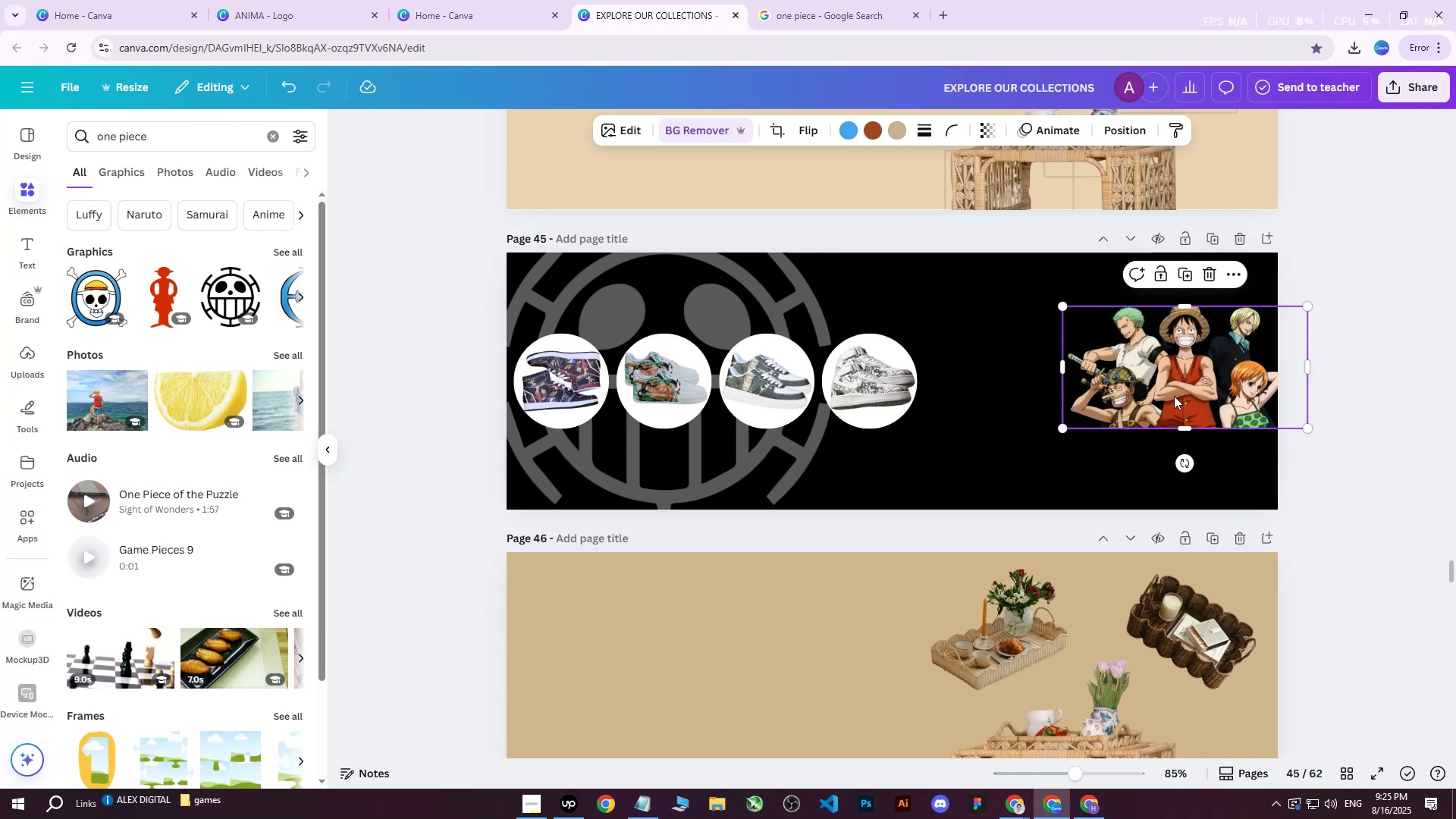 
left_click_drag(start_coordinate=[1184, 387], to_coordinate=[1170, 400])
 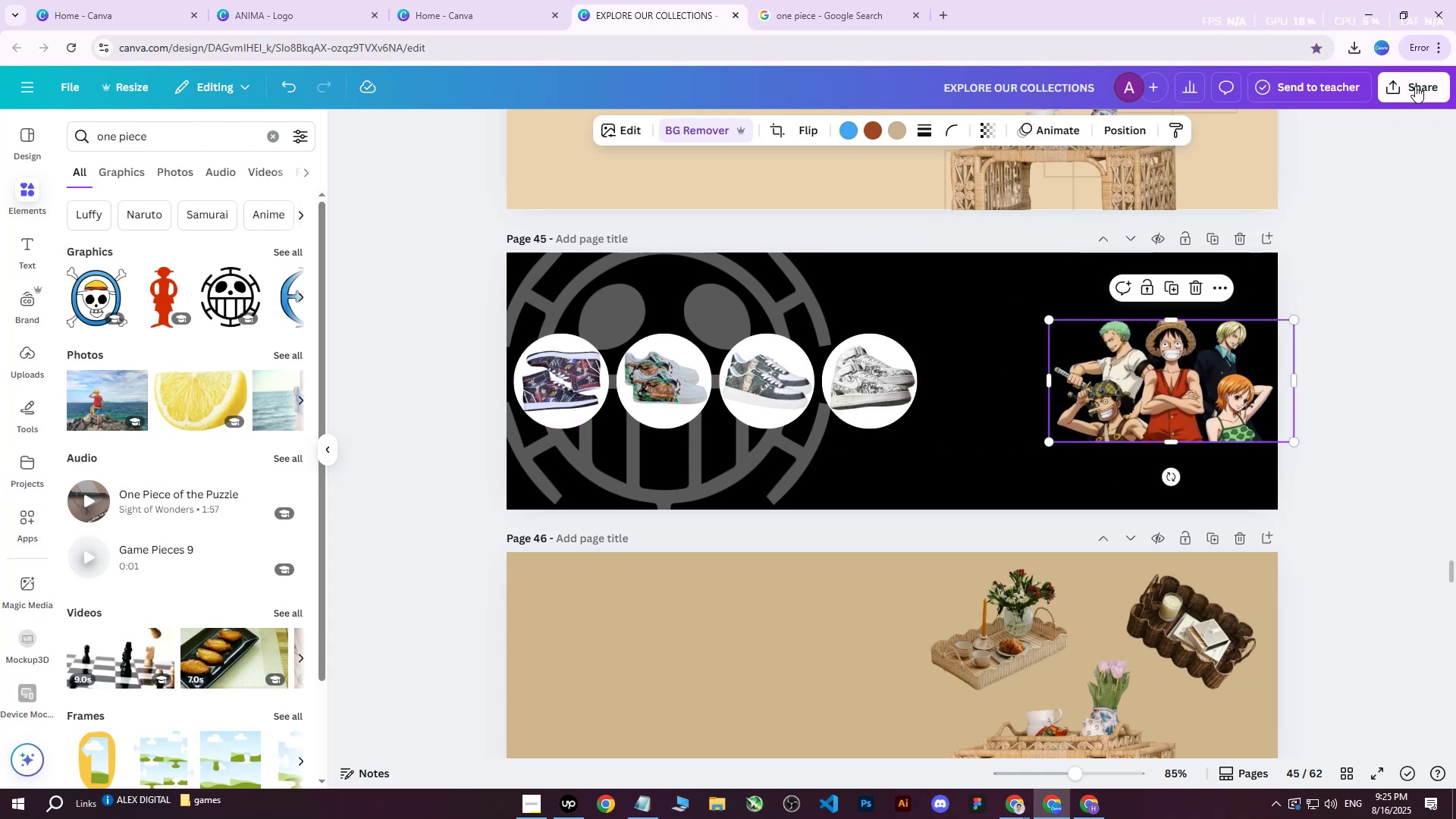 
left_click([1415, 86])
 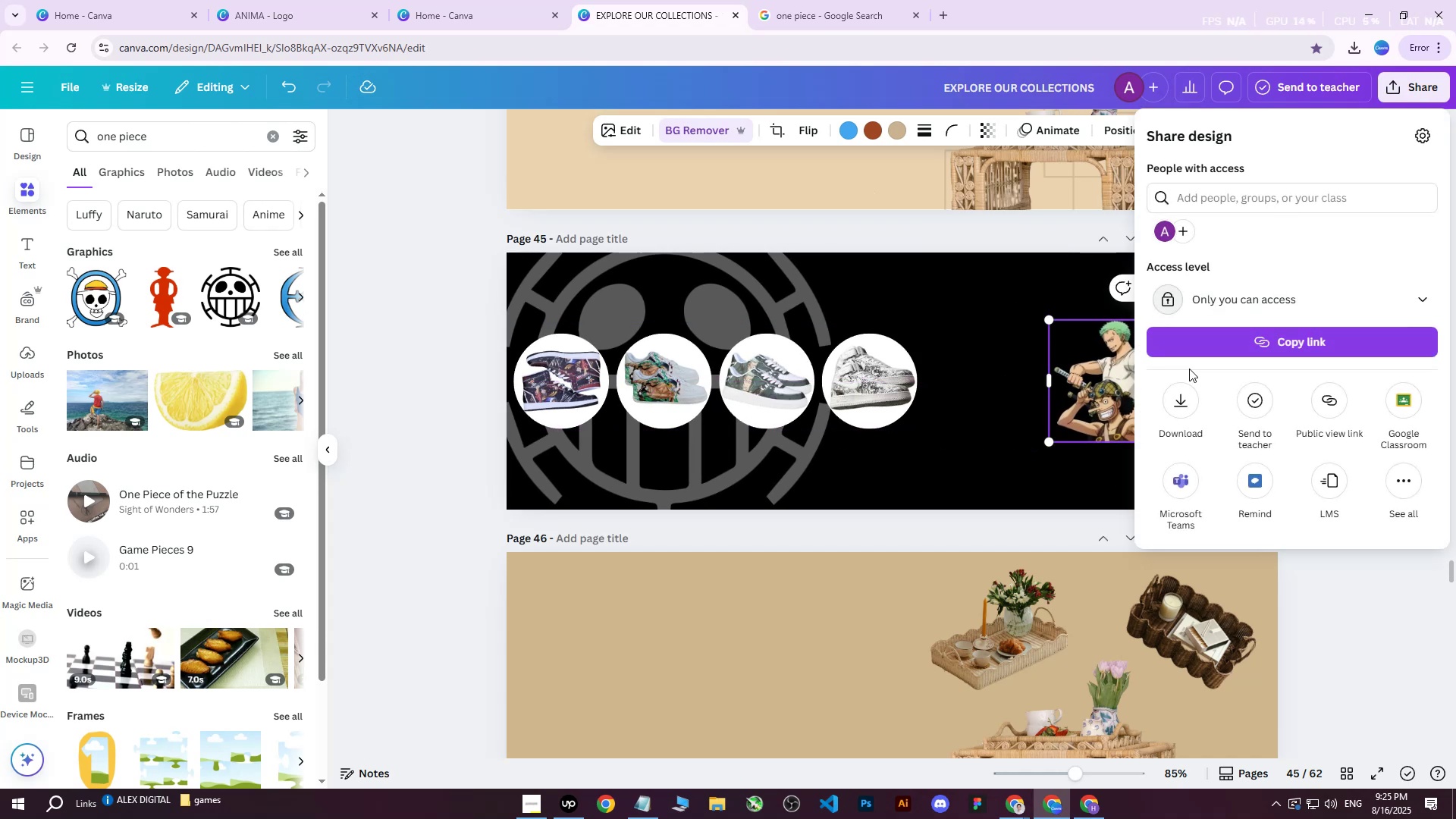 
left_click([1177, 400])
 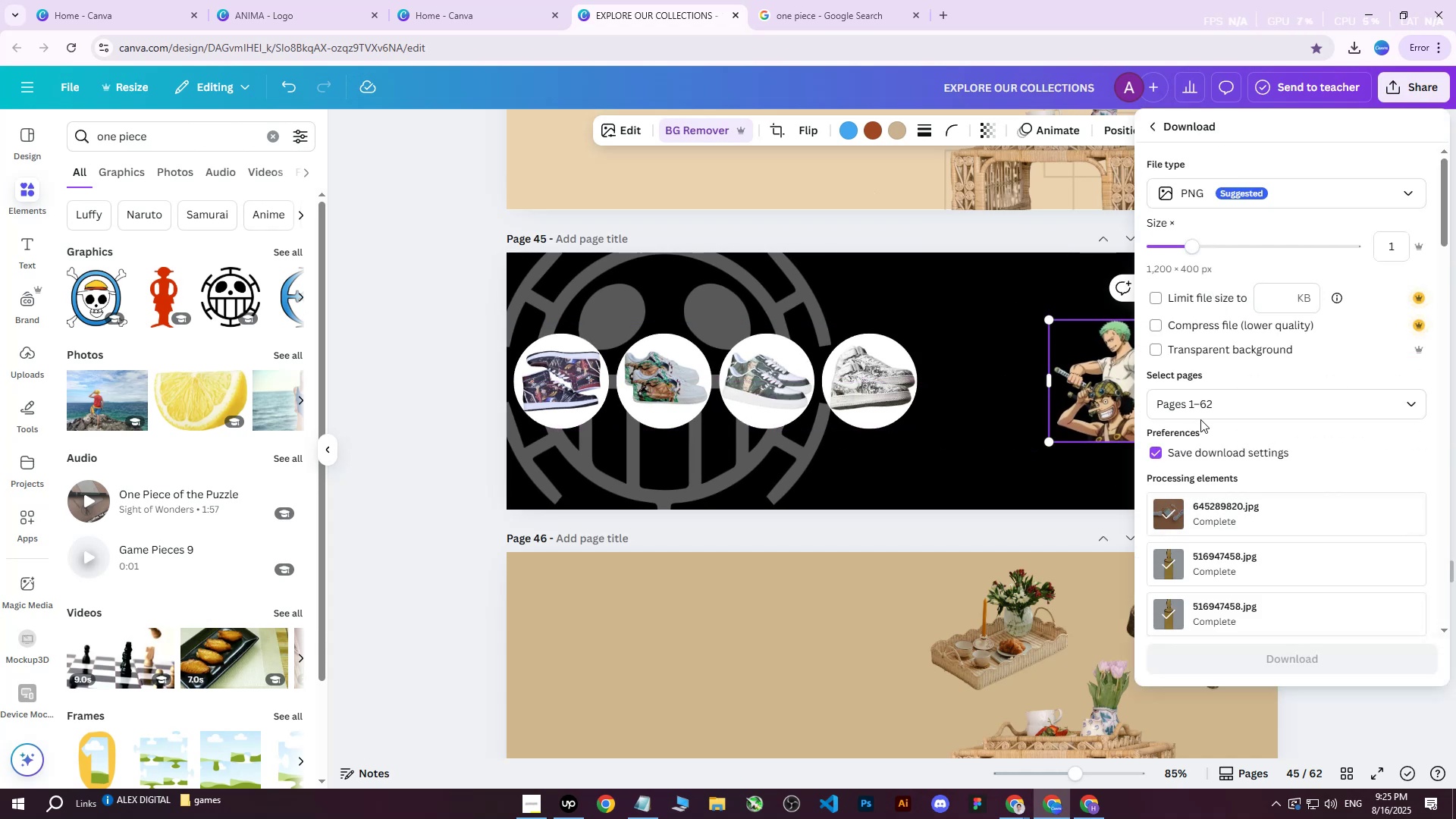 
double_click([1189, 455])
 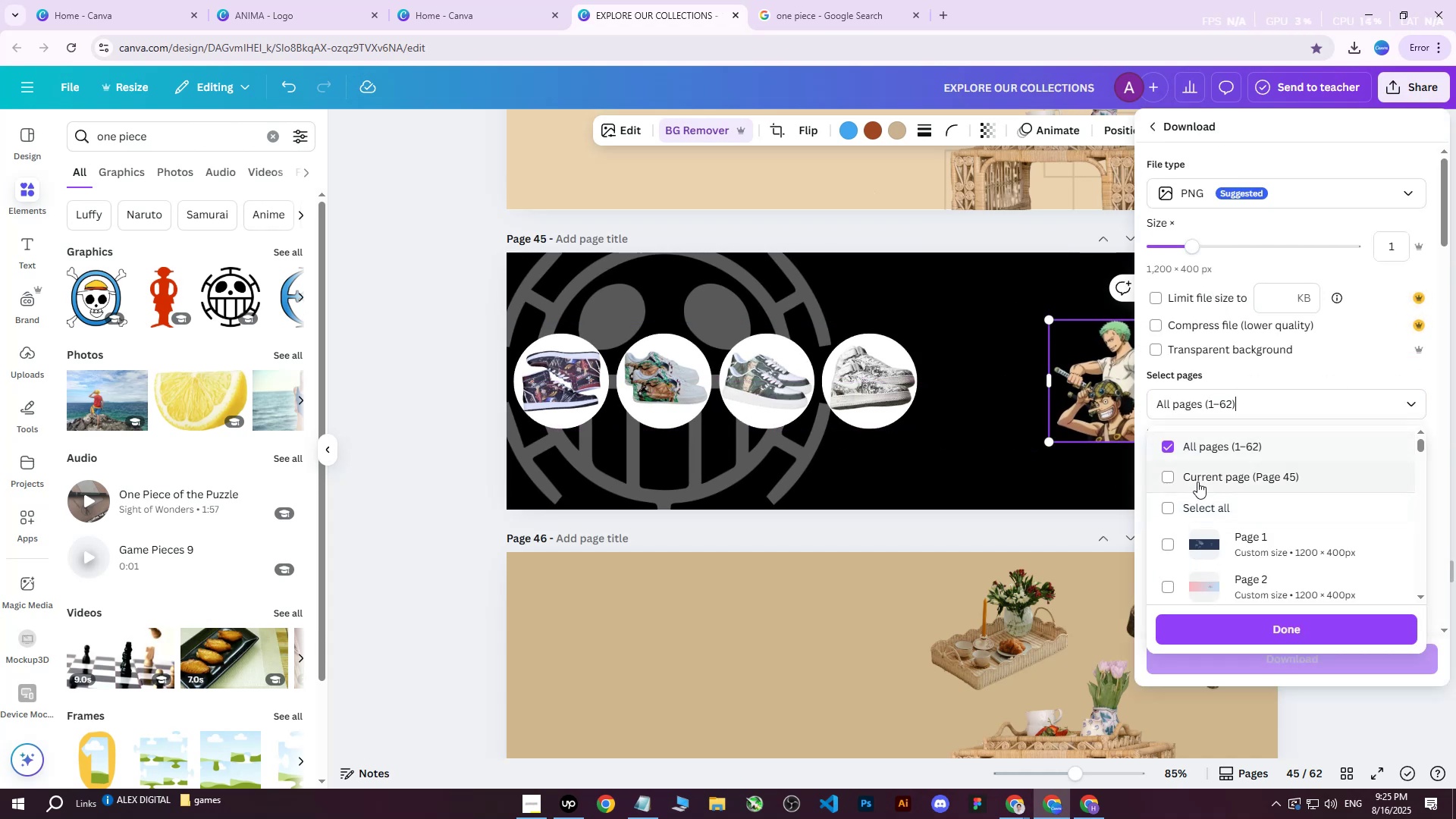 
triple_click([1197, 482])
 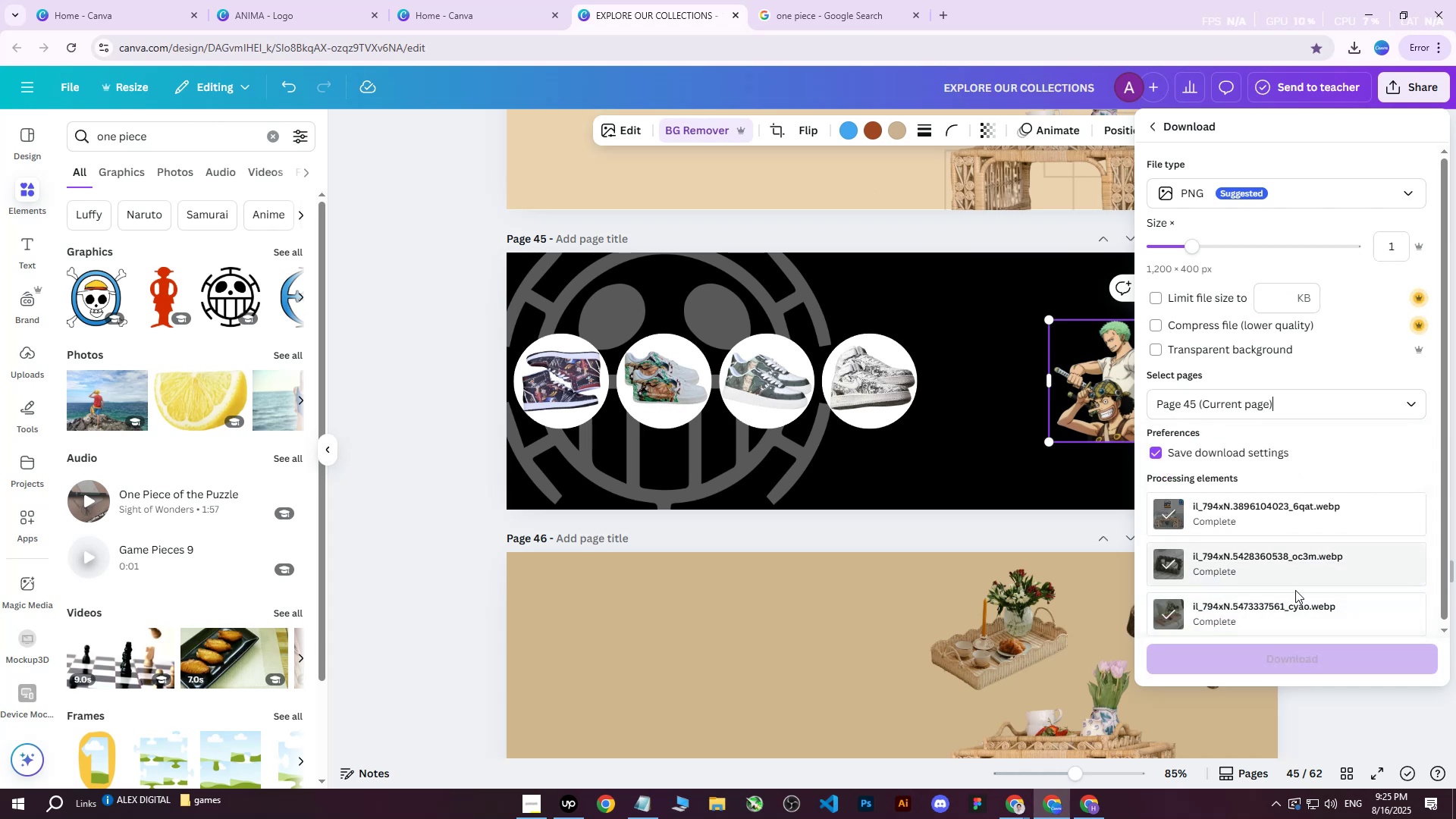 
left_click([1294, 654])
 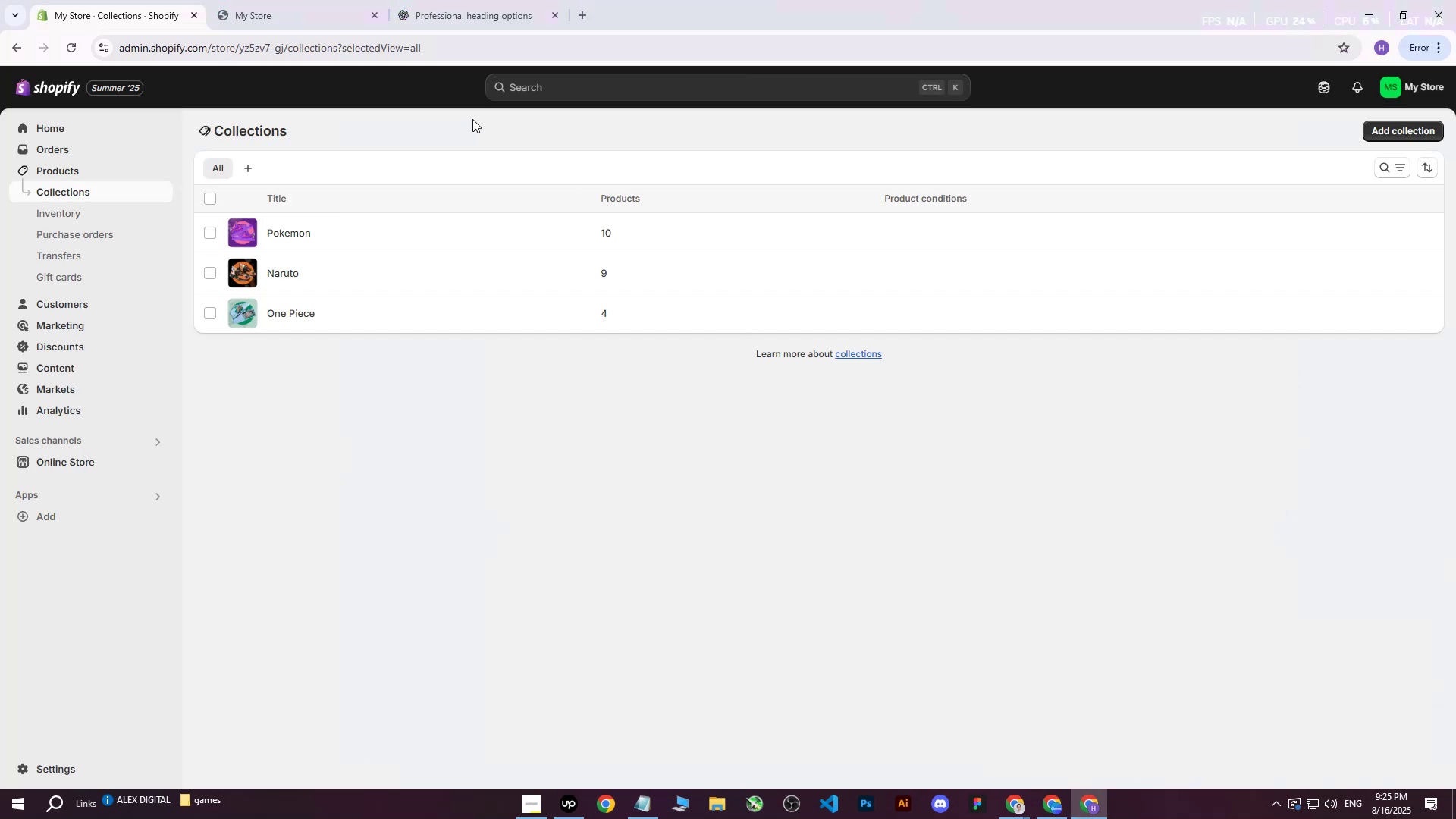 
left_click([297, 0])
 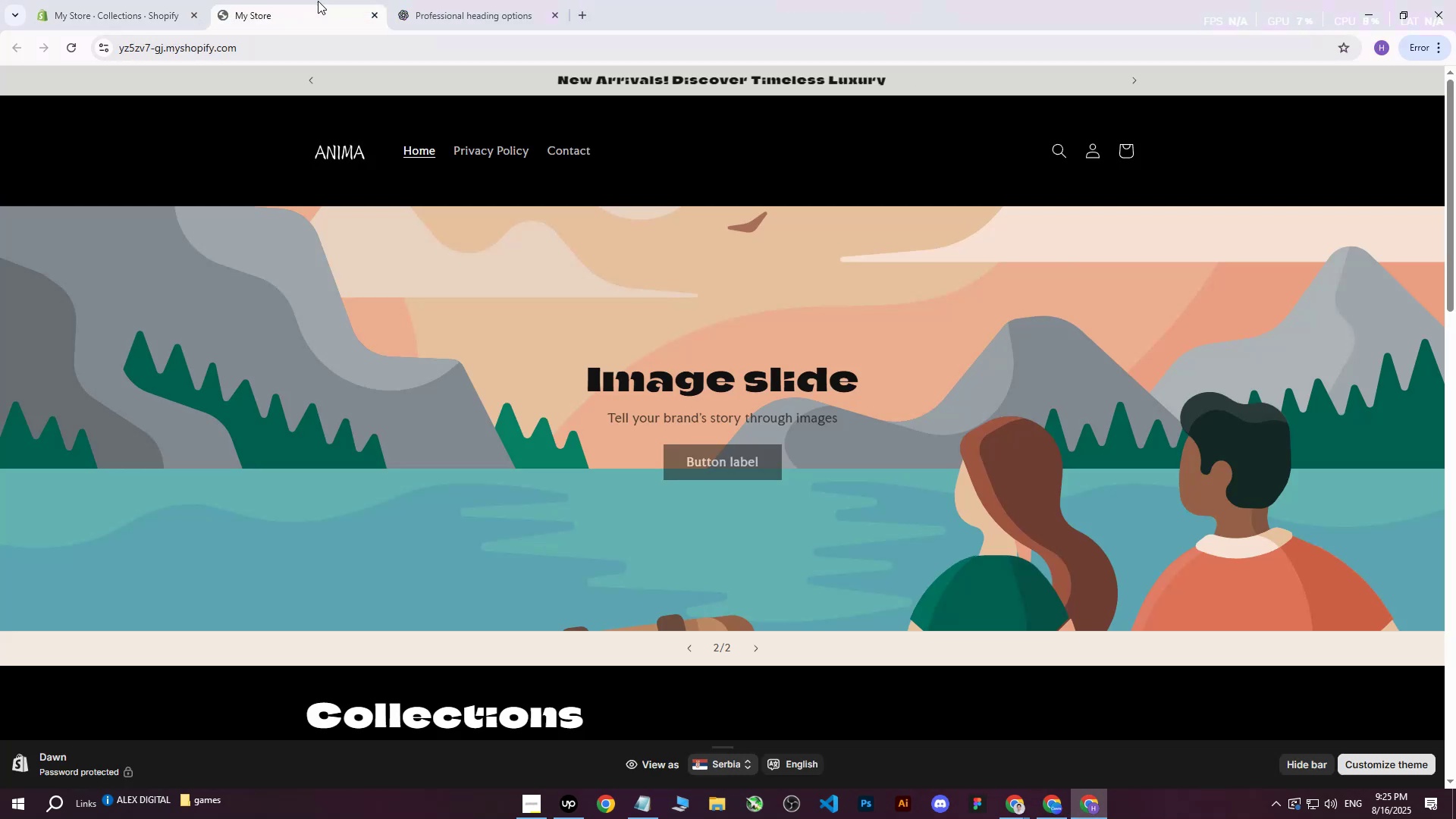 
left_click_drag(start_coordinate=[432, 0], to_coordinate=[436, 0])
 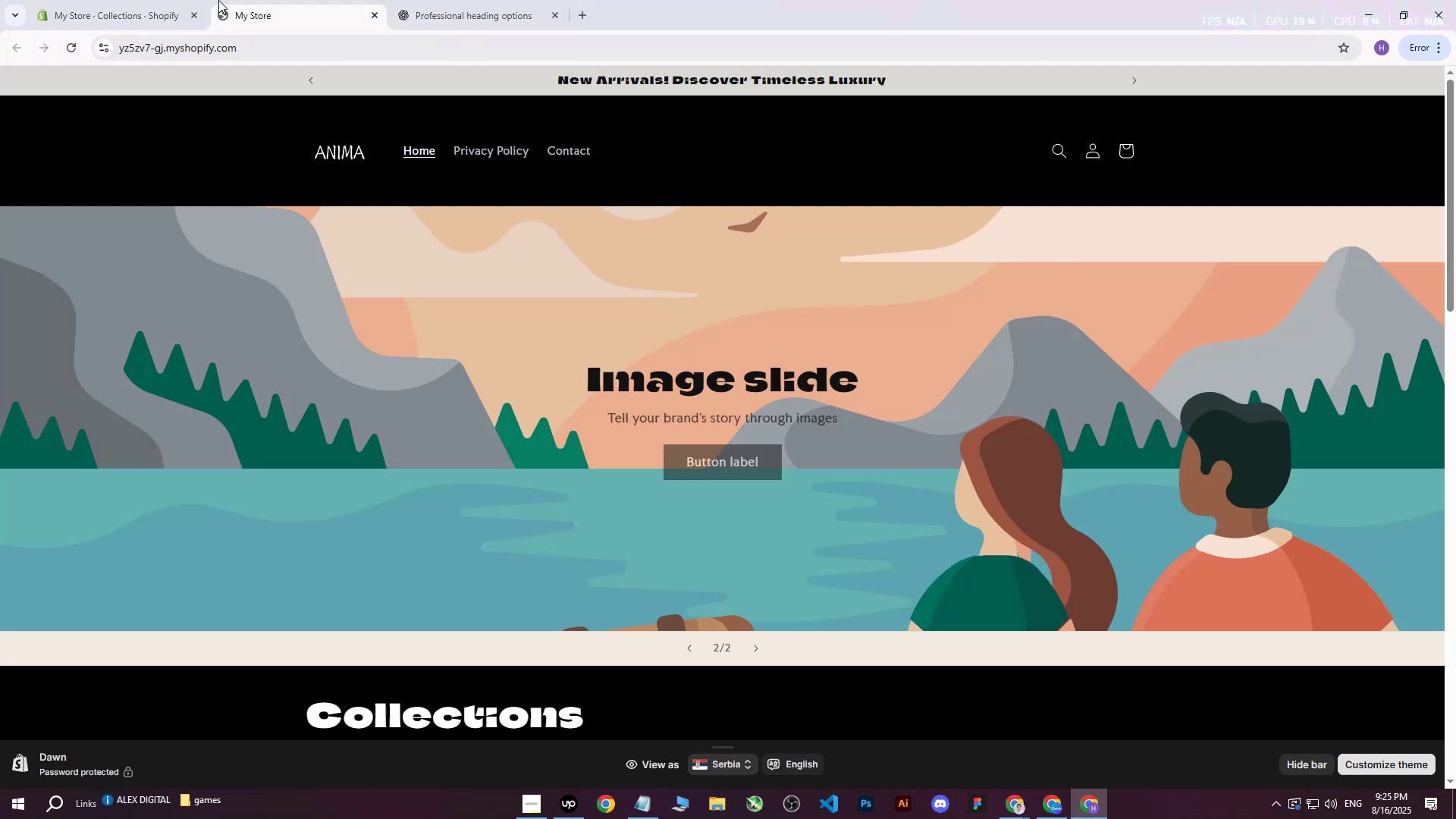 
double_click([165, 0])
 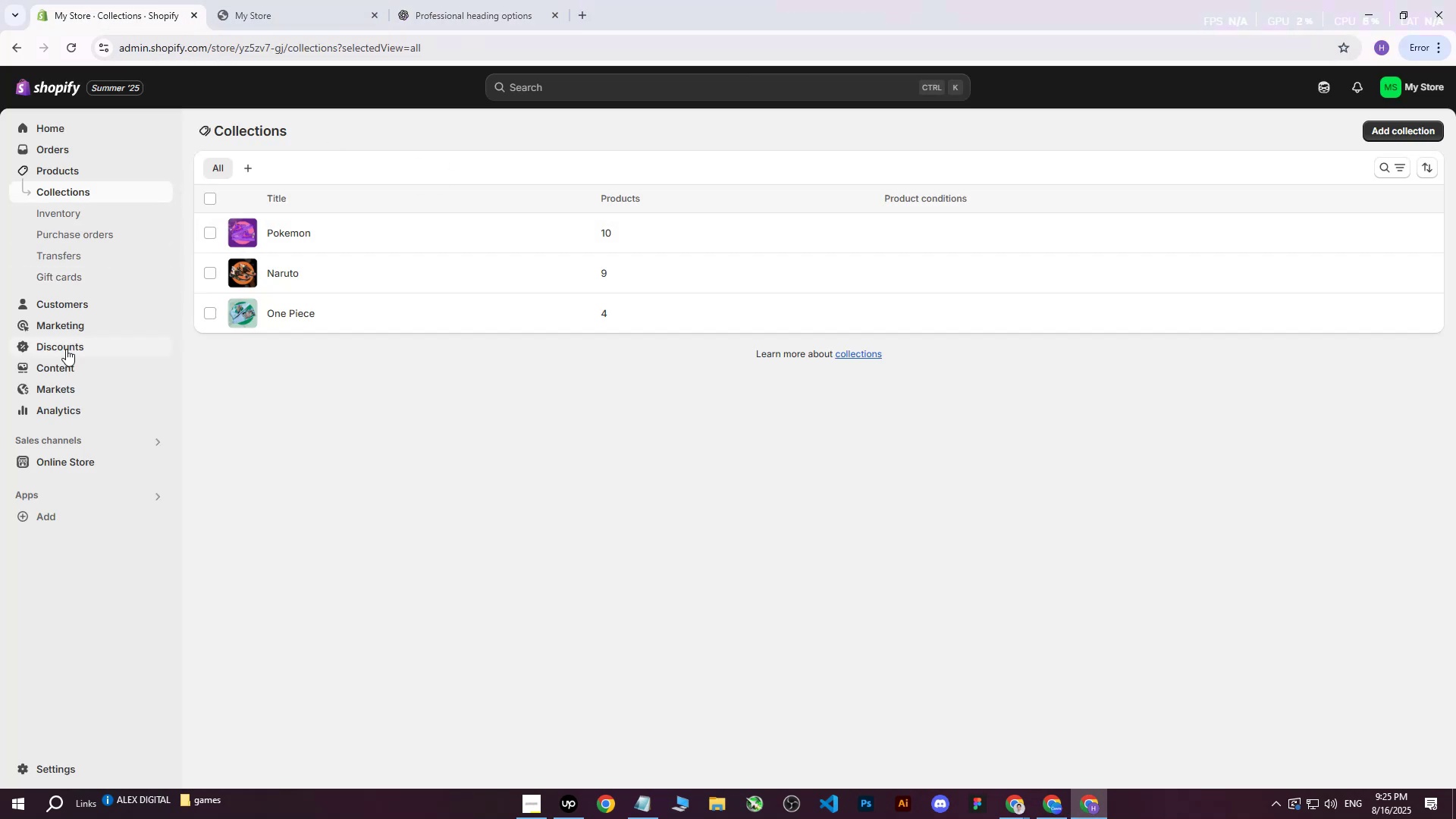 
left_click([57, 466])
 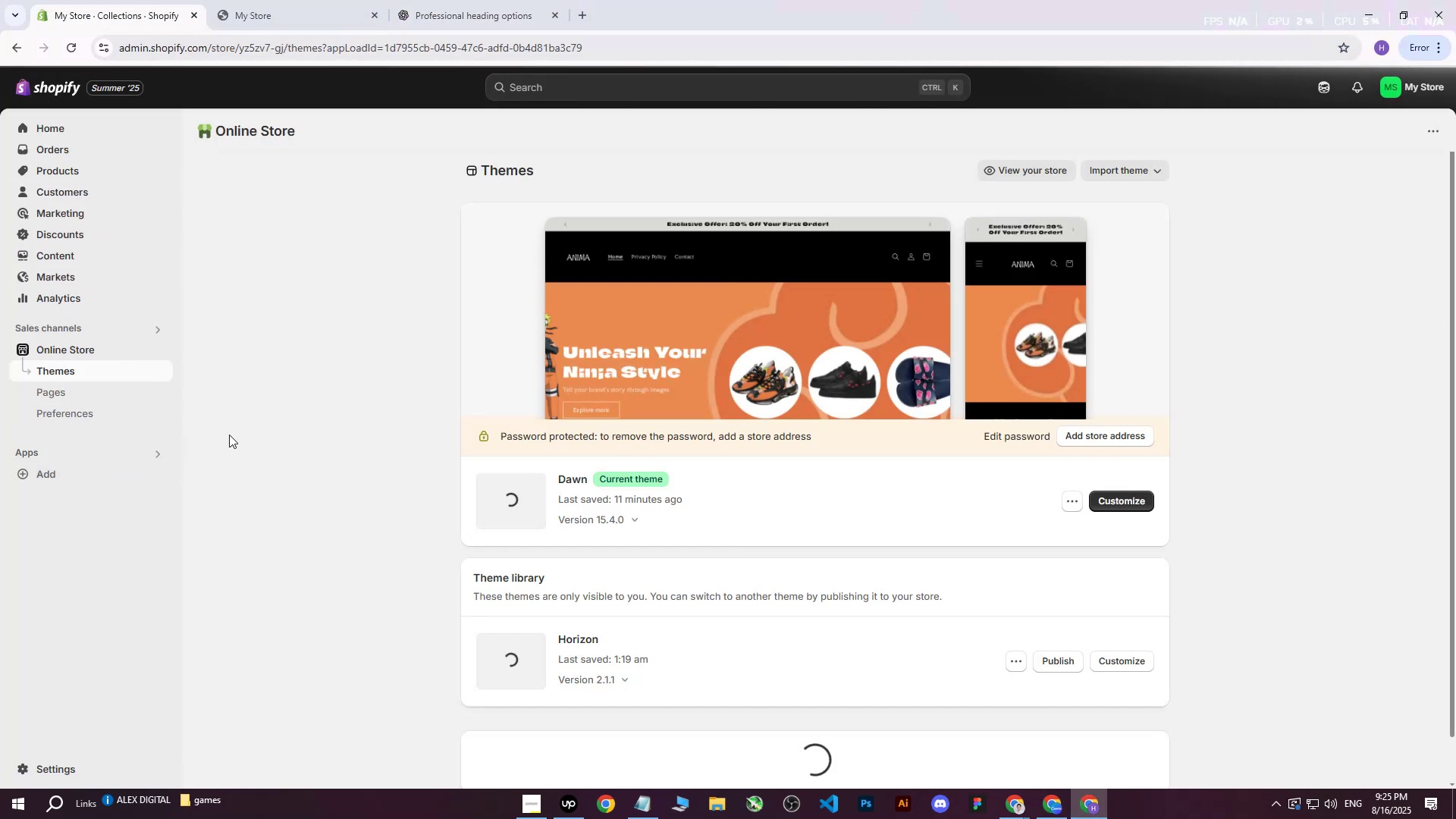 
left_click([1150, 504])
 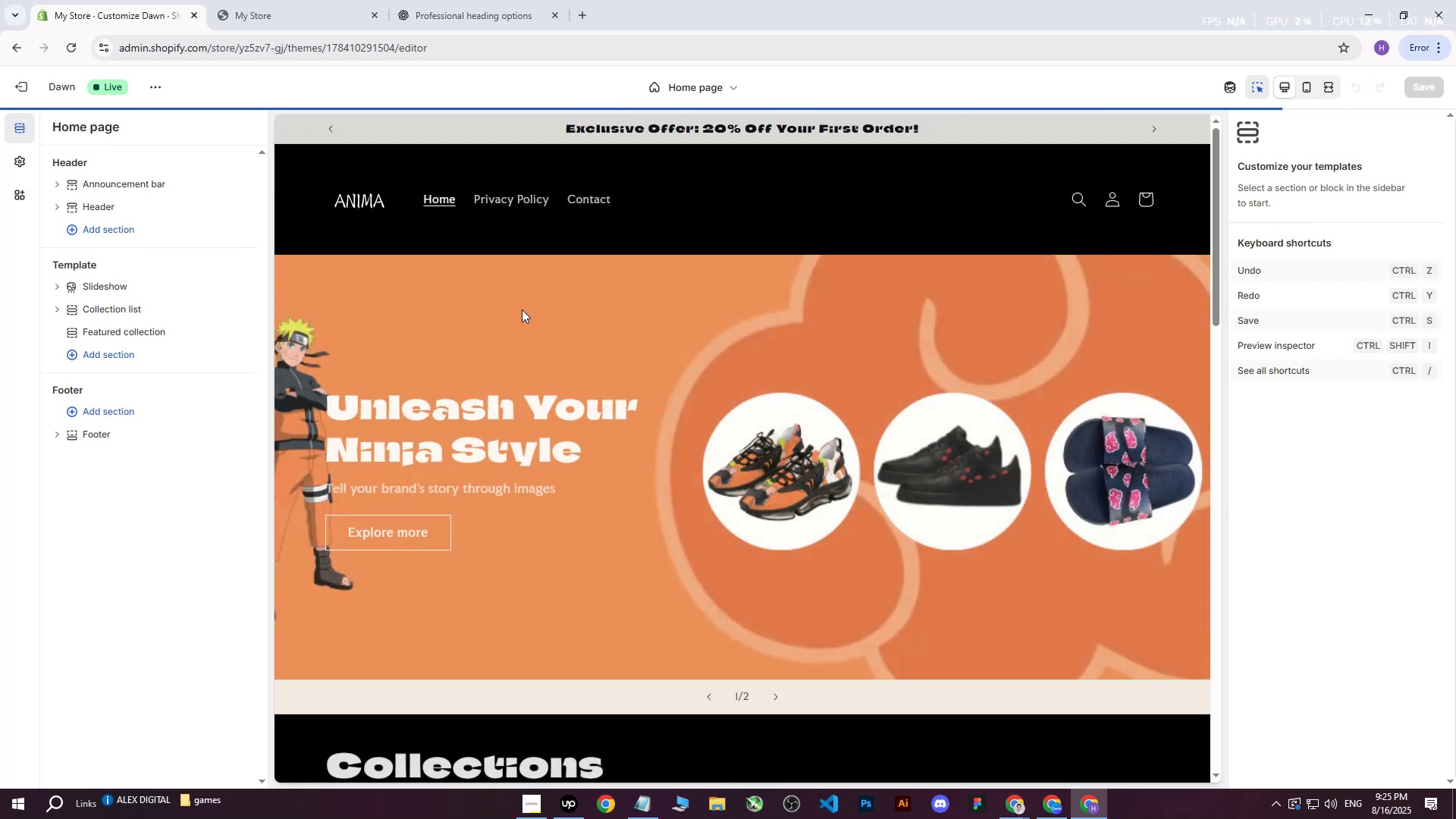 
left_click([280, 0])
 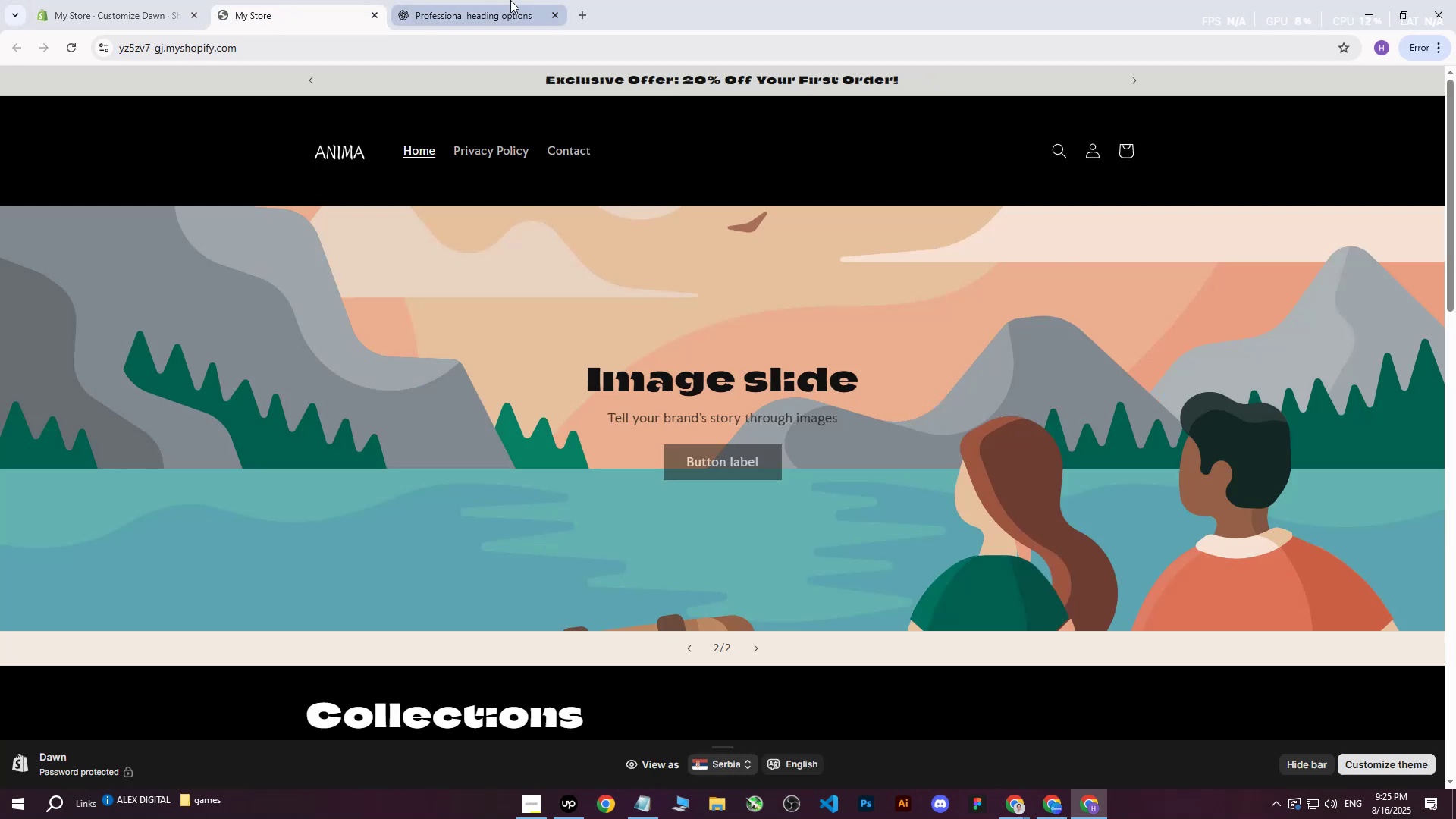 
left_click([151, 0])
 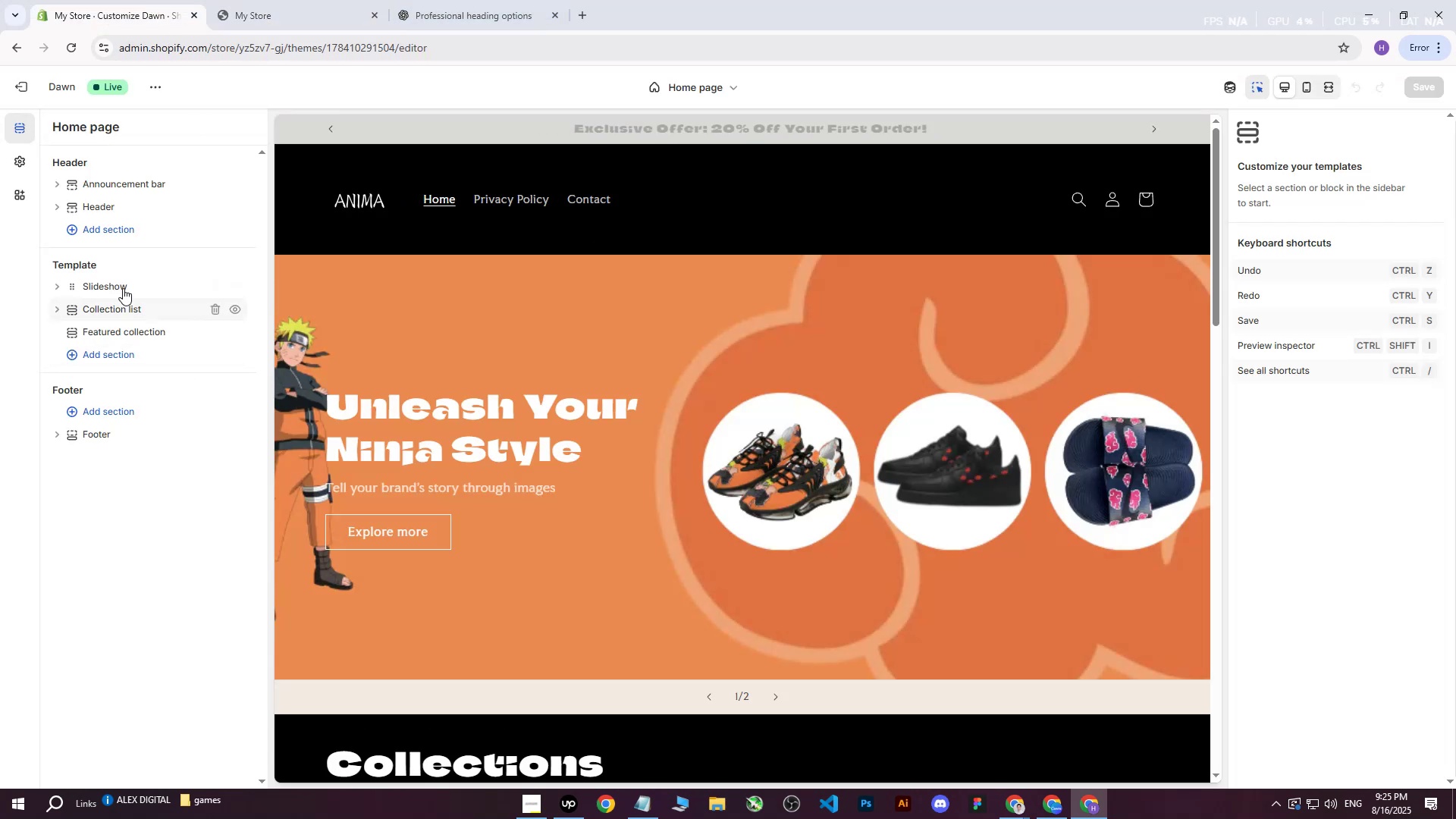 
left_click([116, 281])
 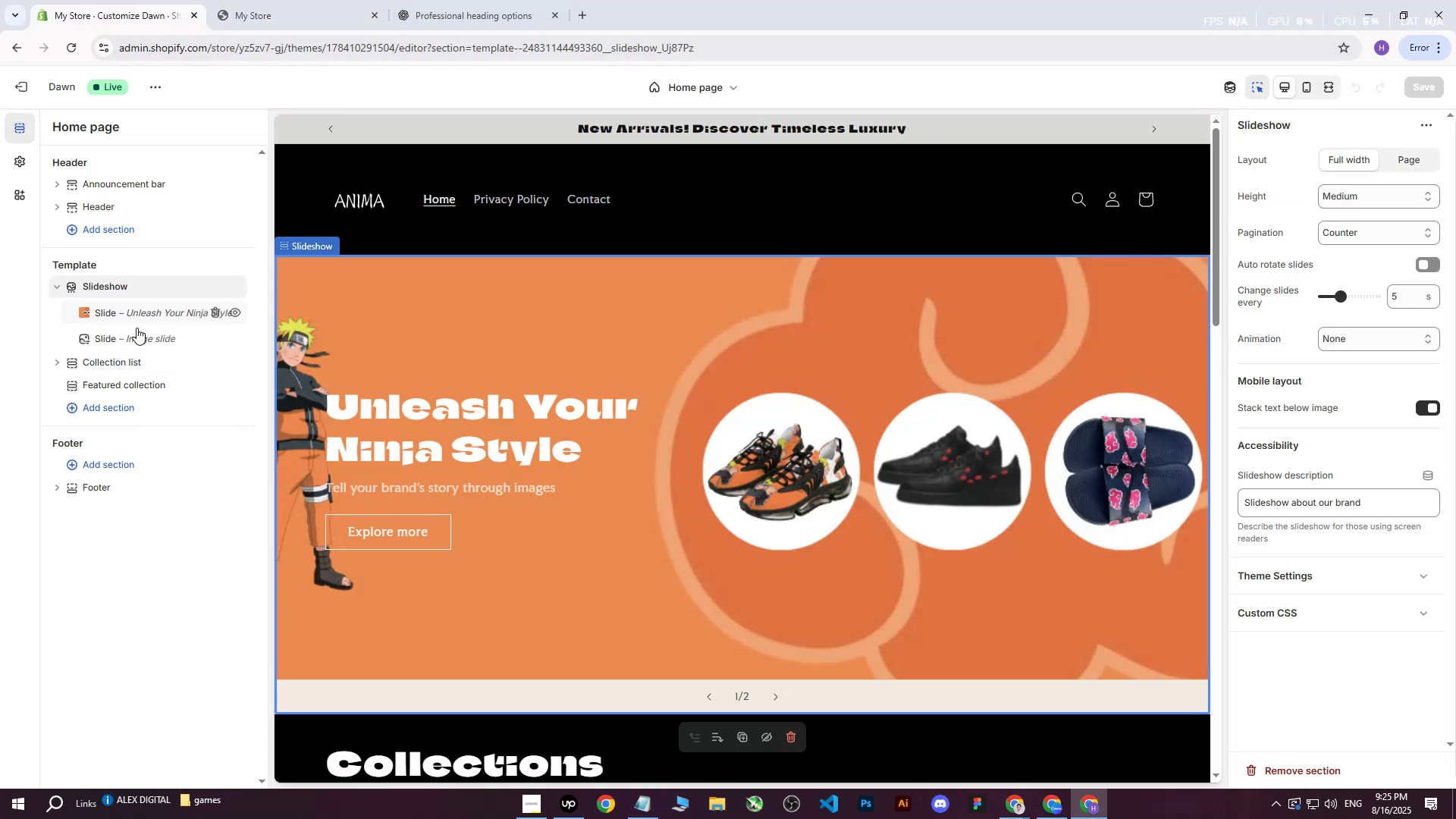 
left_click([132, 335])
 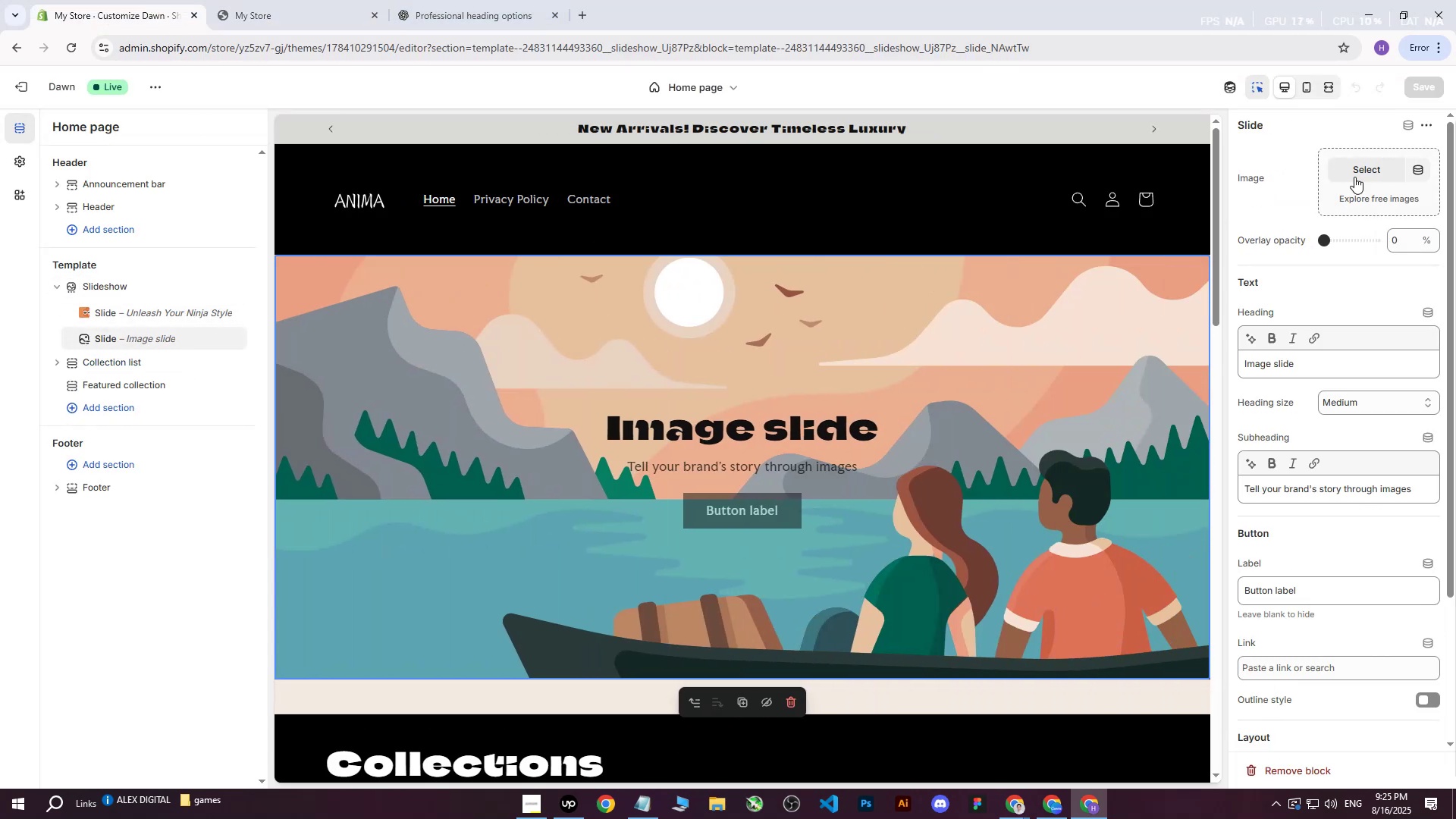 
left_click([1361, 166])
 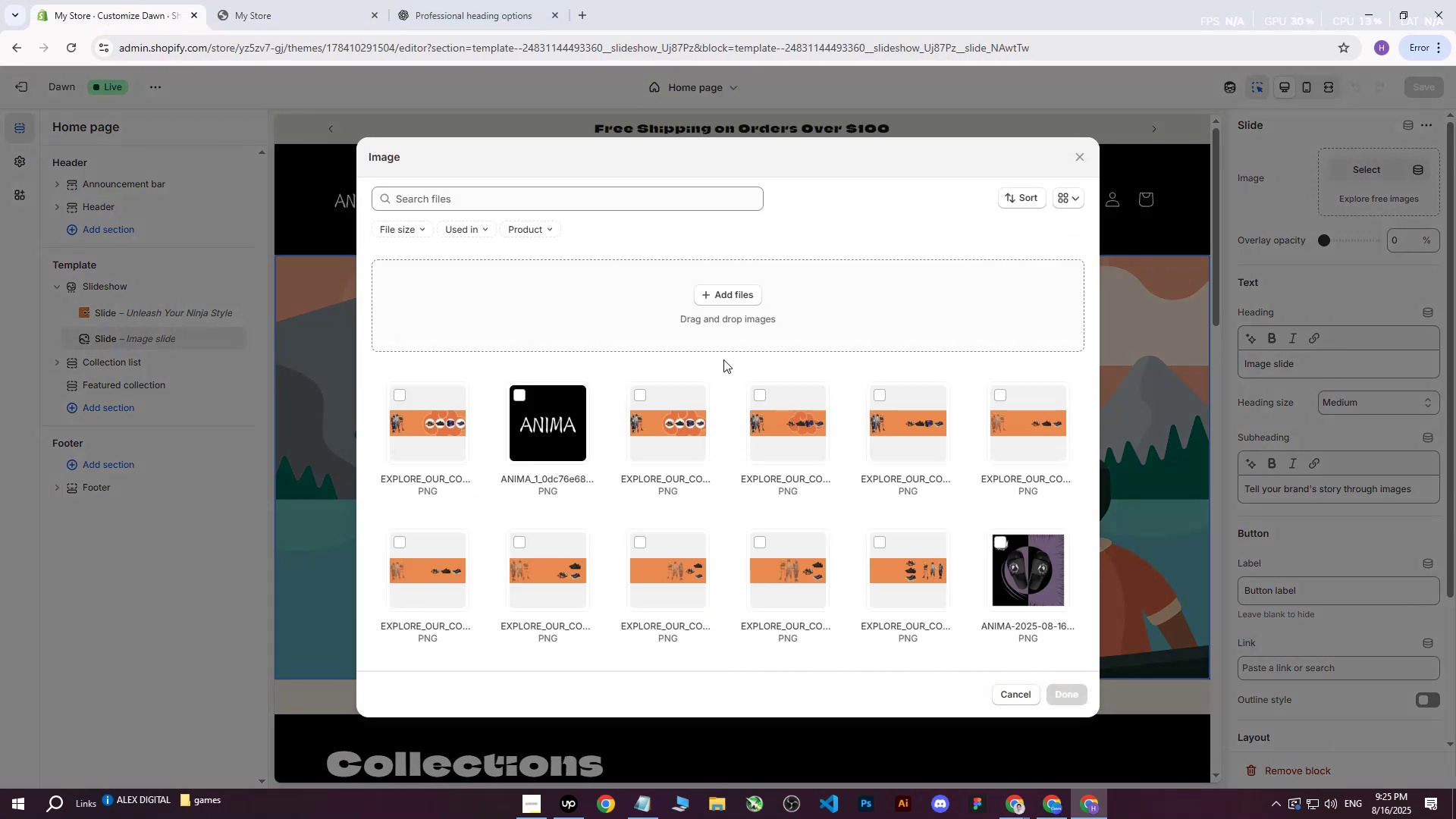 
left_click([732, 300])
 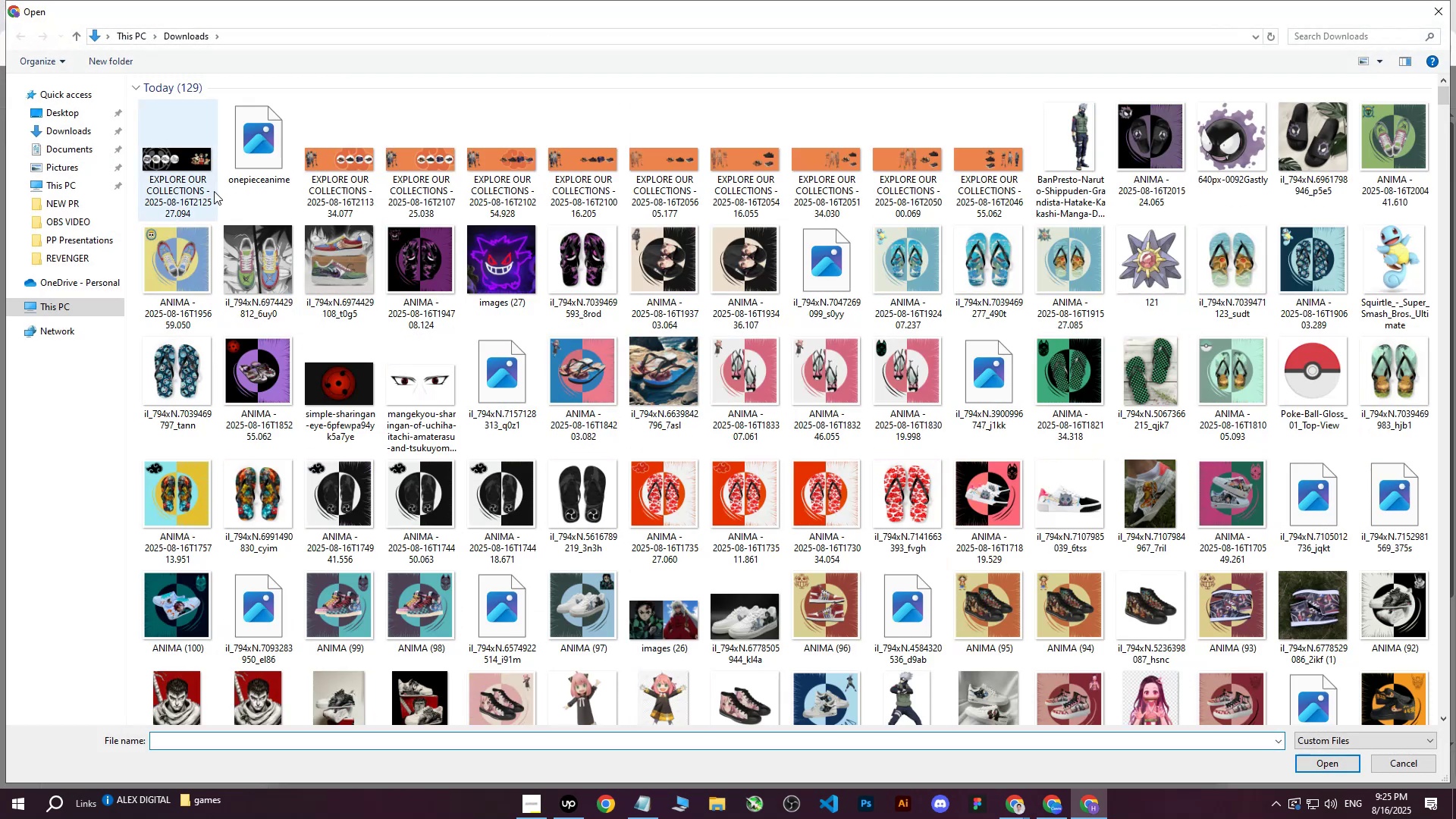 
left_click([185, 144])
 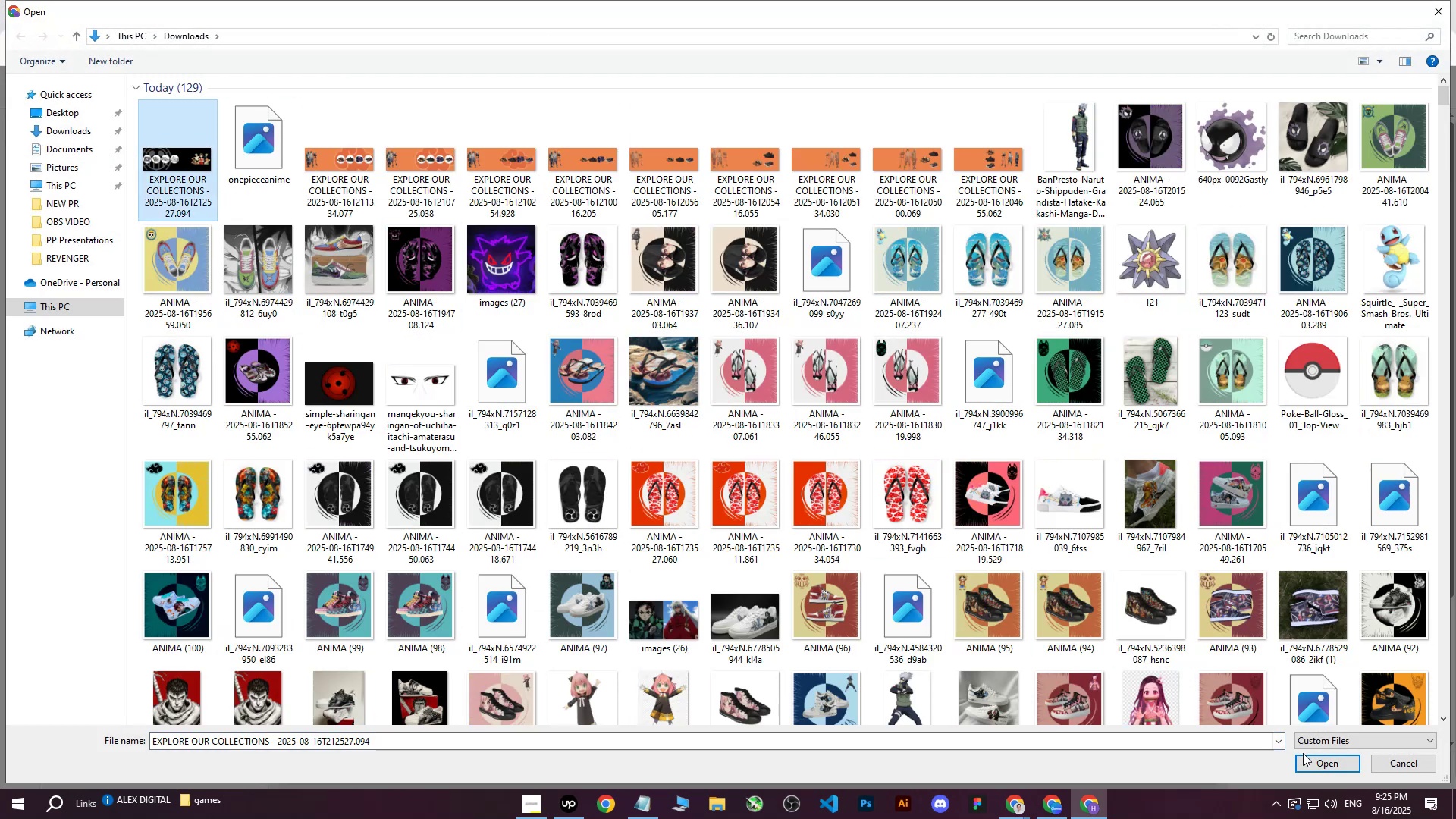 
left_click([1307, 757])
 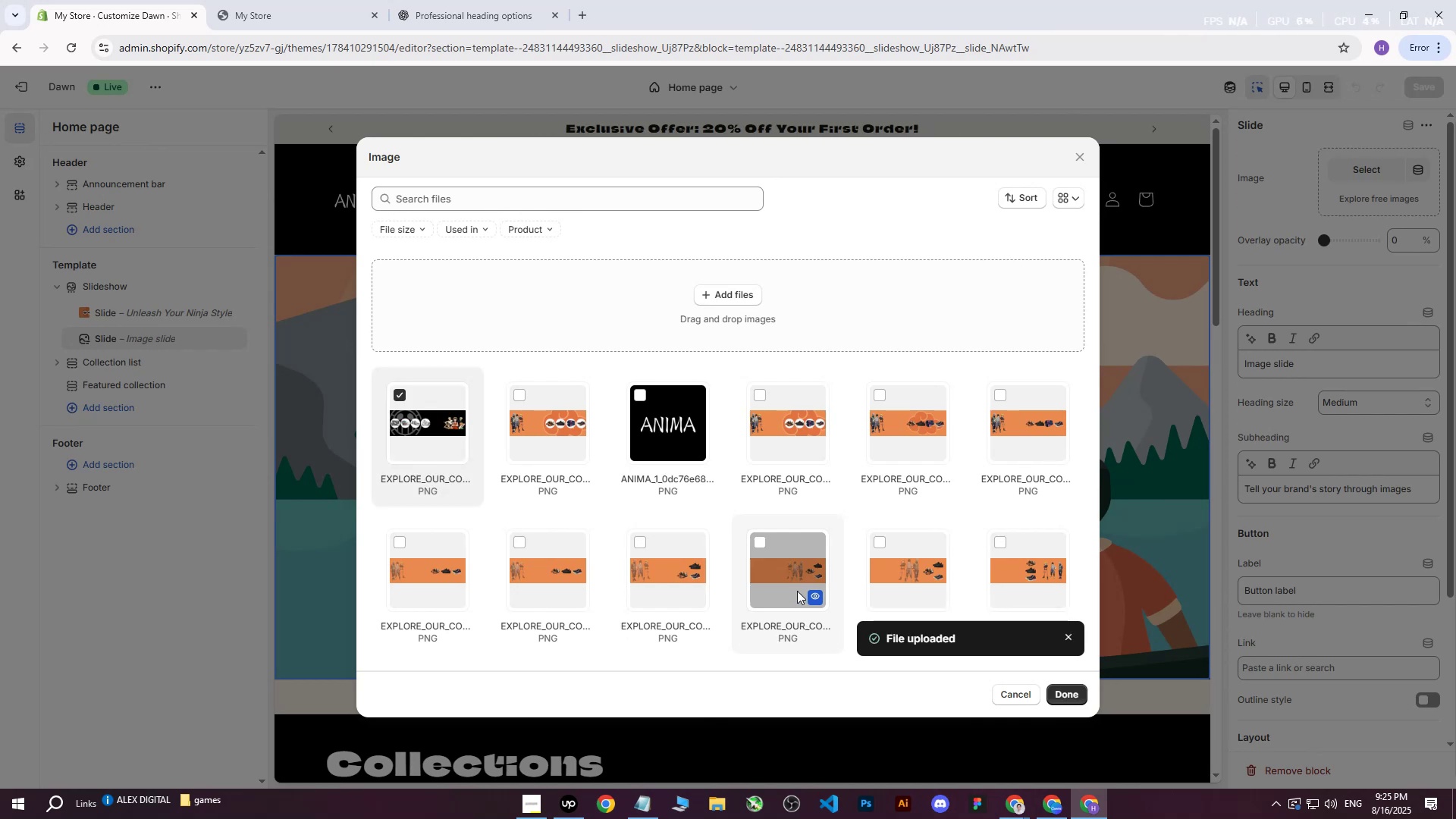 
wait(6.89)
 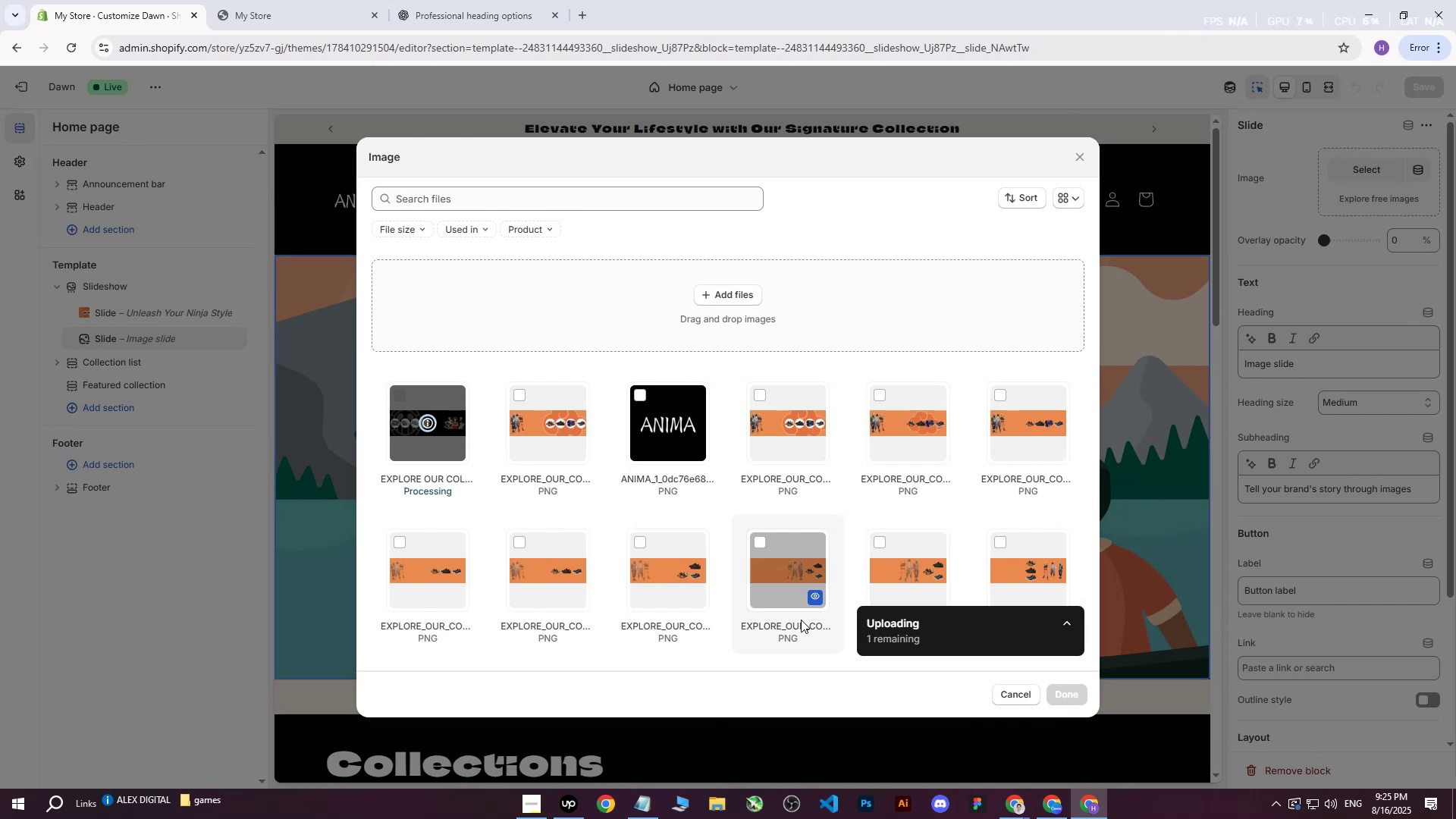 
left_click([1062, 695])
 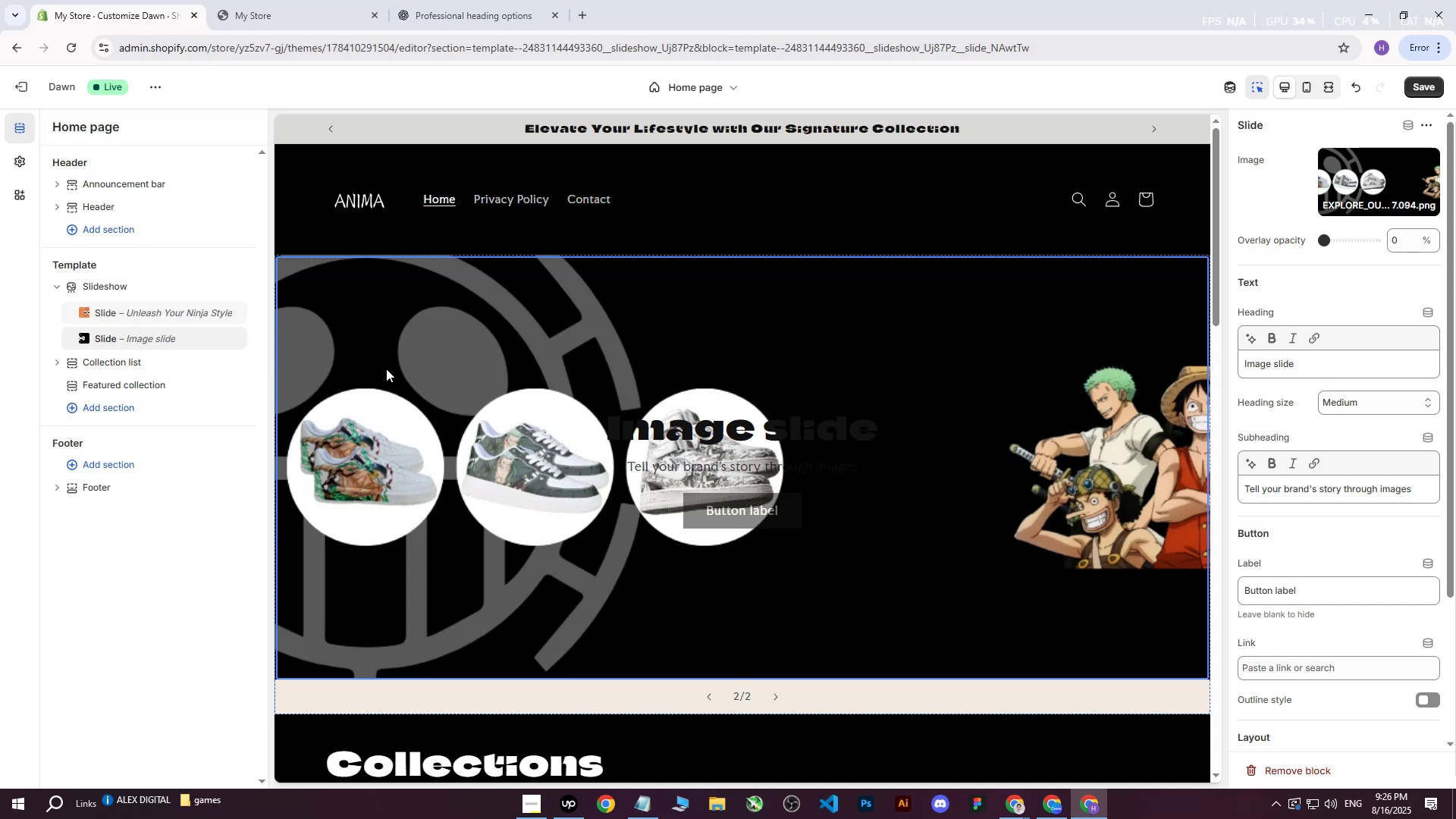 
wait(23.25)
 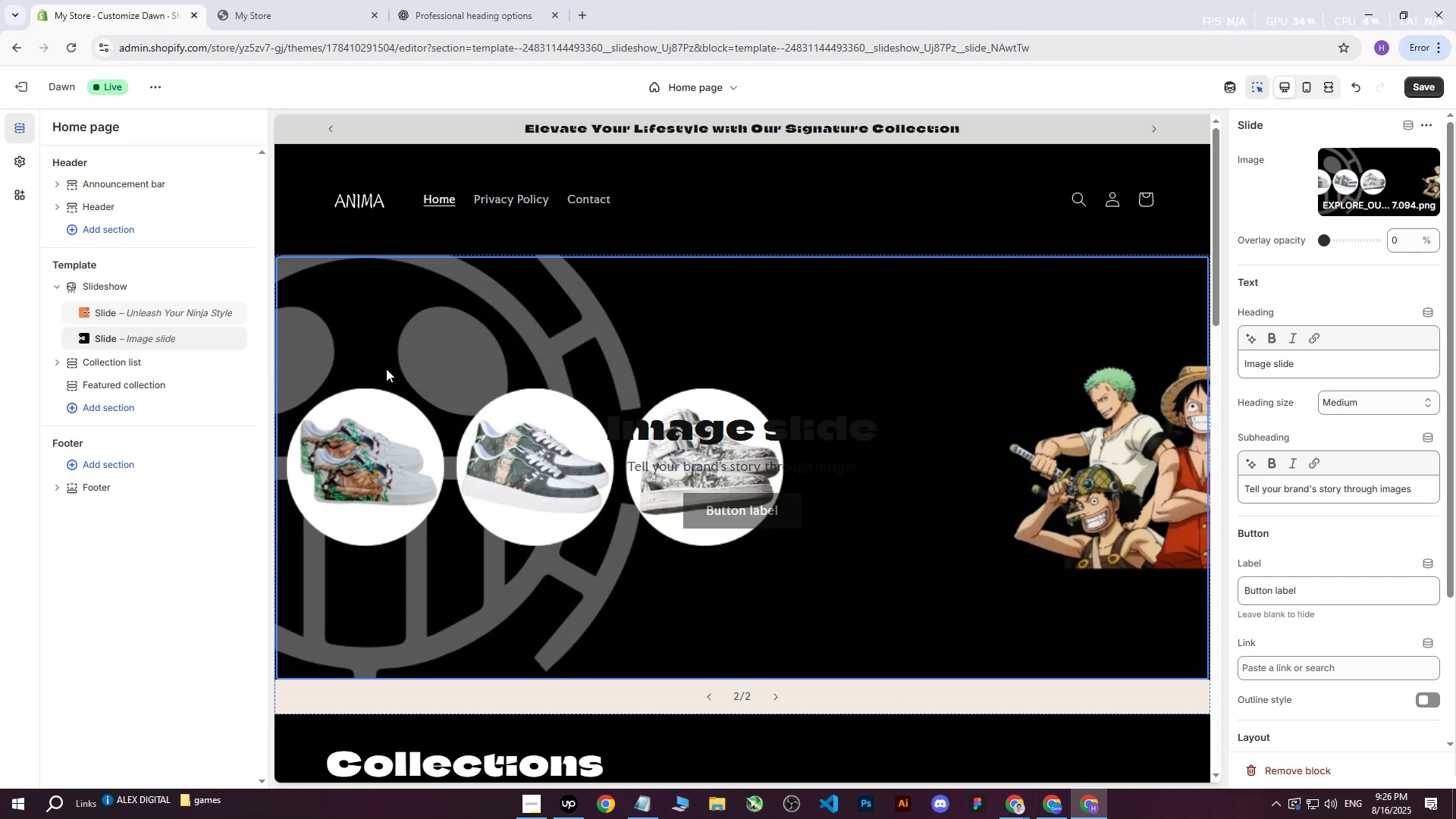 
left_click([1433, 89])
 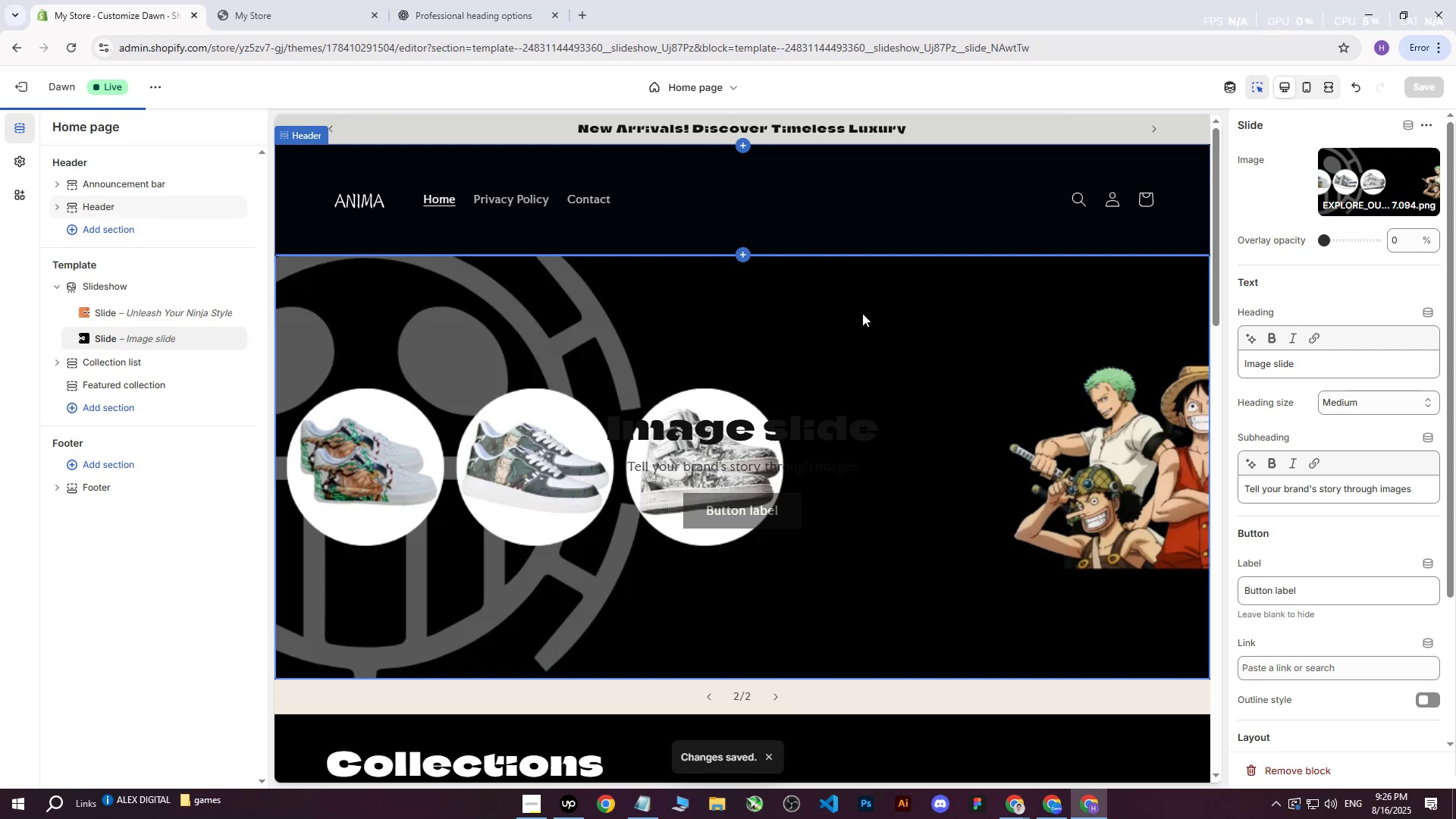 
scroll: coordinate [1349, 553], scroll_direction: down, amount: 3.0
 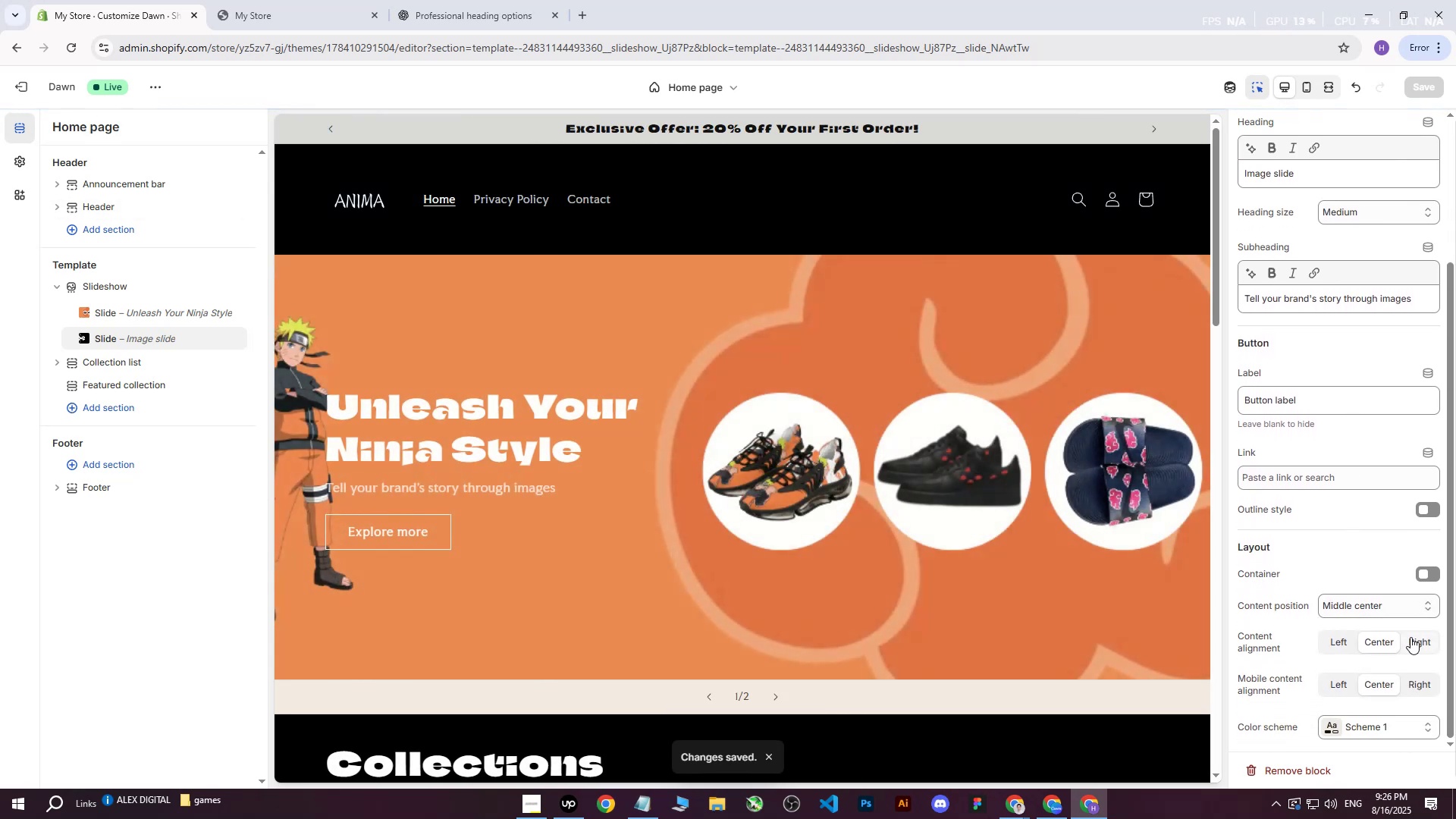 
double_click([1407, 605])
 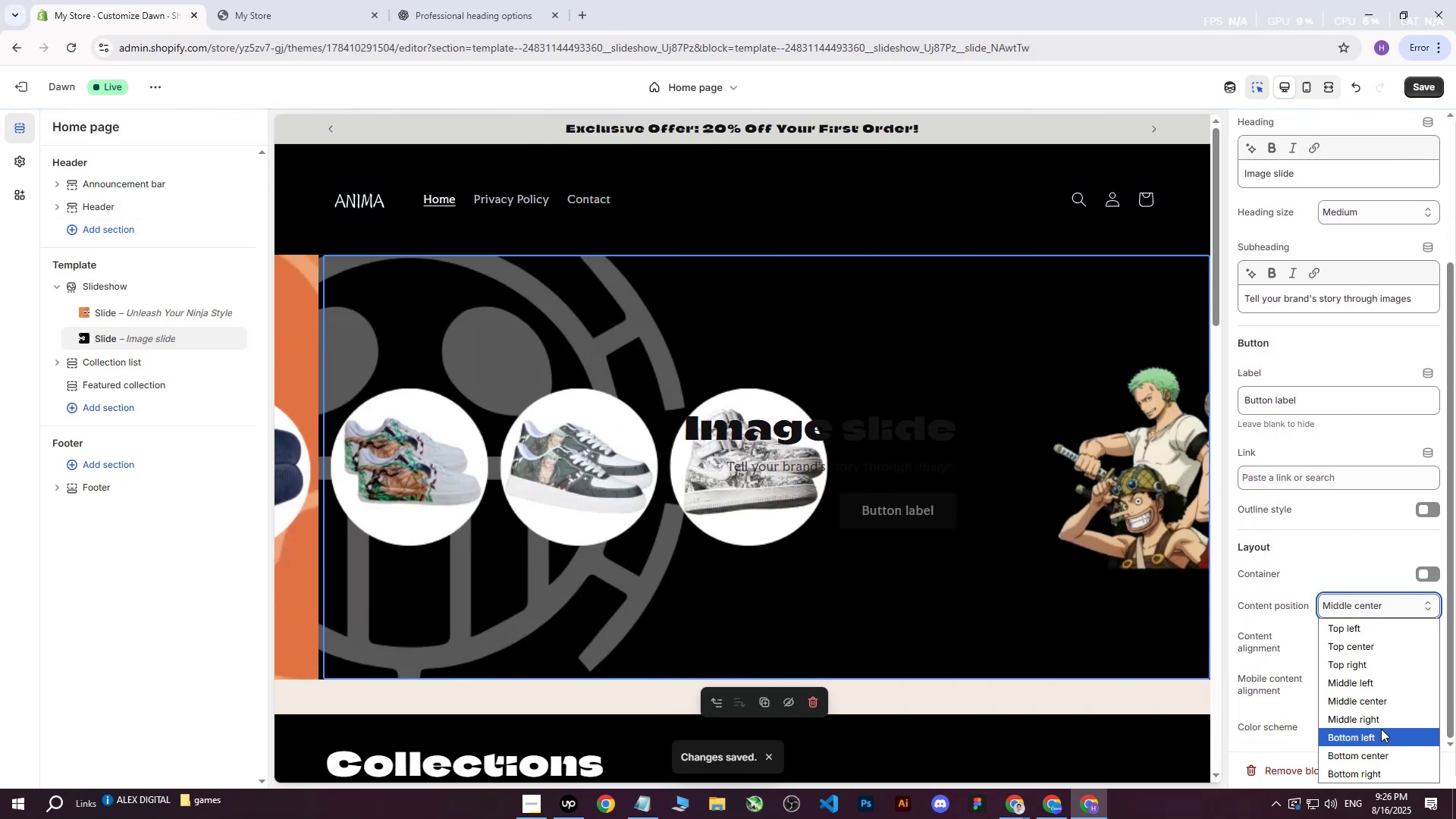 
left_click([1380, 722])
 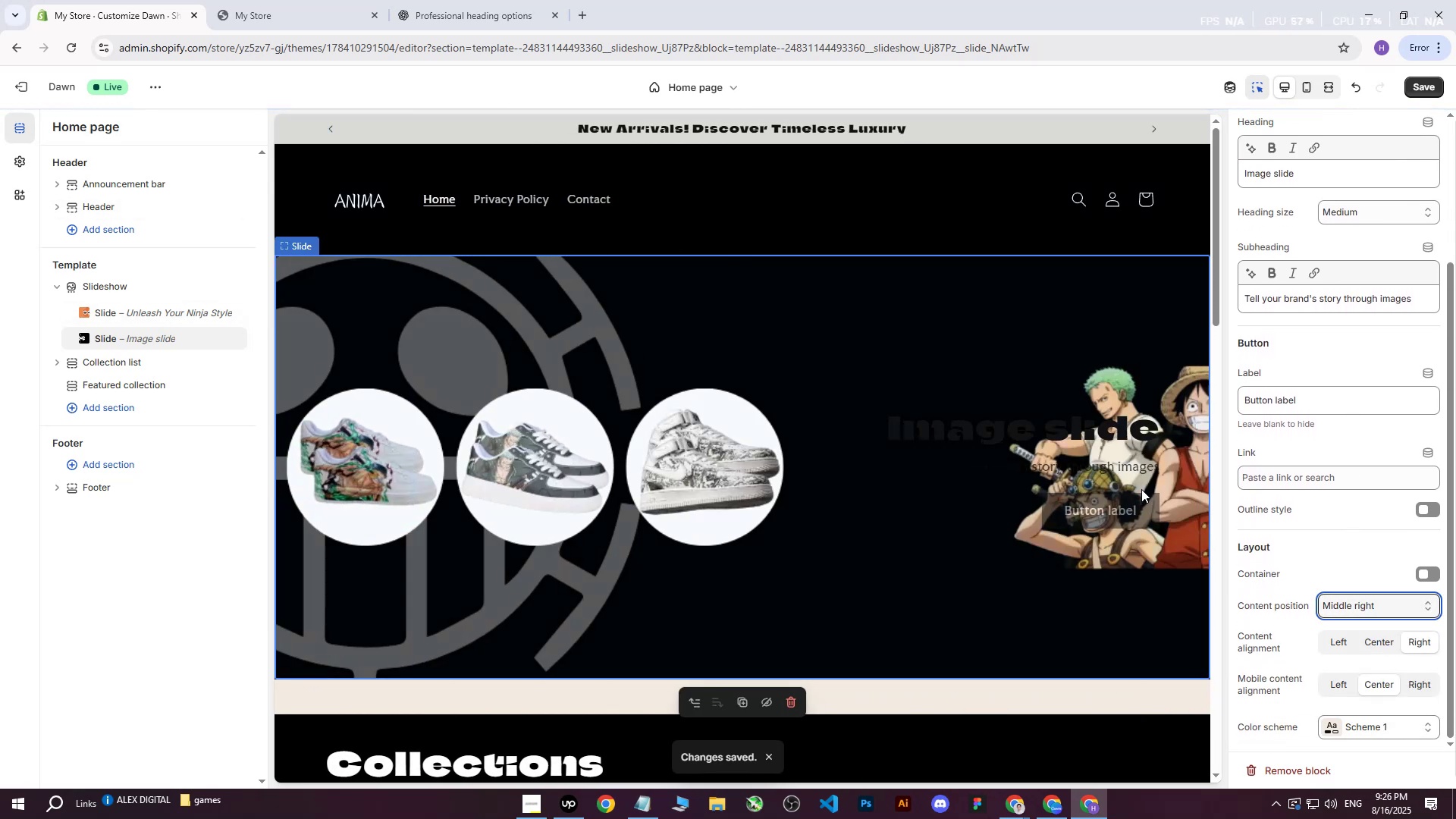 
left_click([1420, 90])
 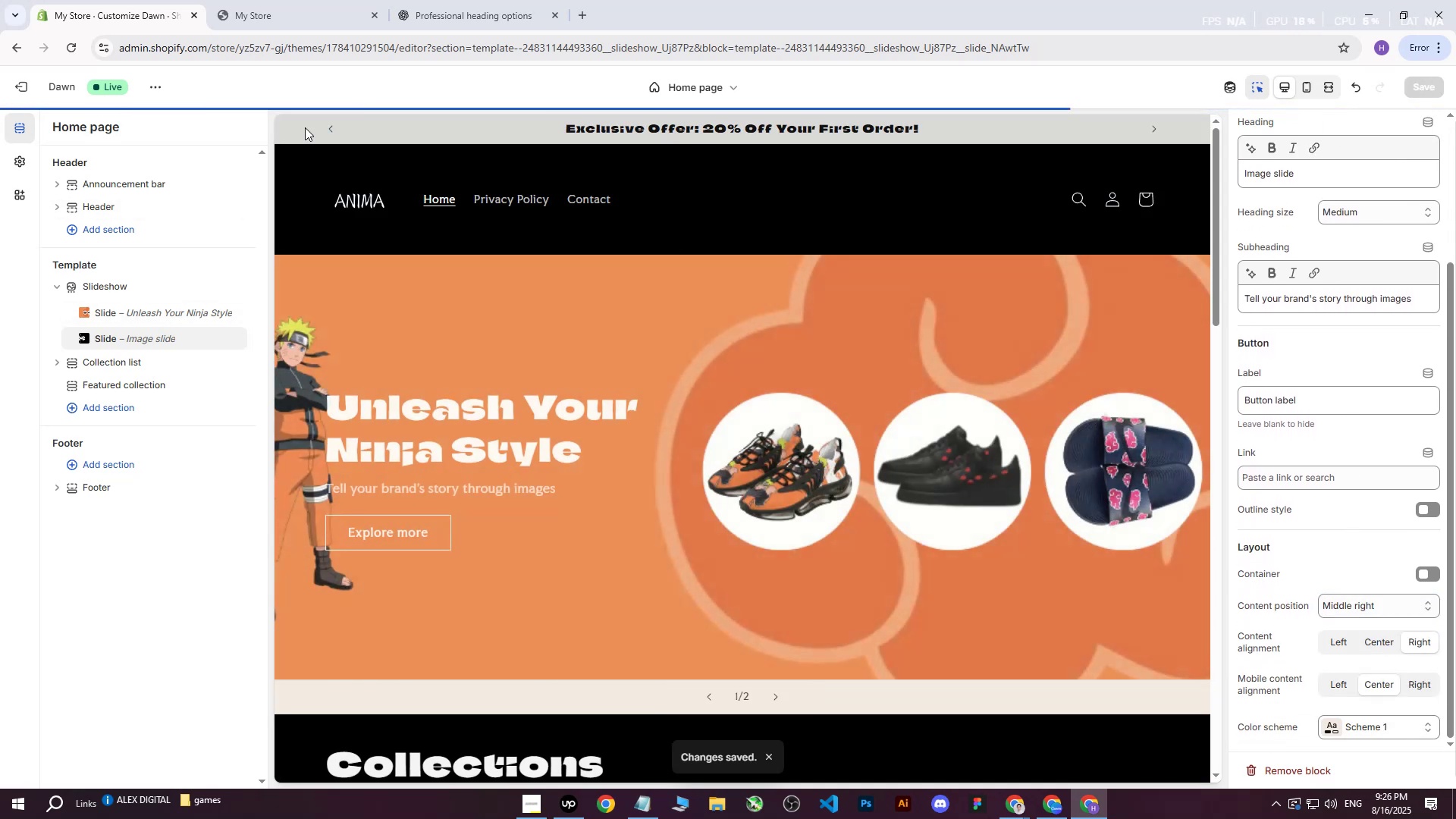 
left_click([484, 0])
 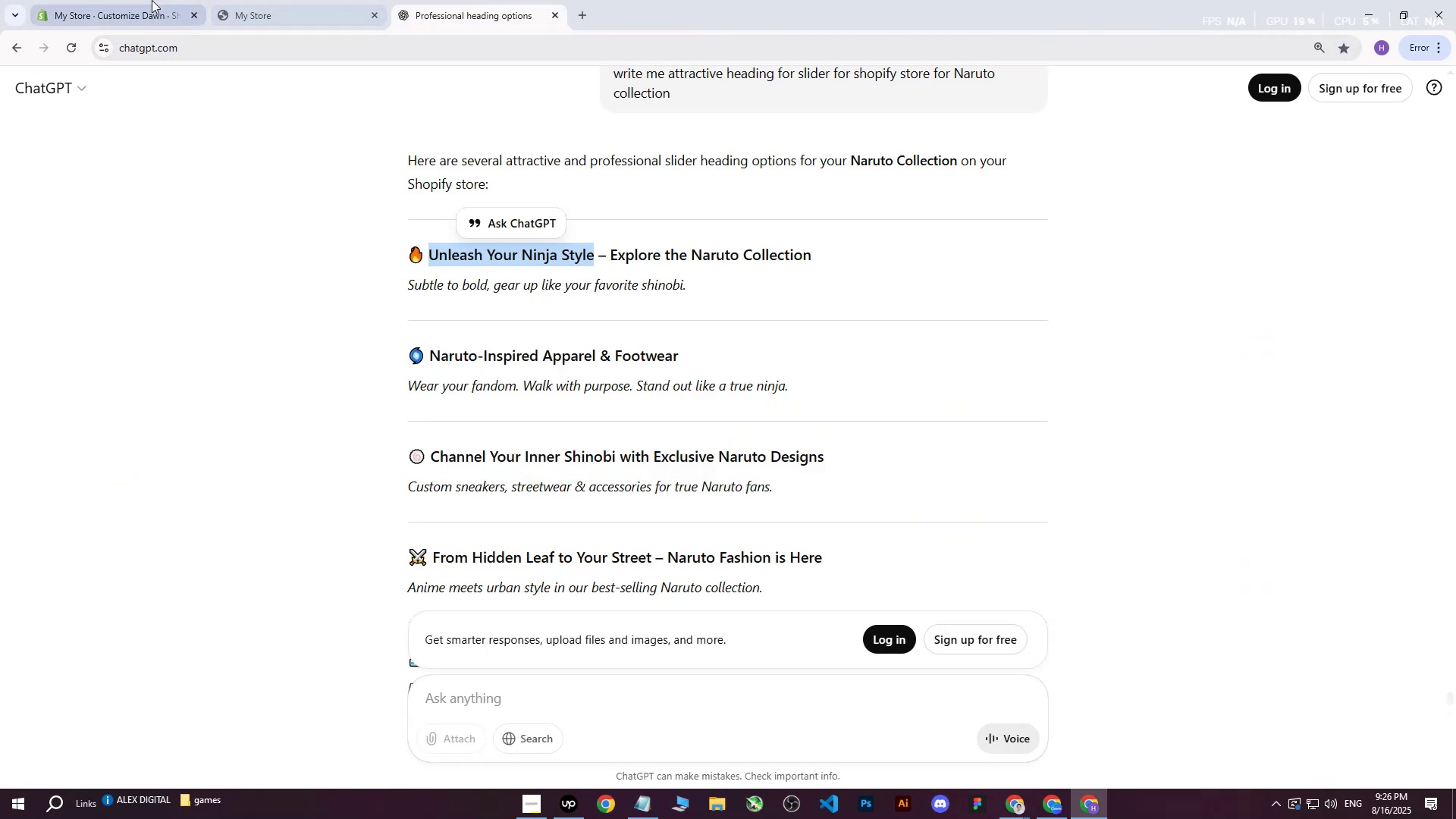 
left_click([149, 0])
 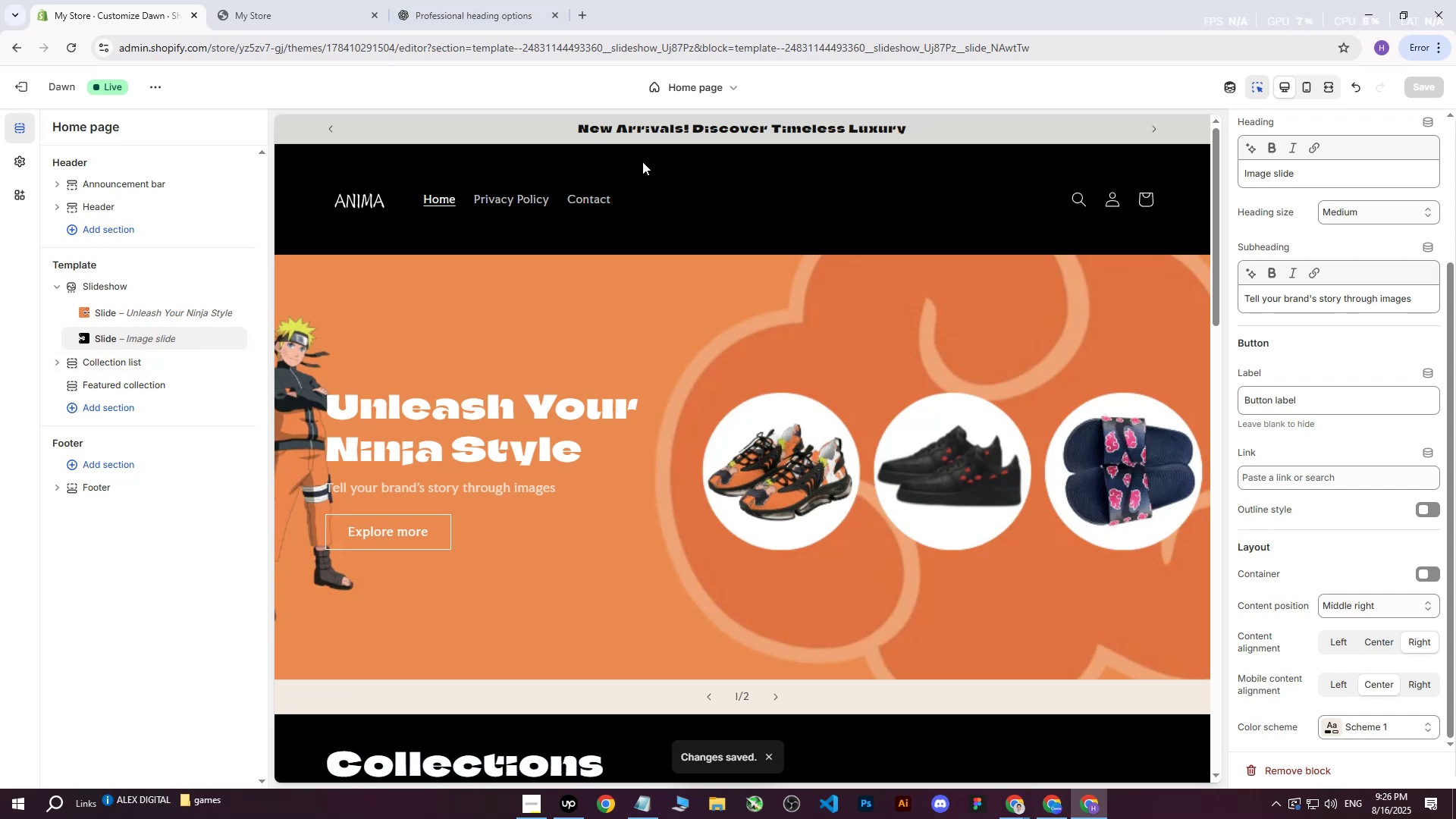 
double_click([281, 0])
 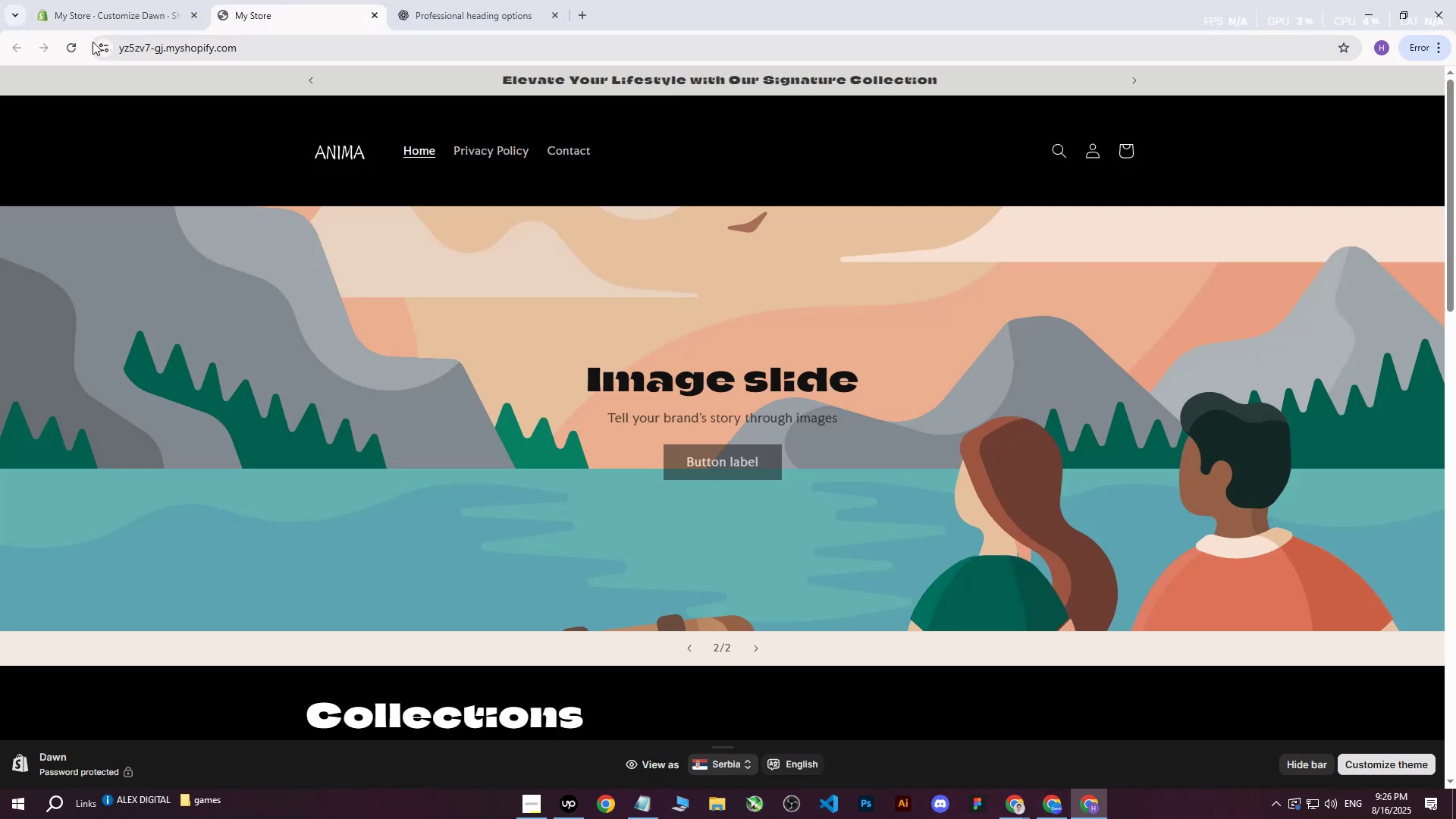 
triple_click([65, 46])
 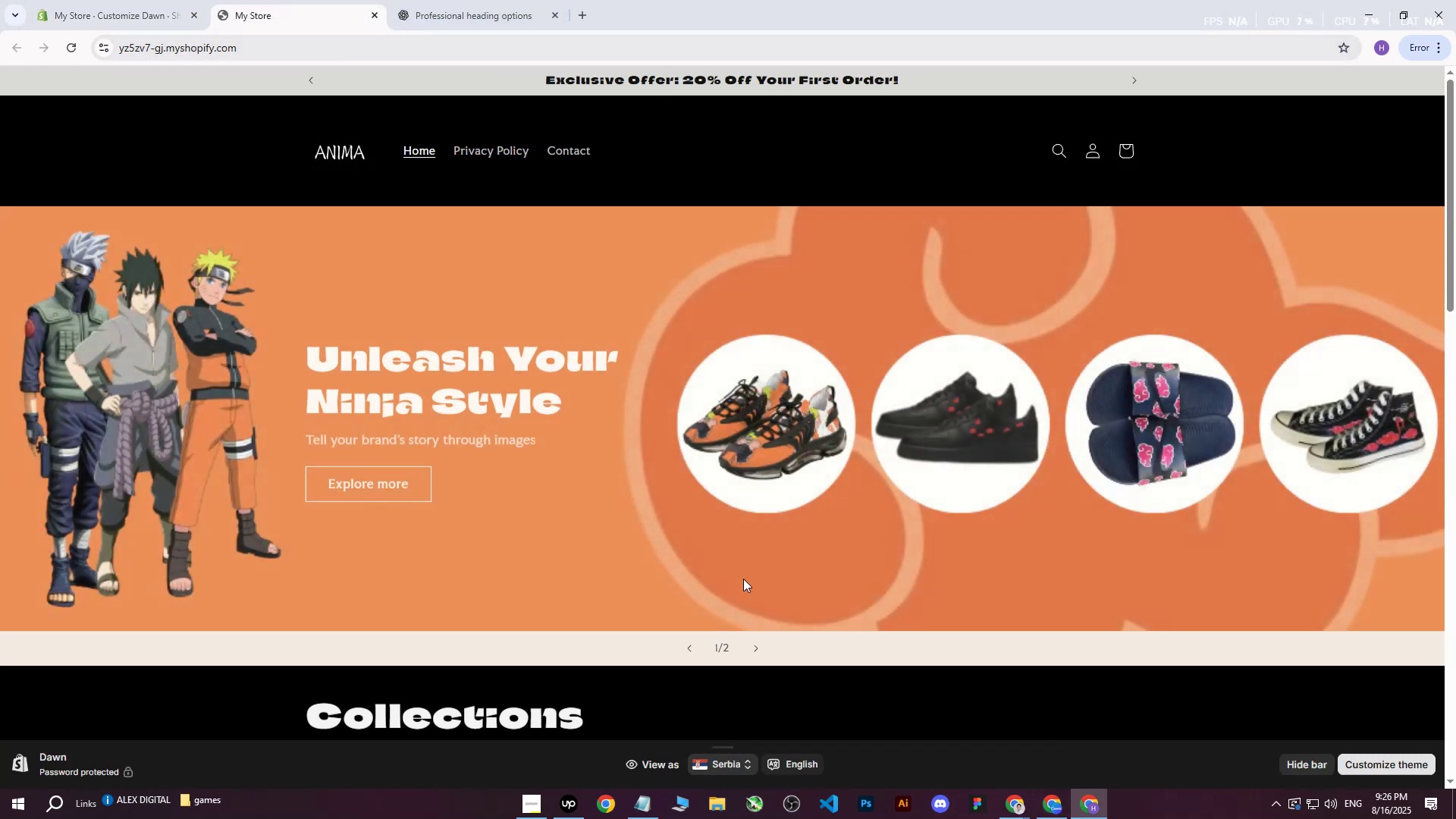 
left_click([753, 655])
 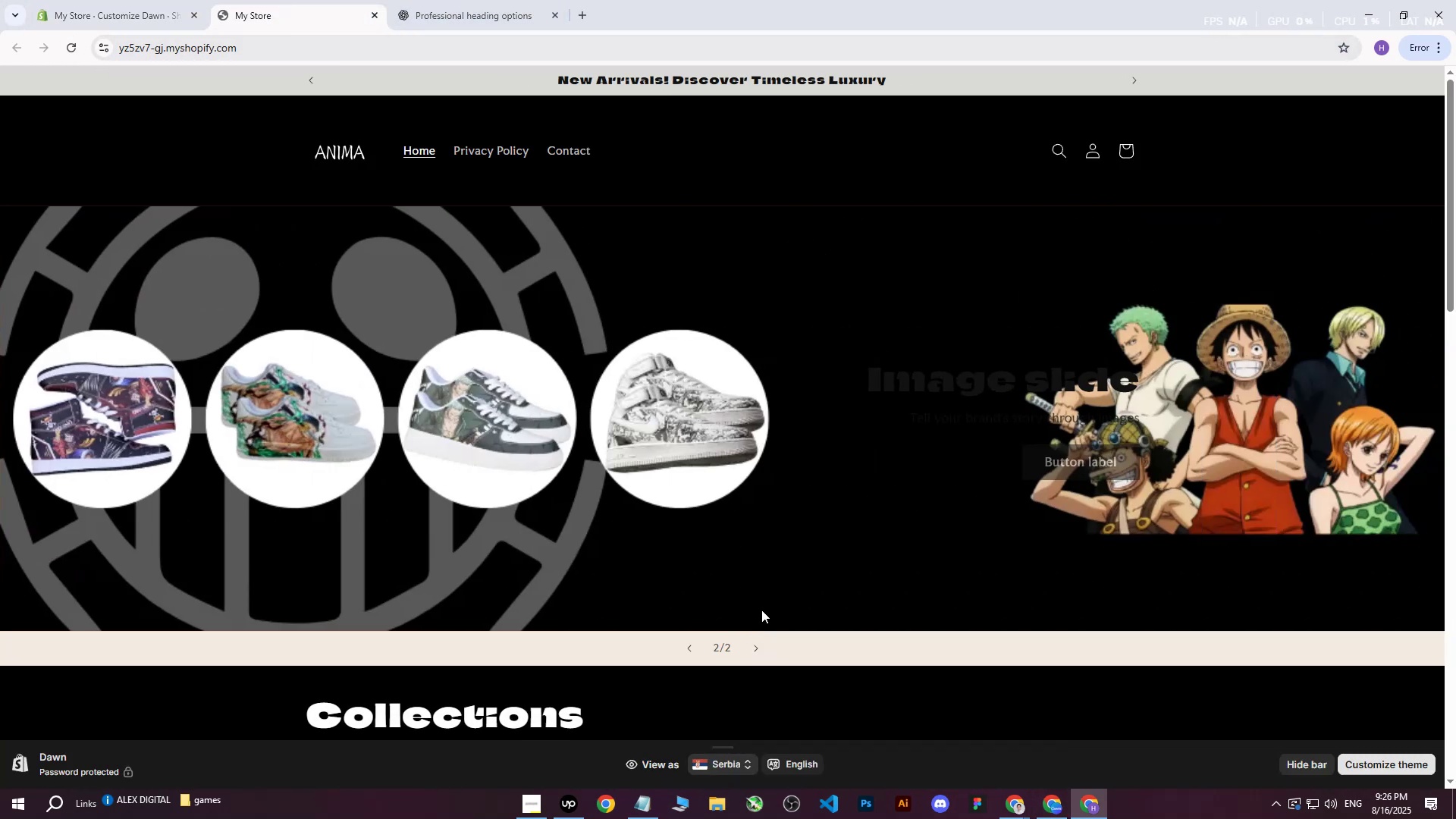 
wait(10.06)
 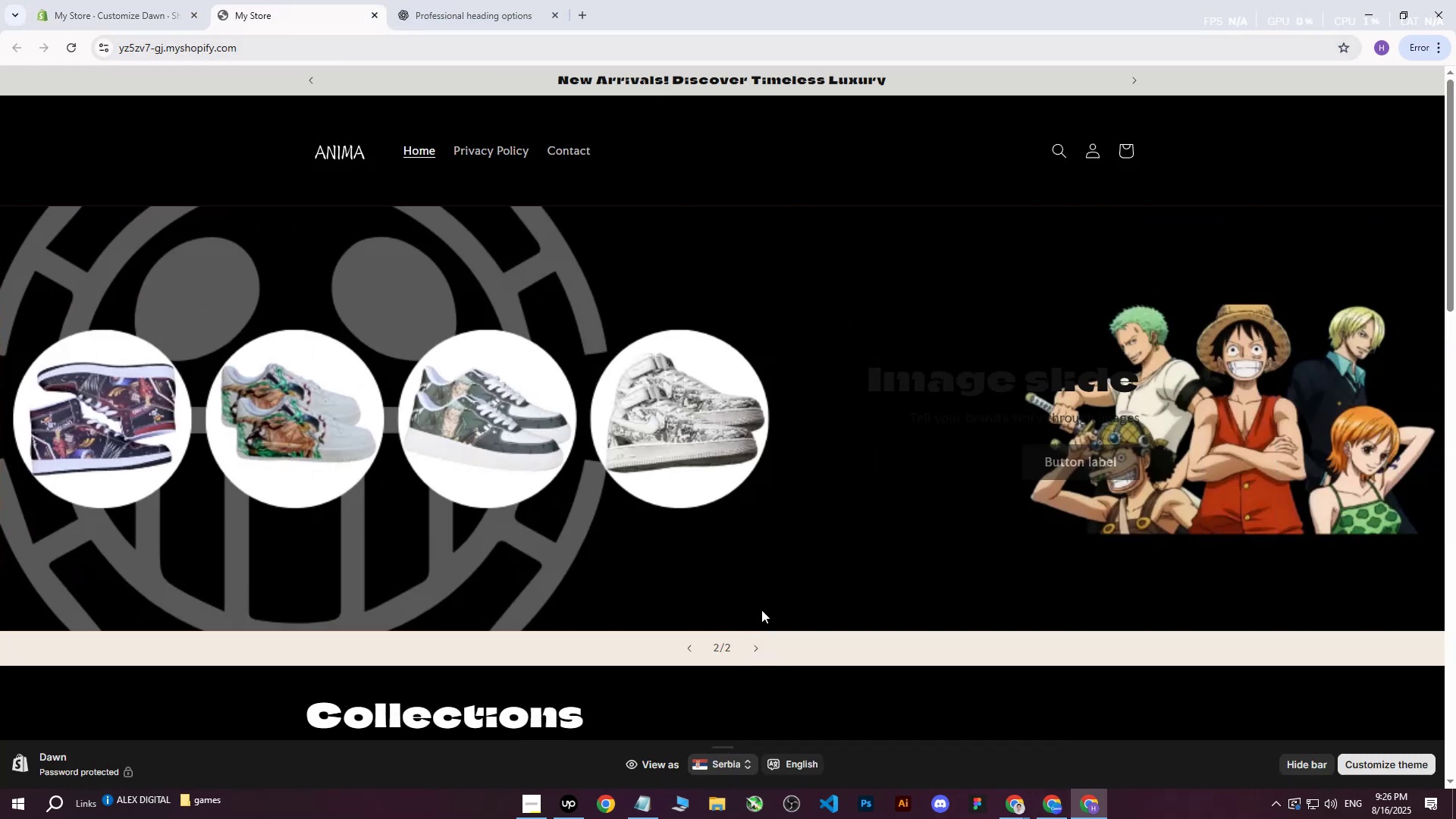 
left_click([1056, 808])
 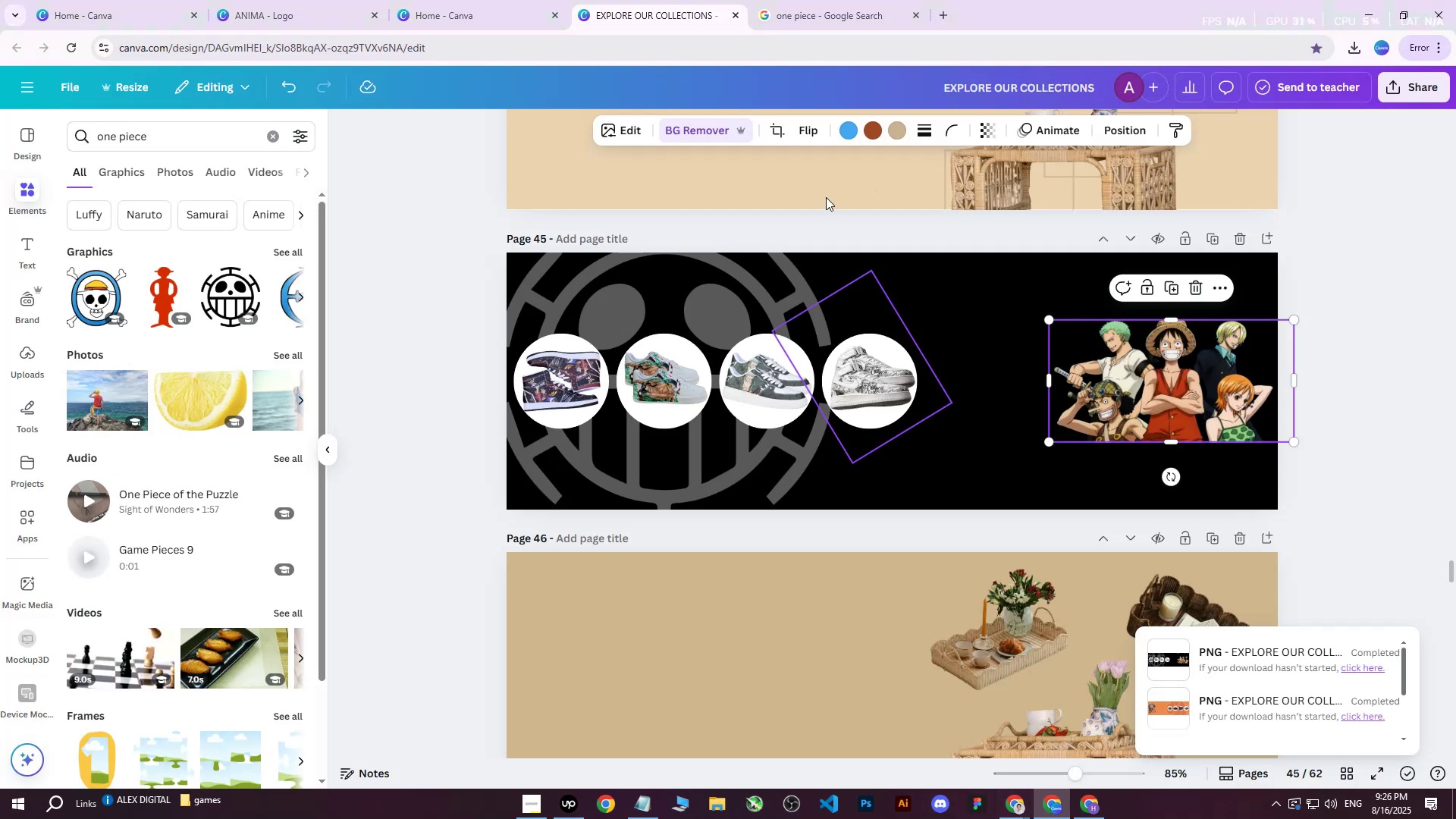 
left_click([839, 0])
 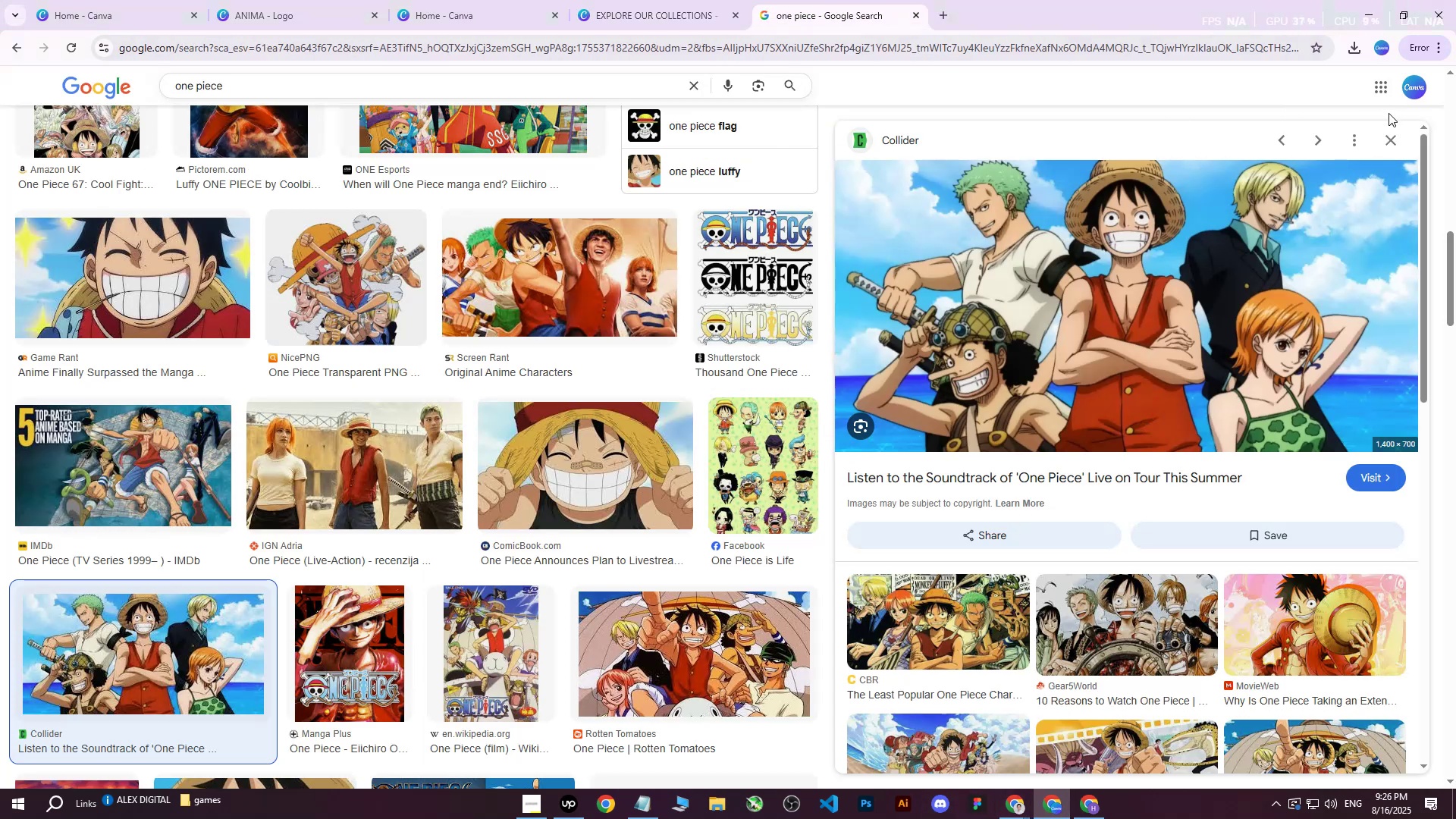 
left_click([1385, 136])
 